 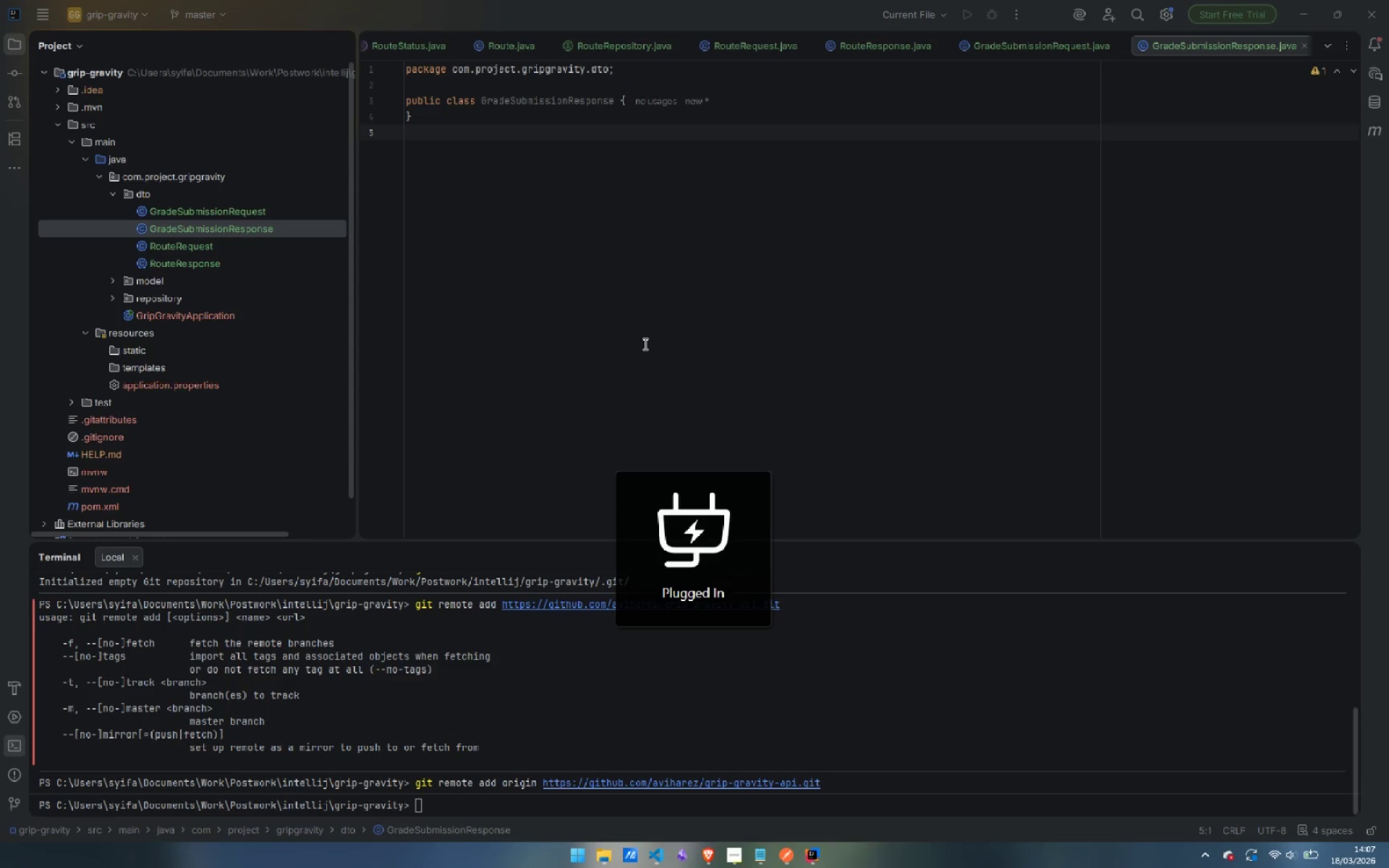 
left_click([634, 100])
 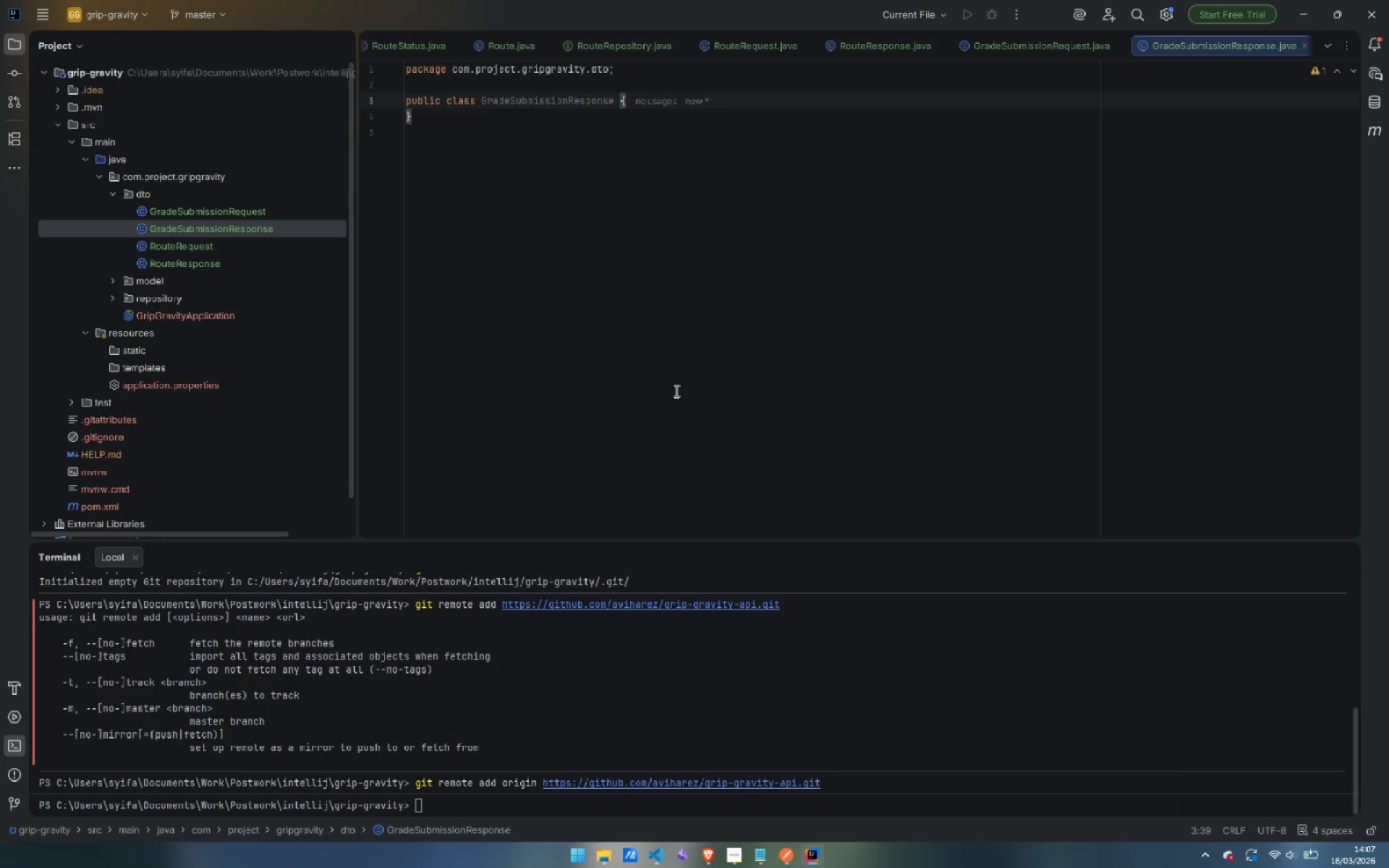 
key(ArrowUp)
 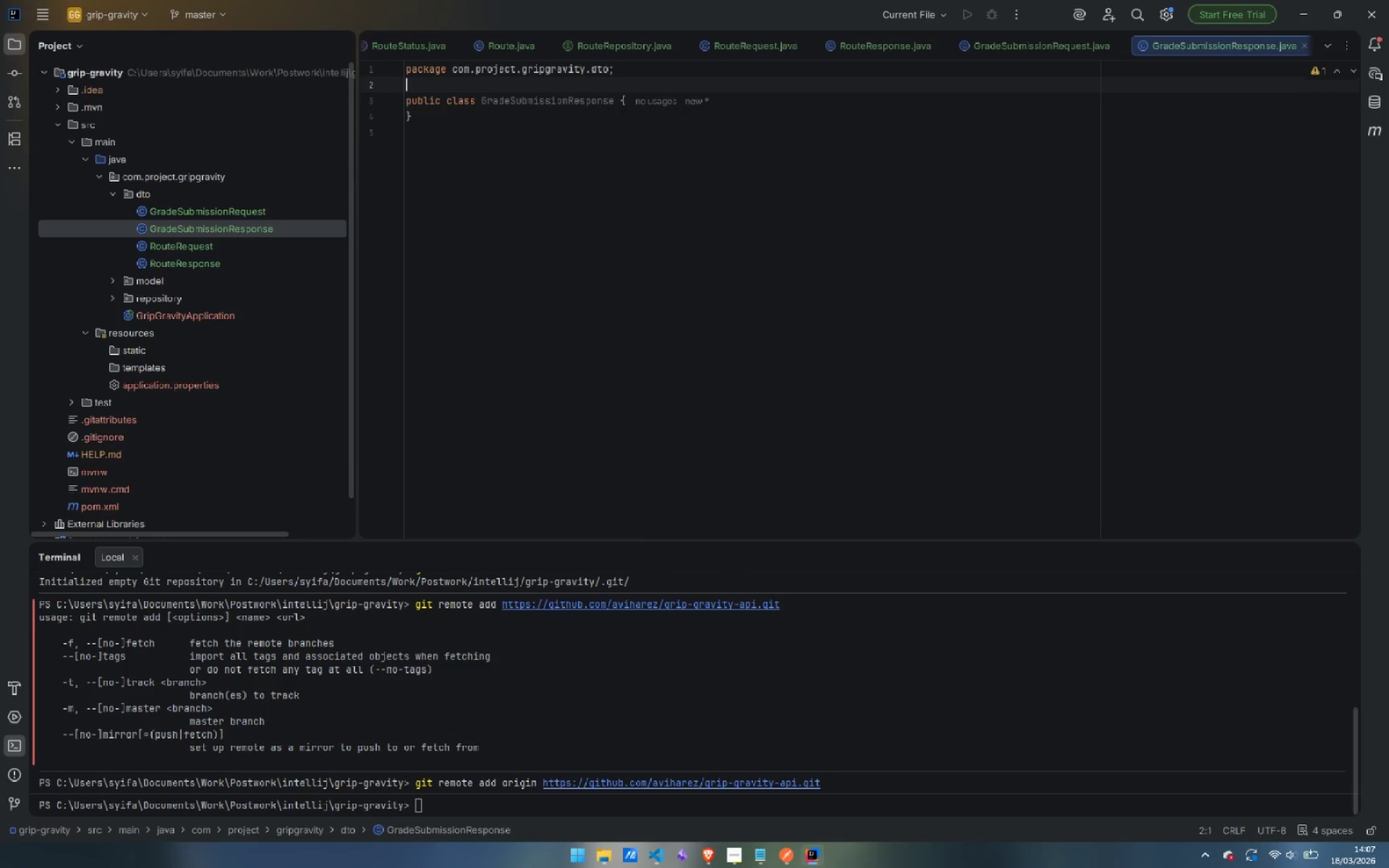 
key(Enter)
 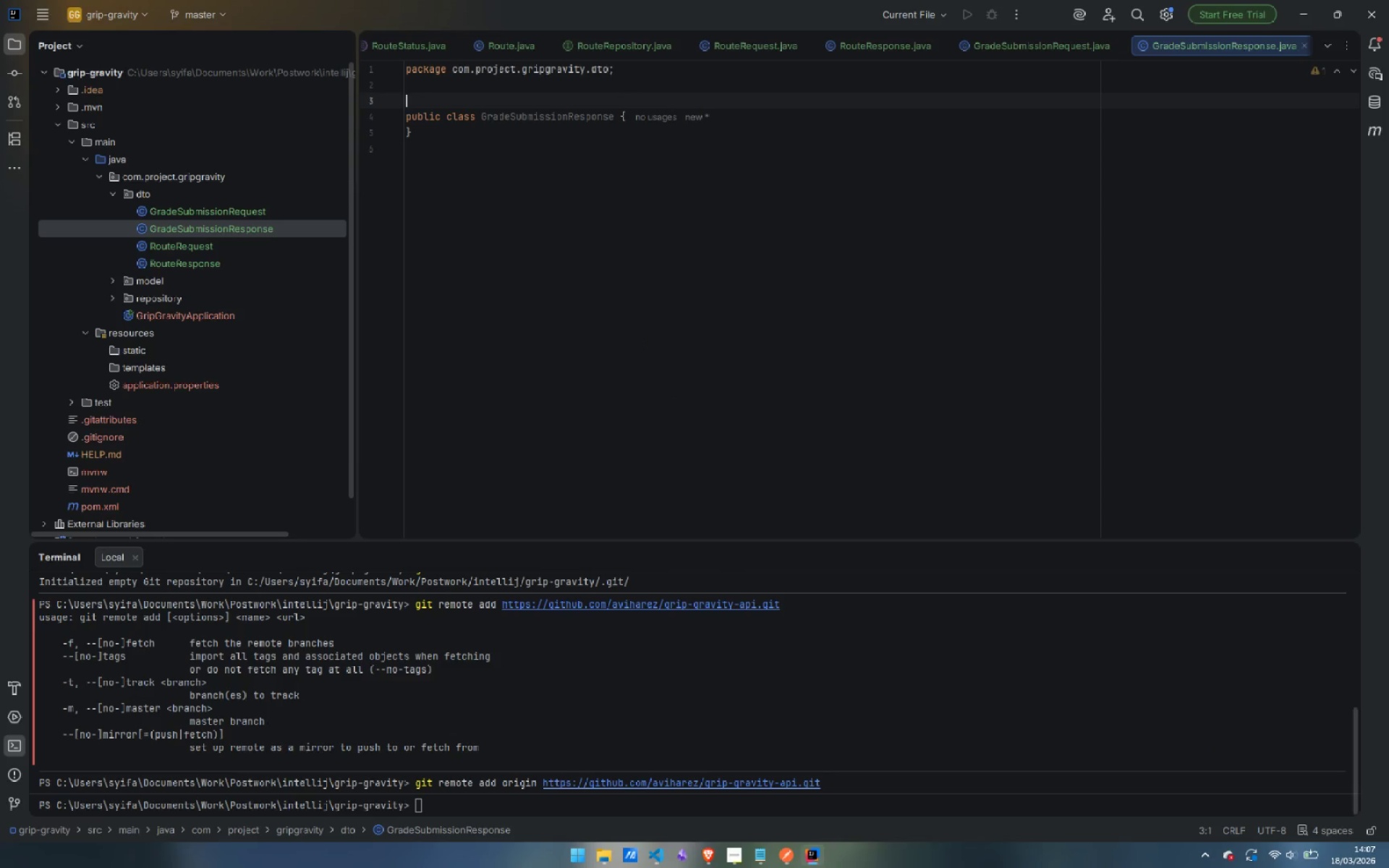 
type(@Data)
 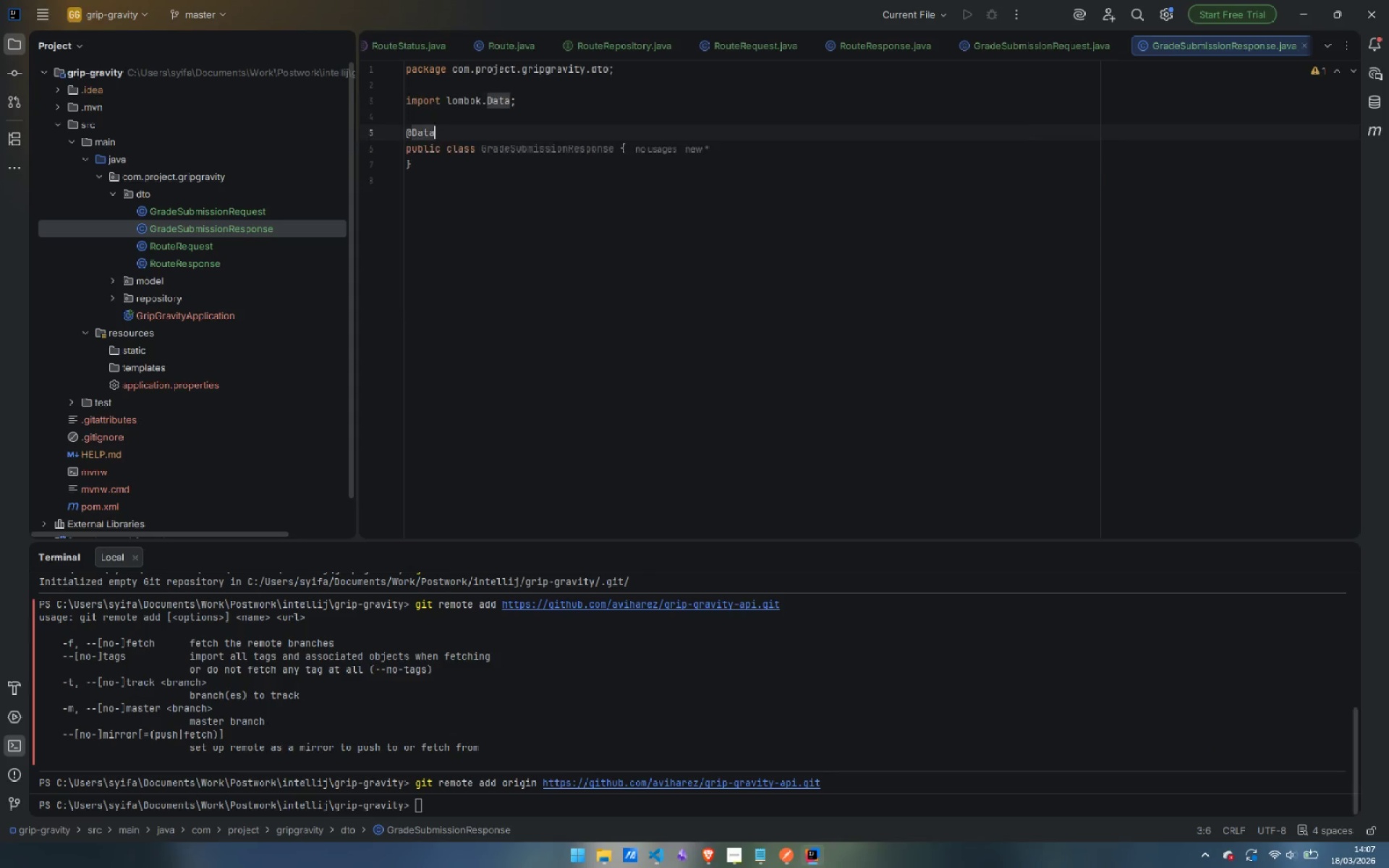 
key(Enter)
 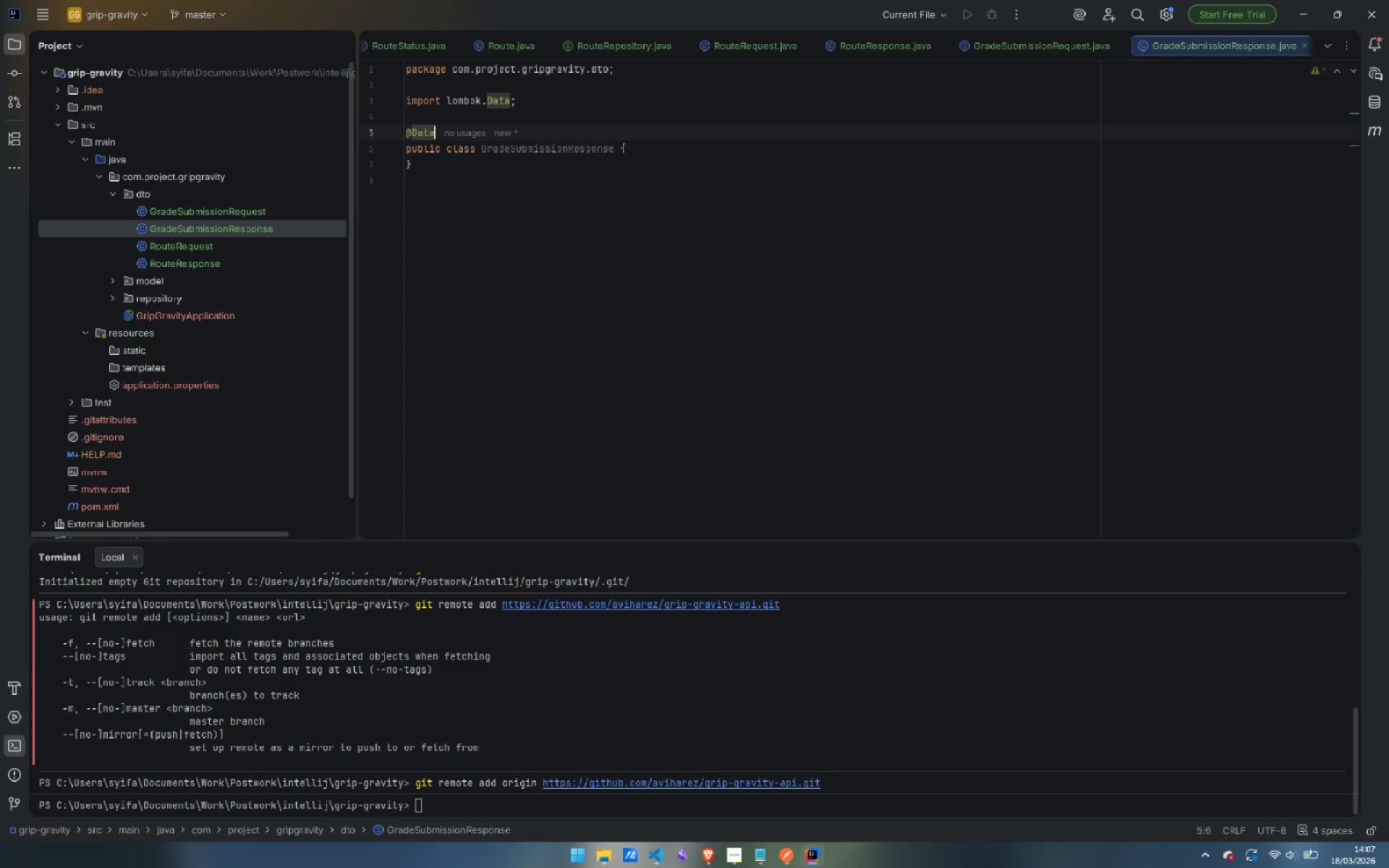 
key(Enter)
 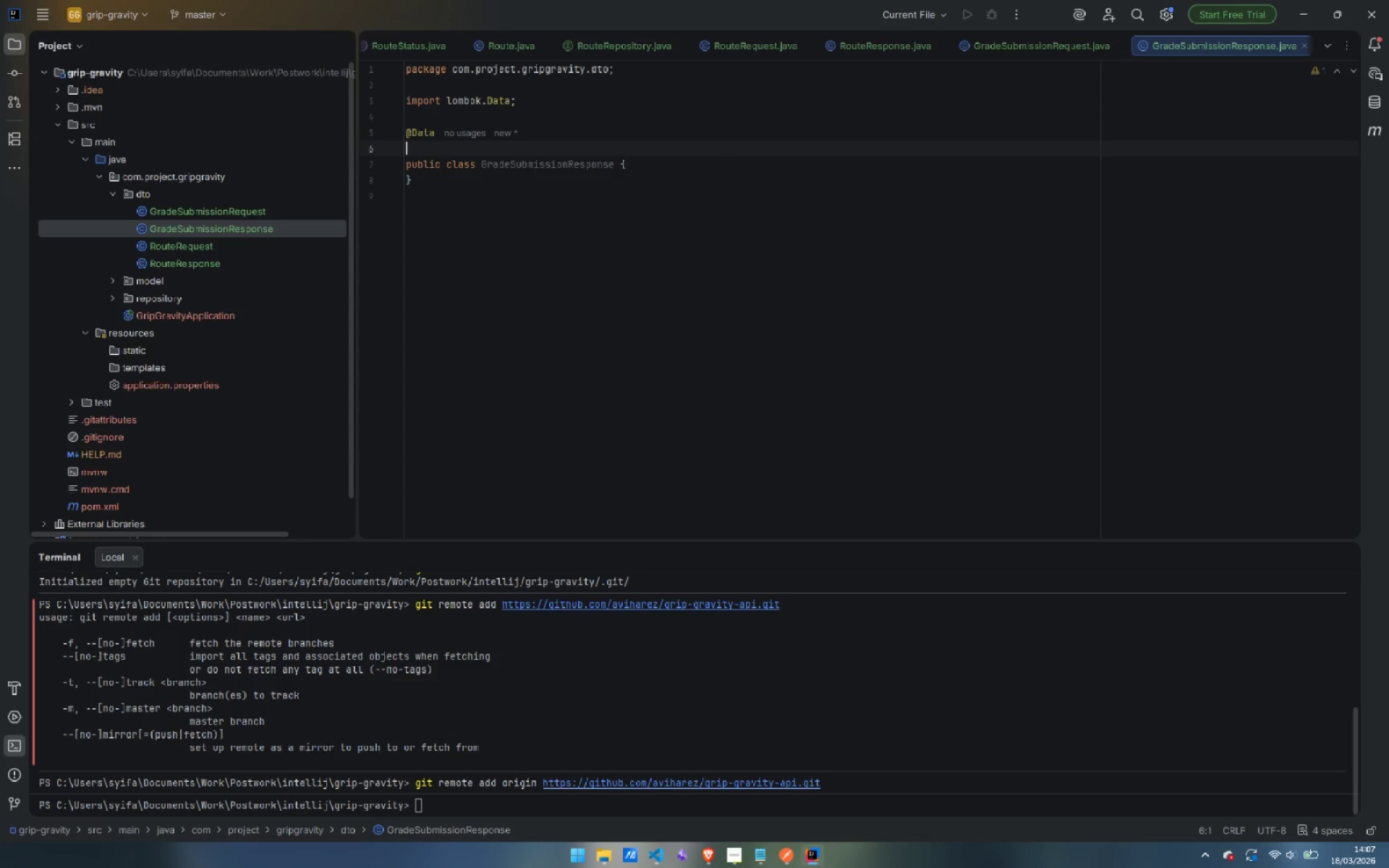 
type(@No)
 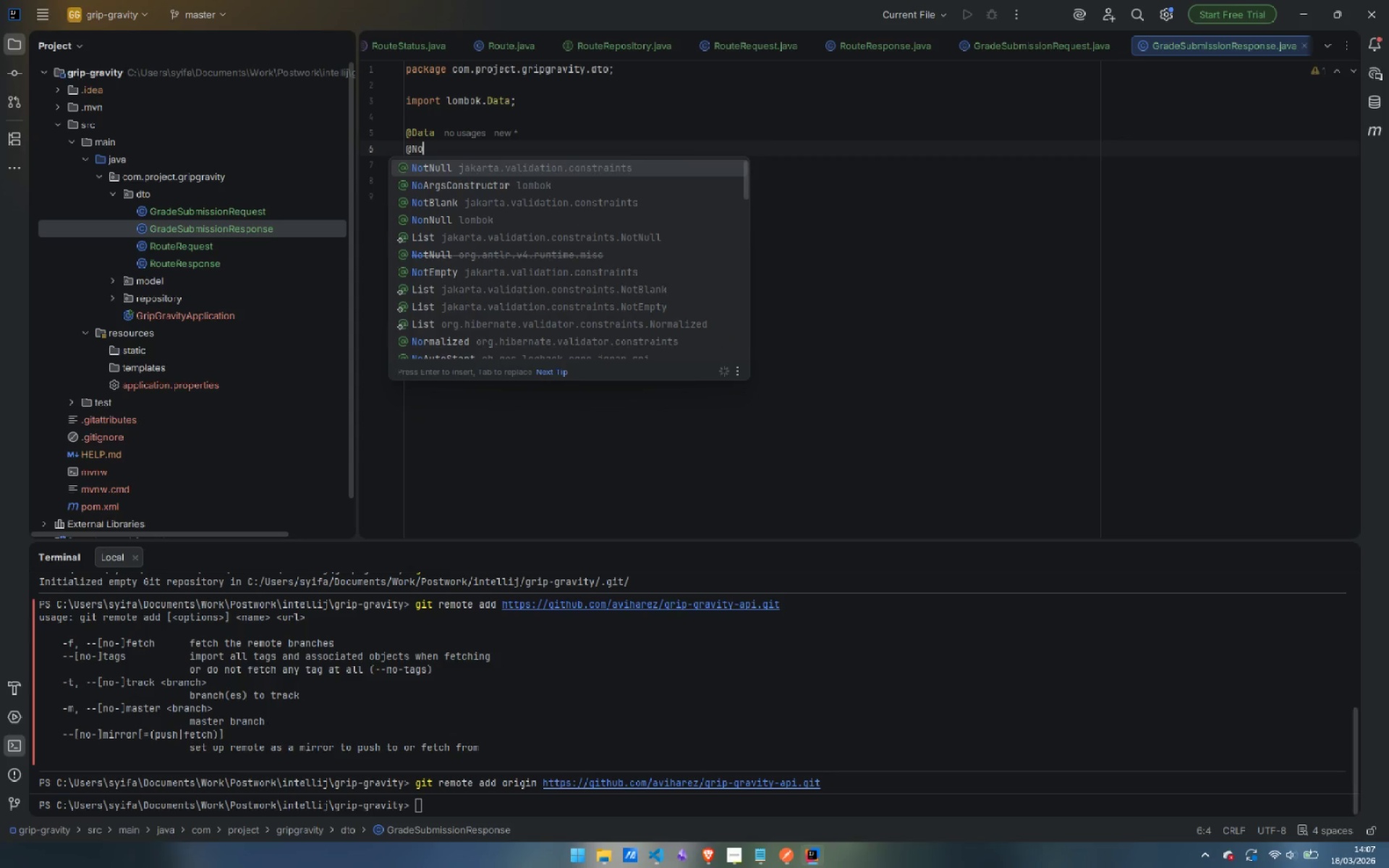 
hold_key(key=ShiftLeft, duration=0.44)
 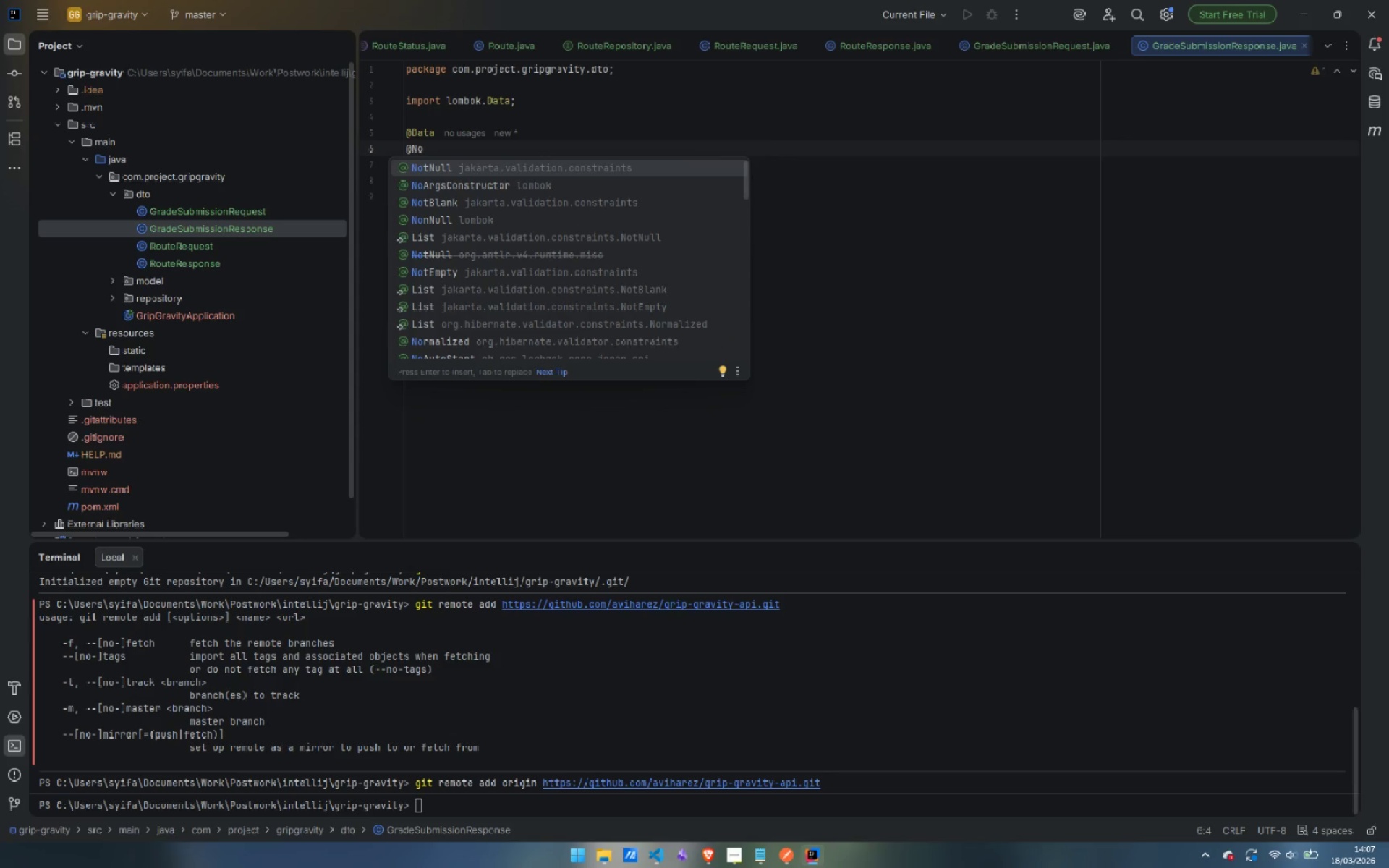 
key(ArrowDown)
 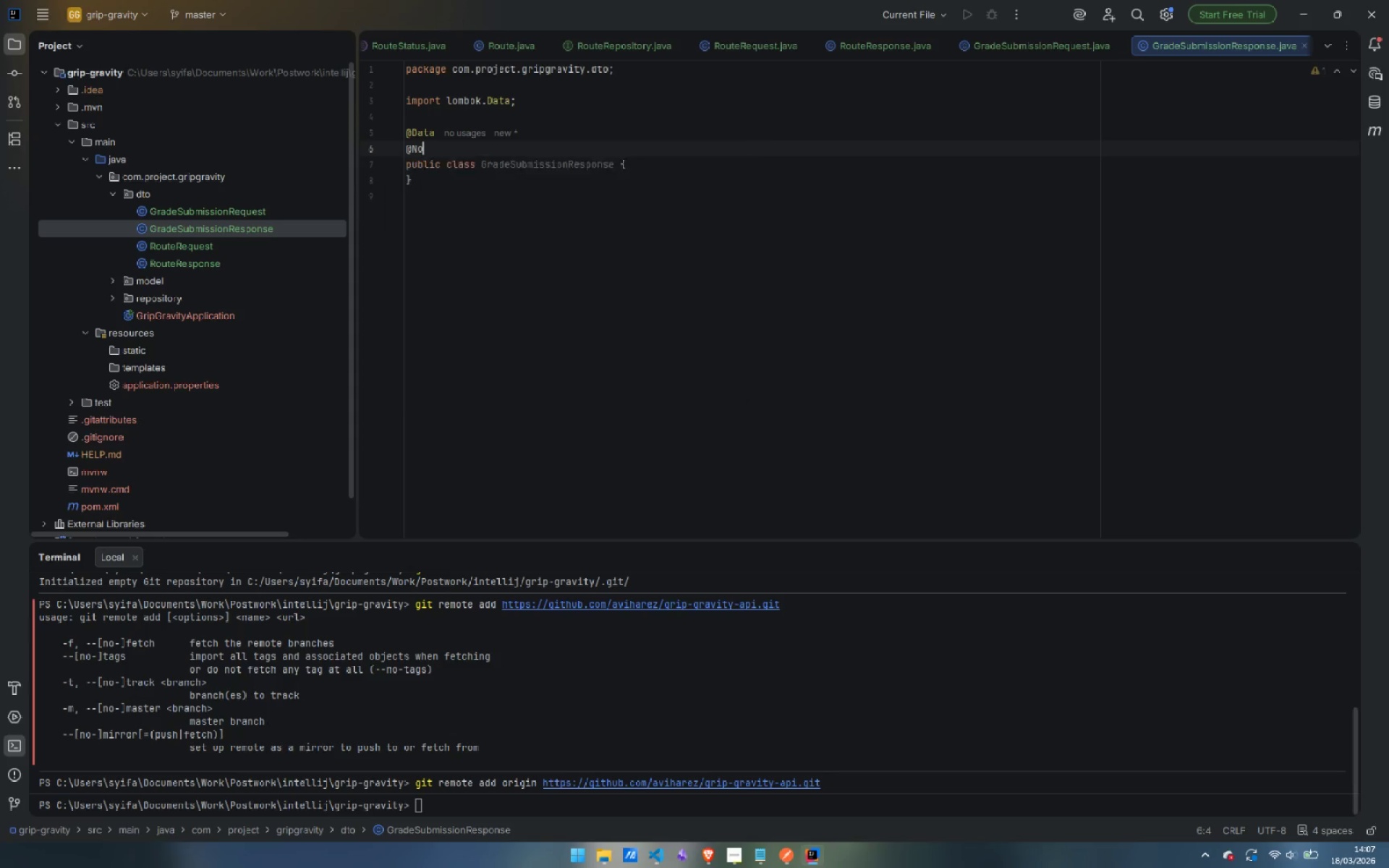 
key(Enter)
 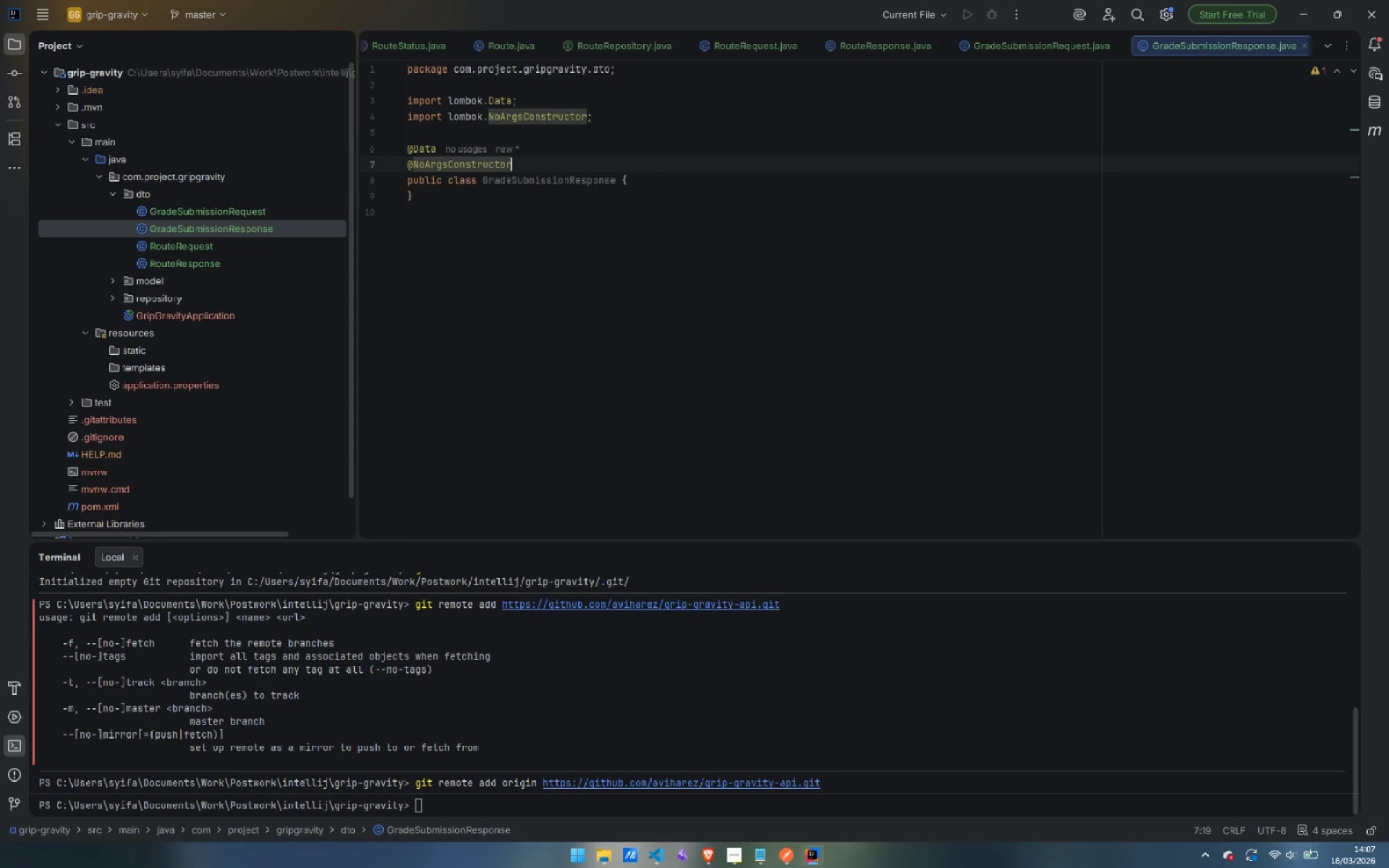 
key(Enter)
 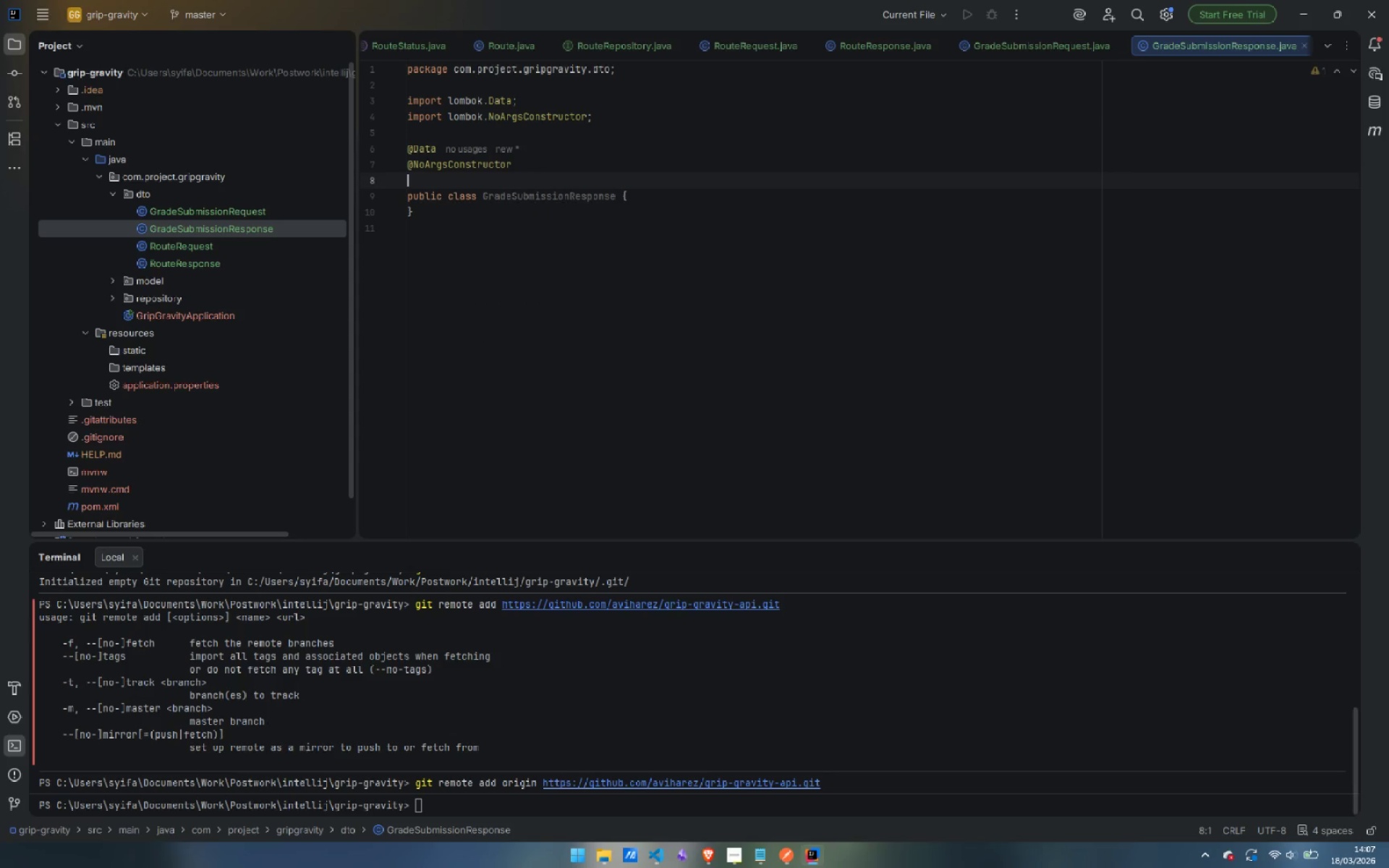 
type(@A)
 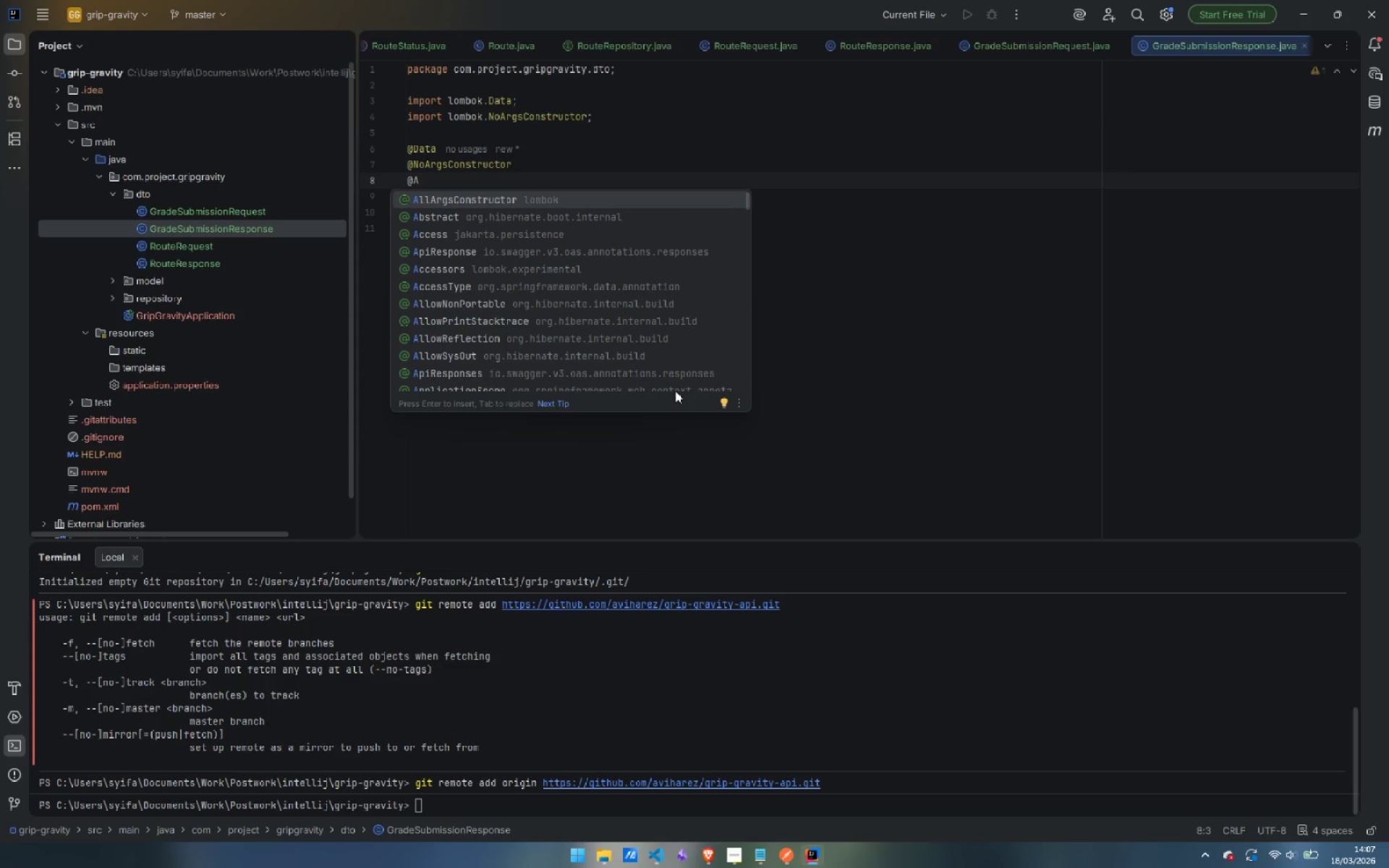 
key(Enter)
 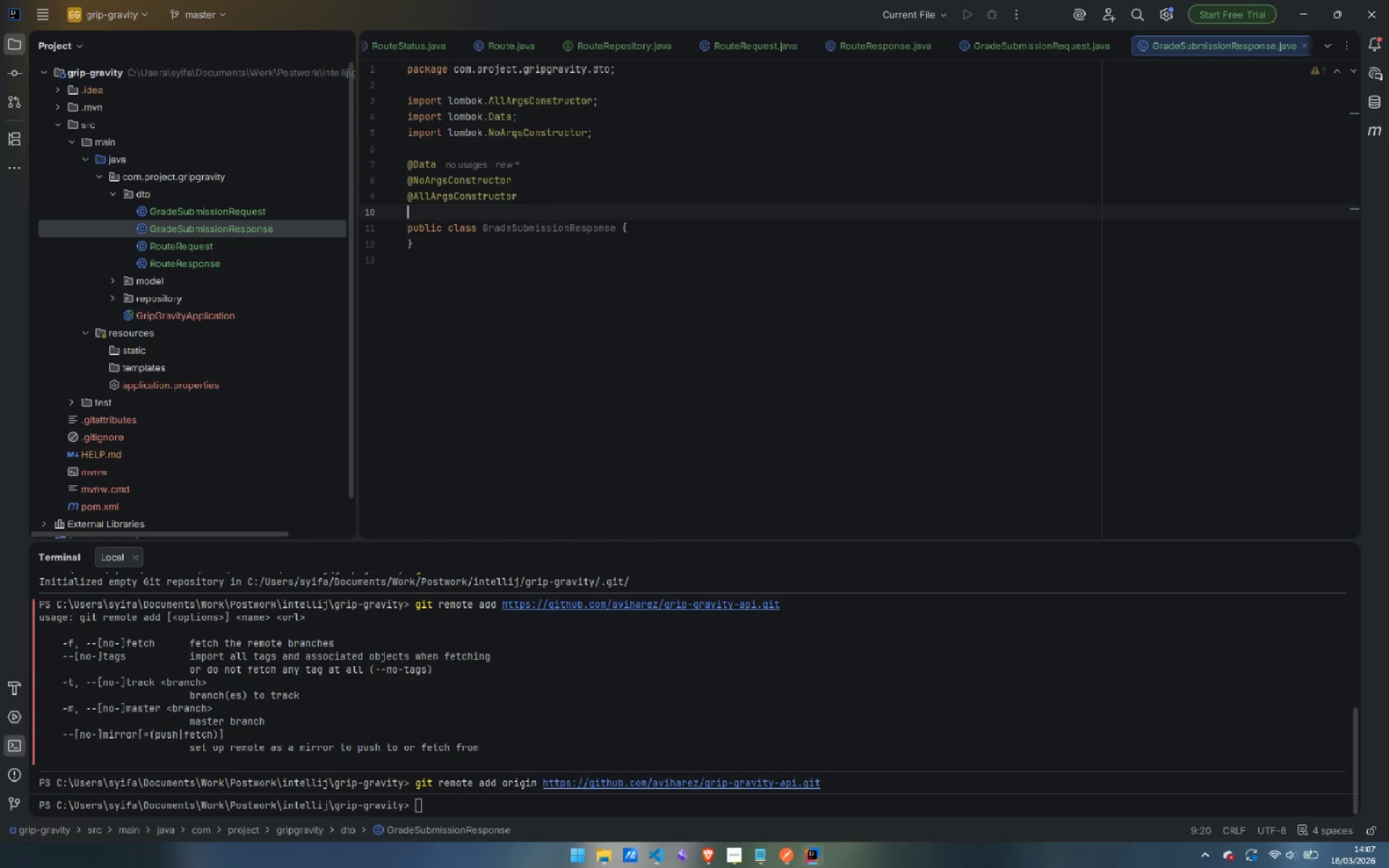 
key(Enter)
 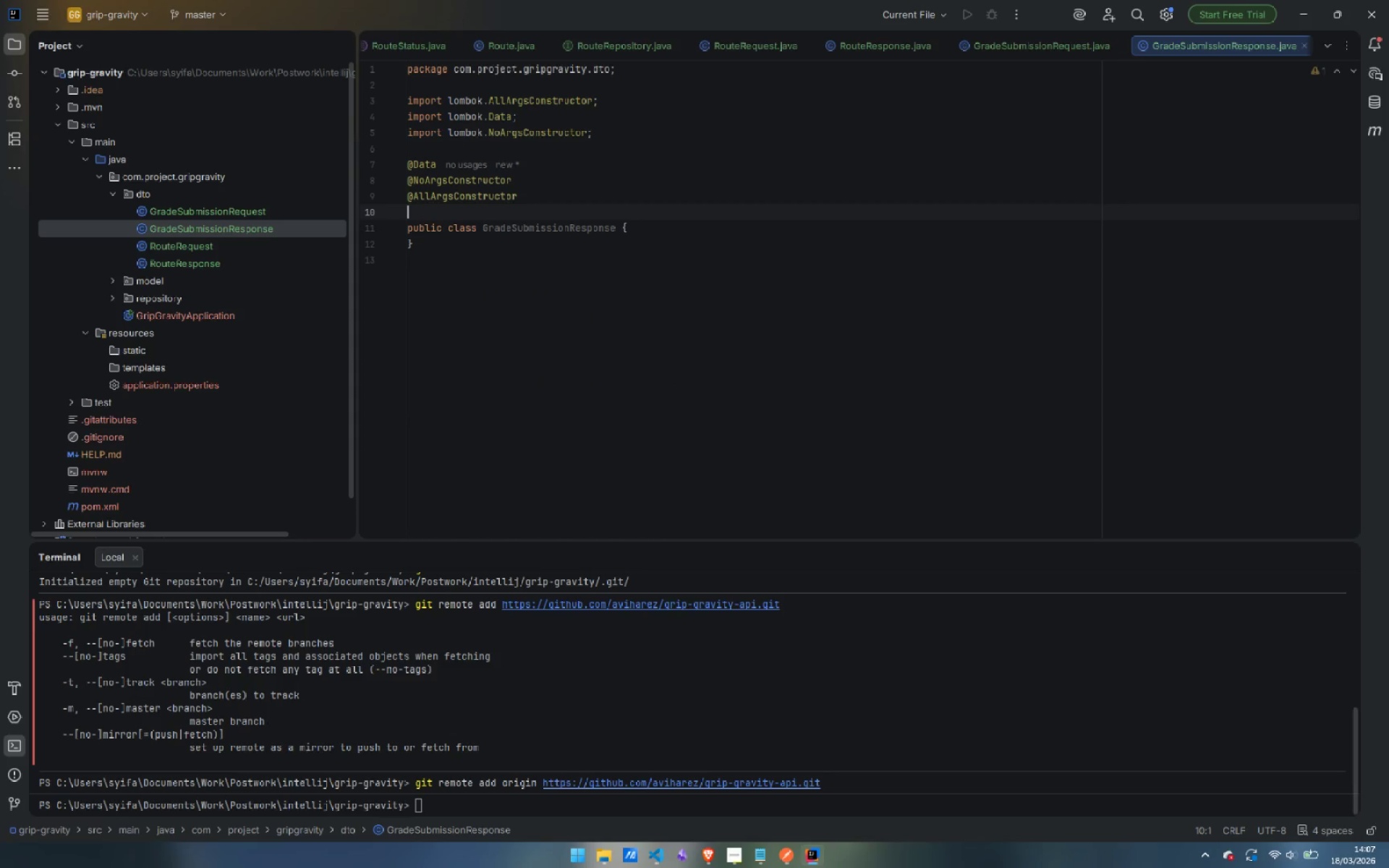 
type(@Bui)
 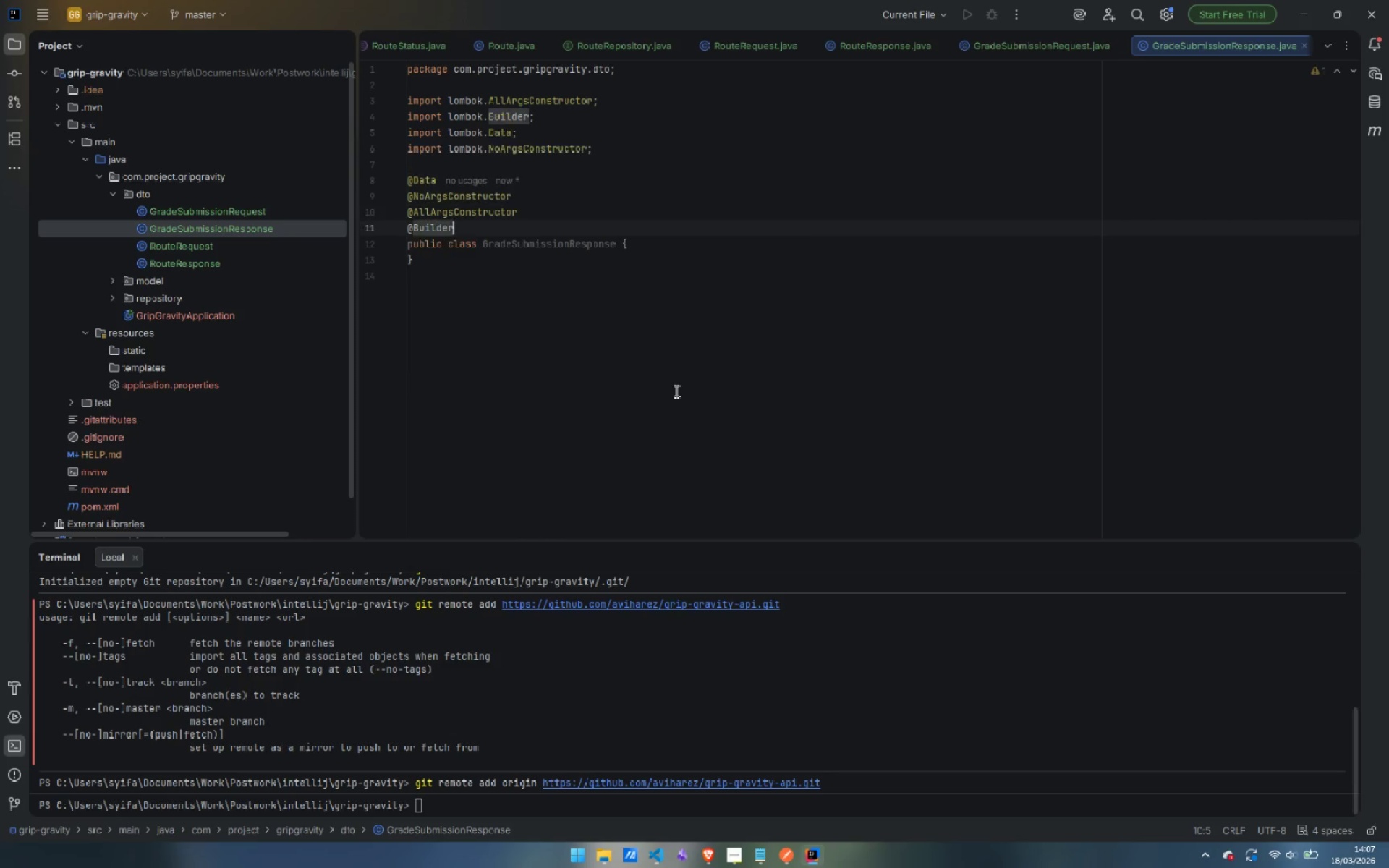 
key(Enter)
 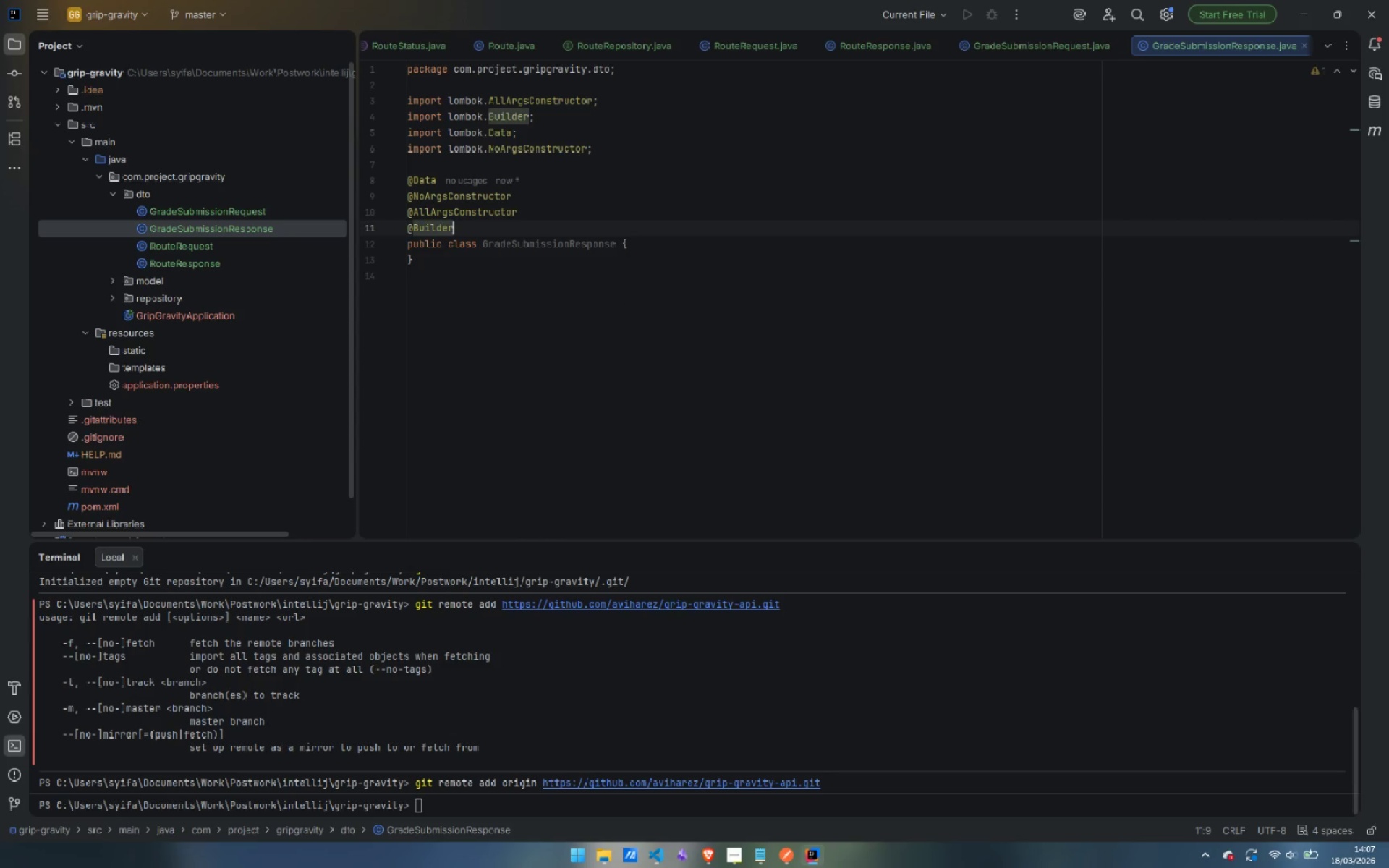 
key(Enter)
 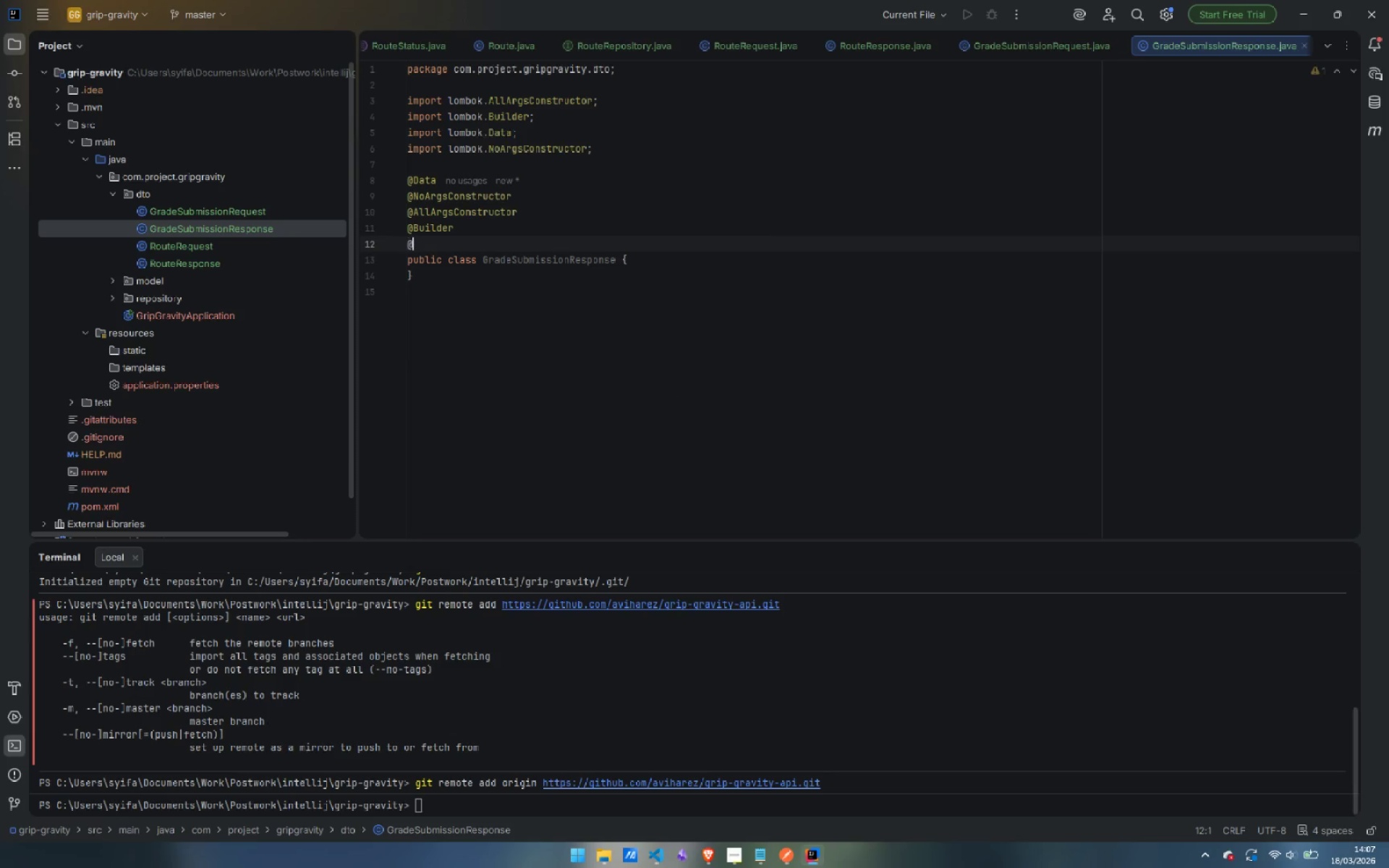 
type(@Sc)
 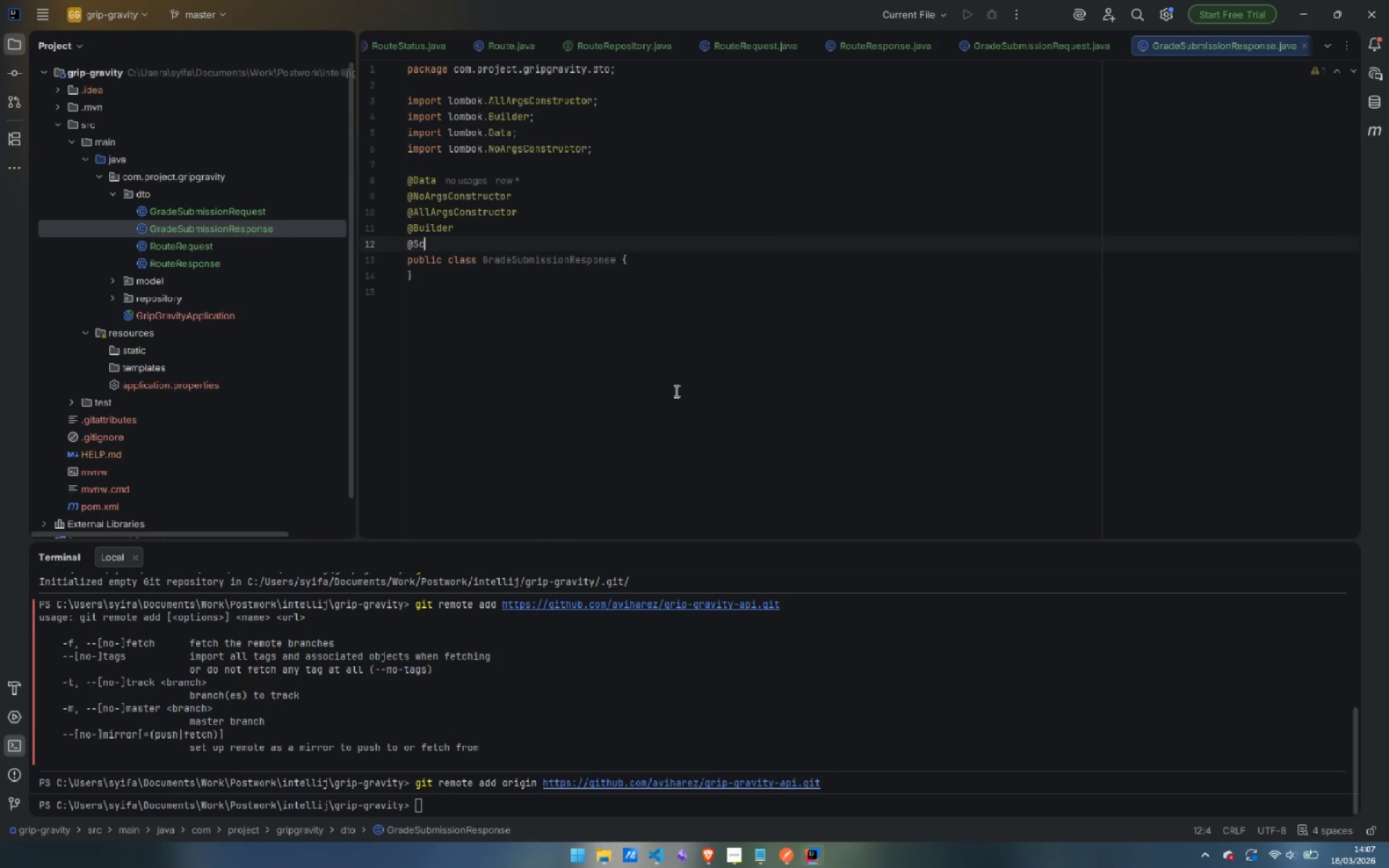 
key(Enter)
 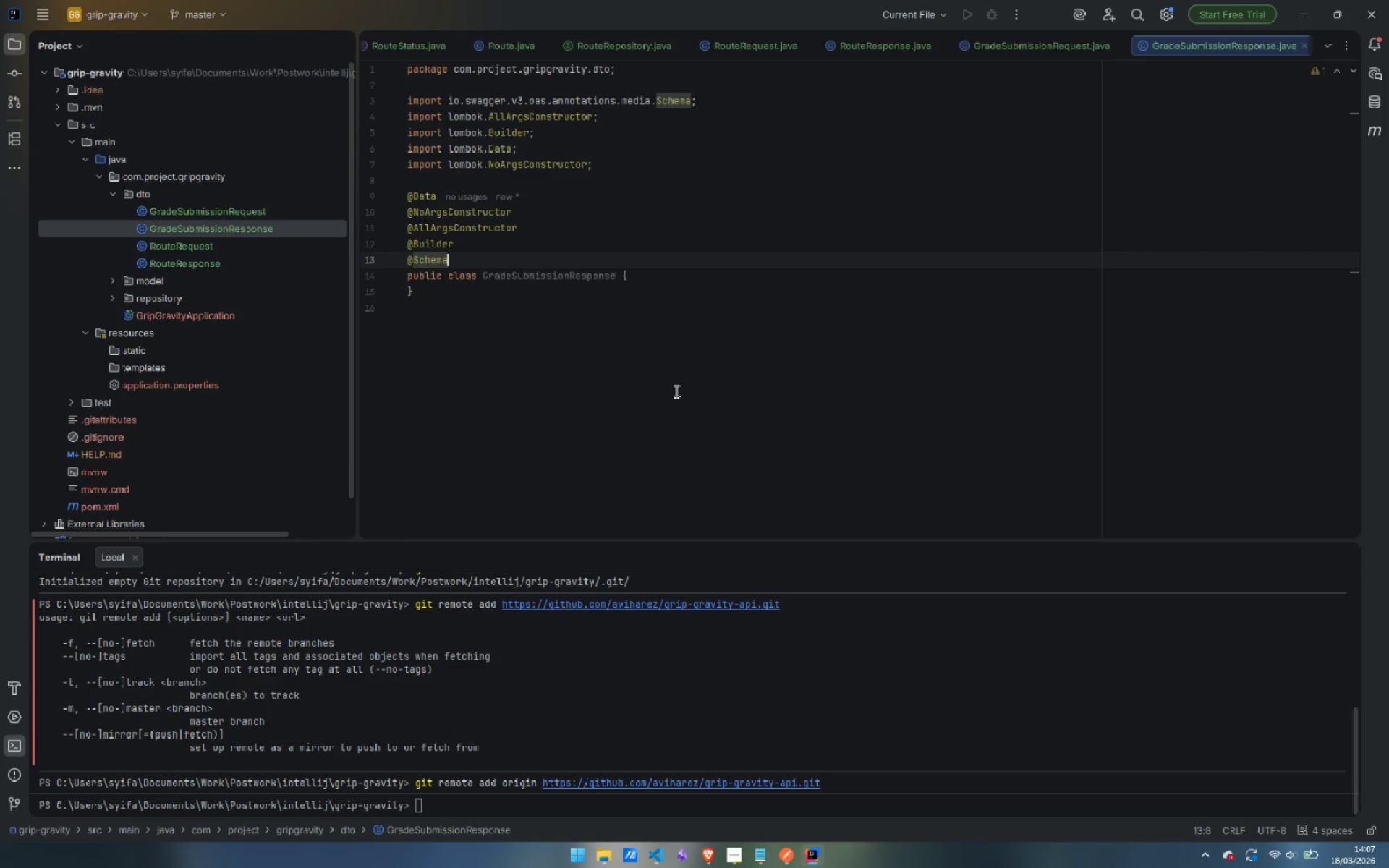 
type((de)
 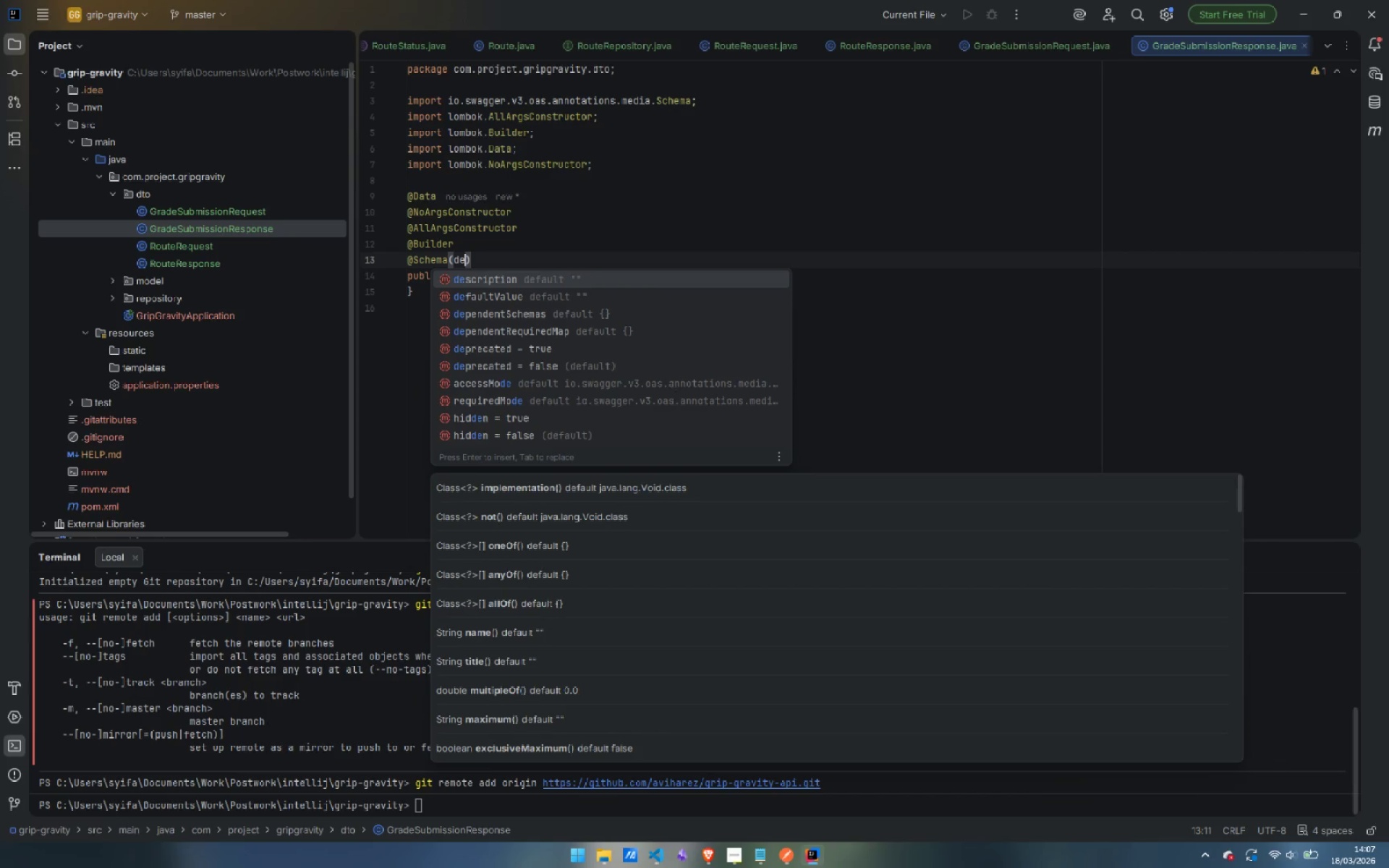 
key(Enter)
 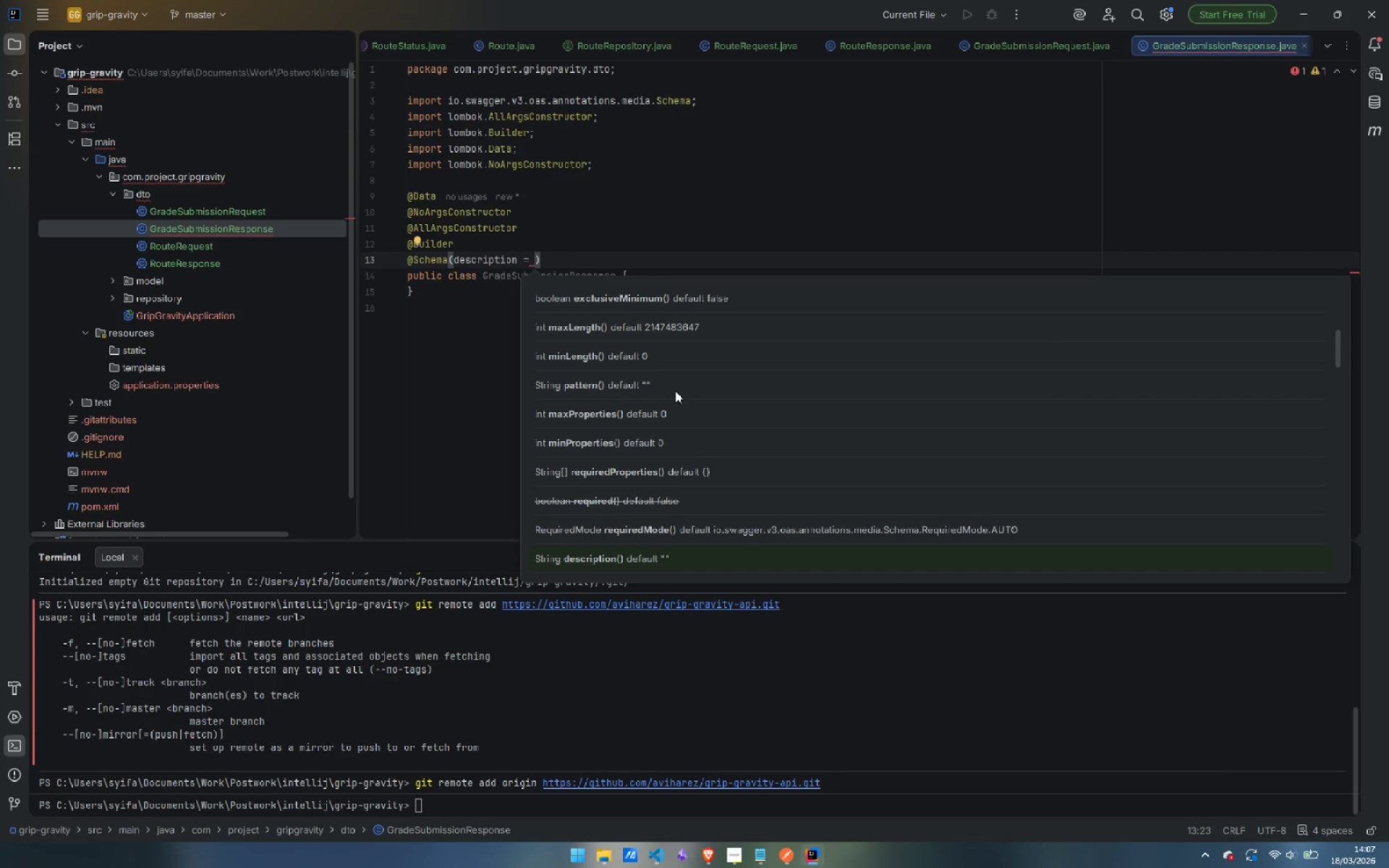 
type("Response payload representing a community grade submission)
 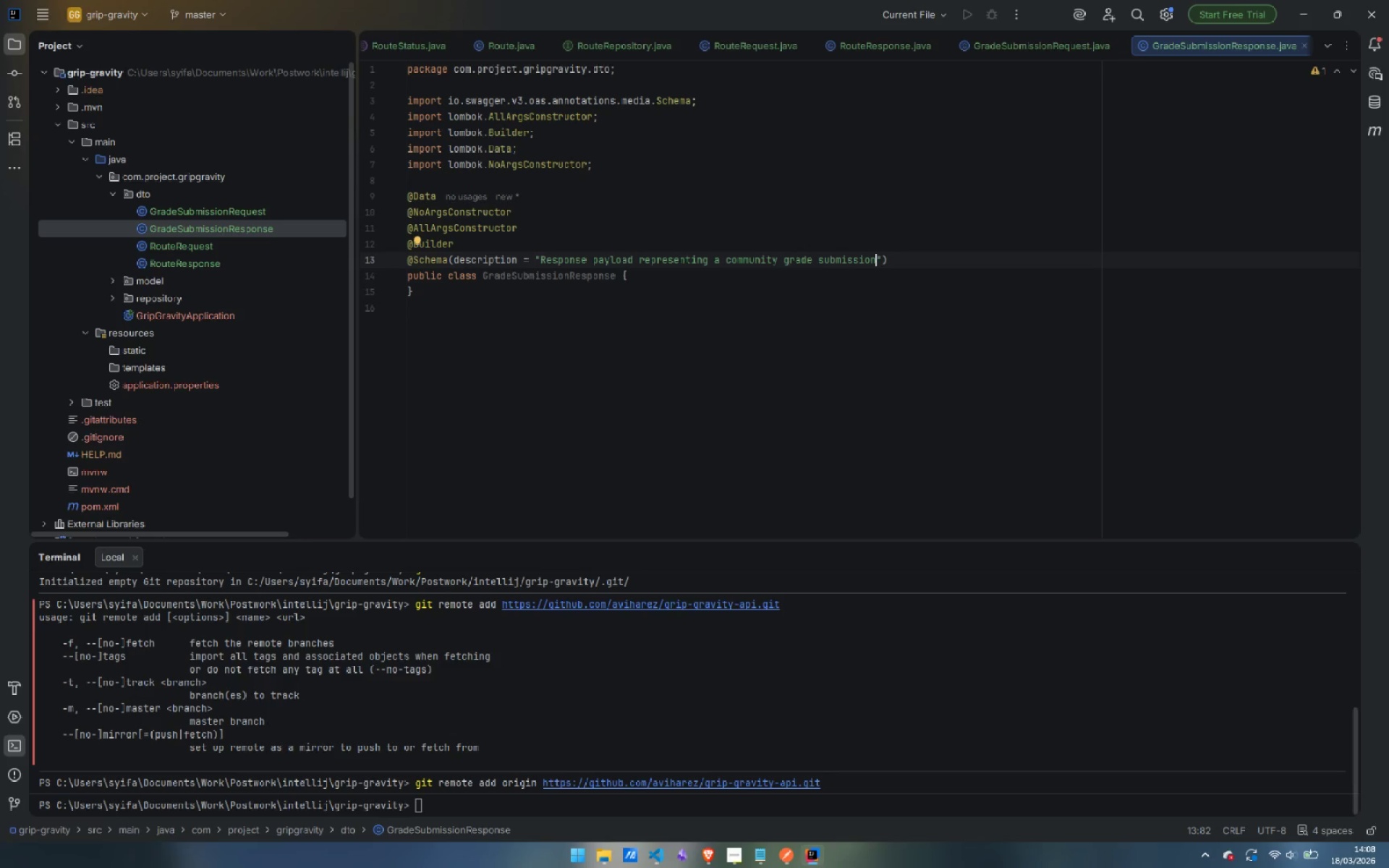 
key(ArrowDown)
 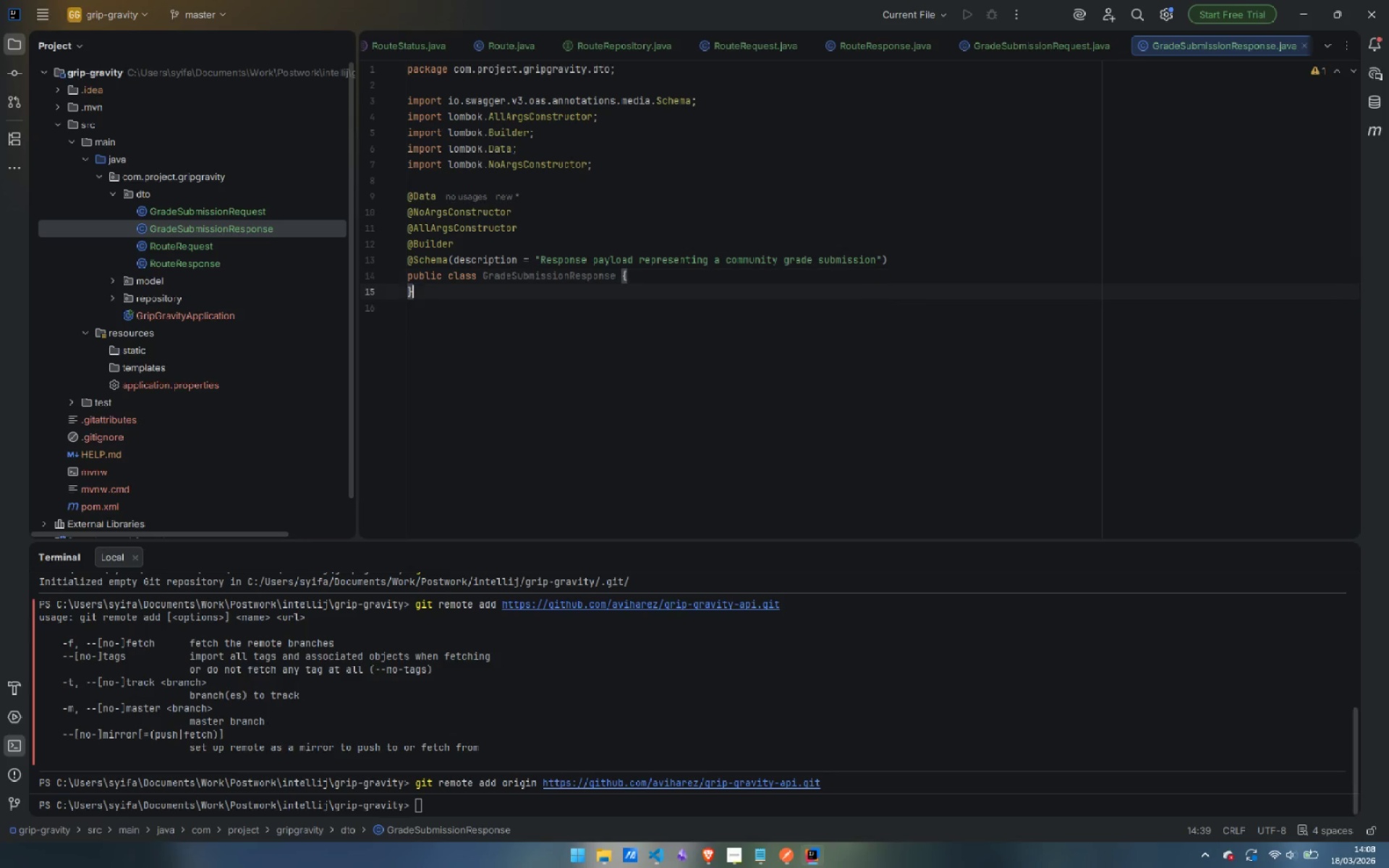 
key(ArrowDown)
 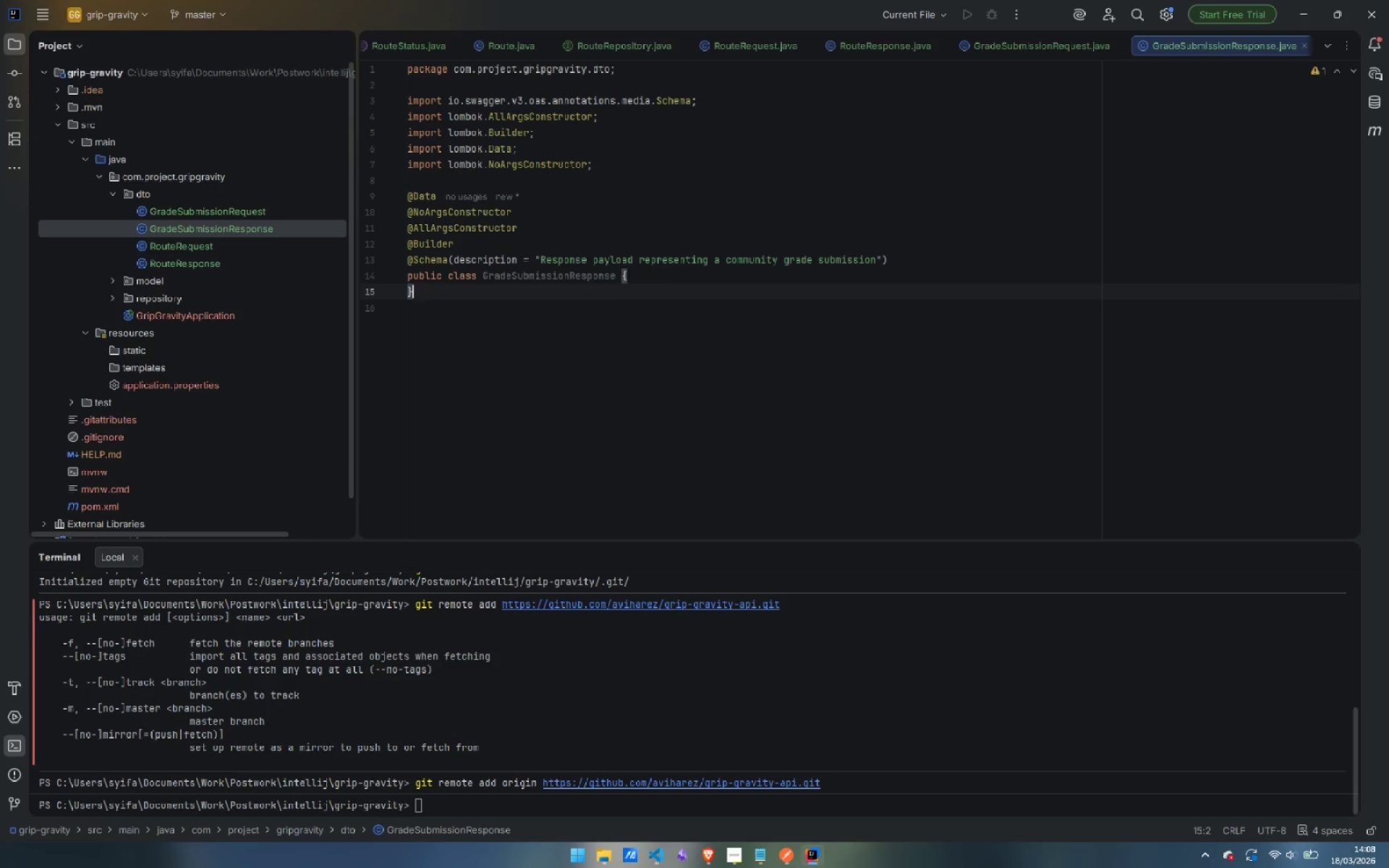 
key(ArrowUp)
 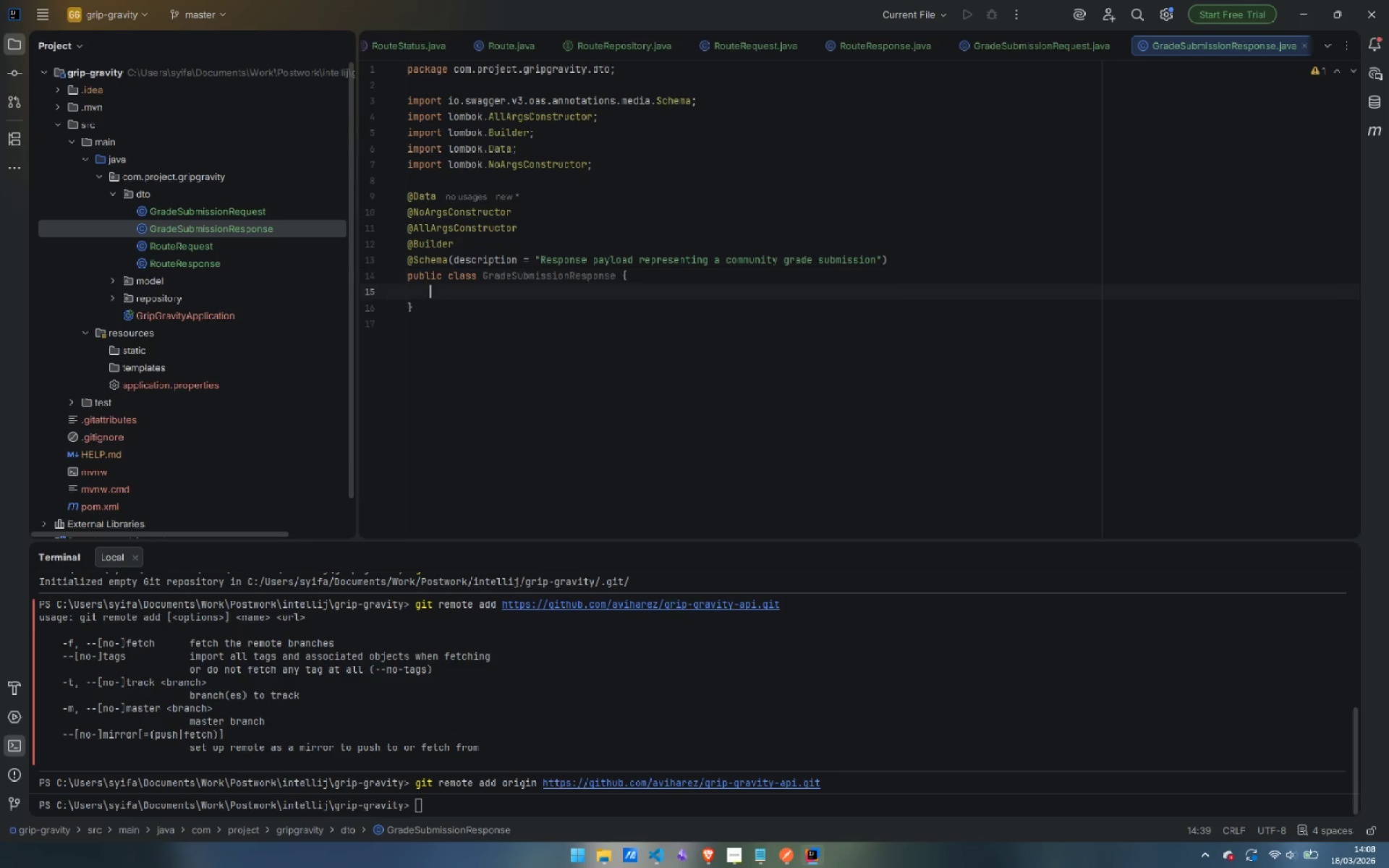 
key(Enter)
 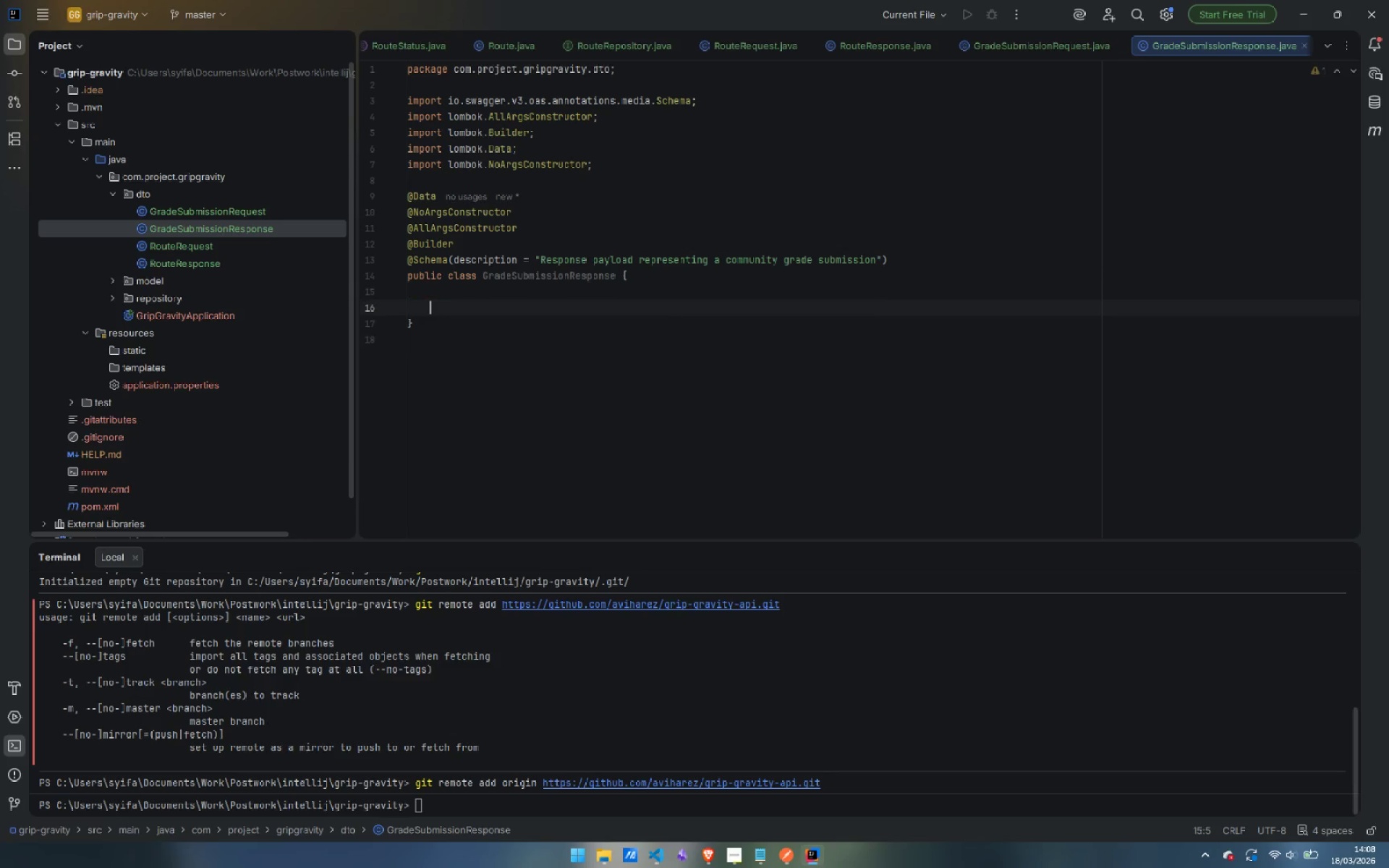 
key(Enter)
 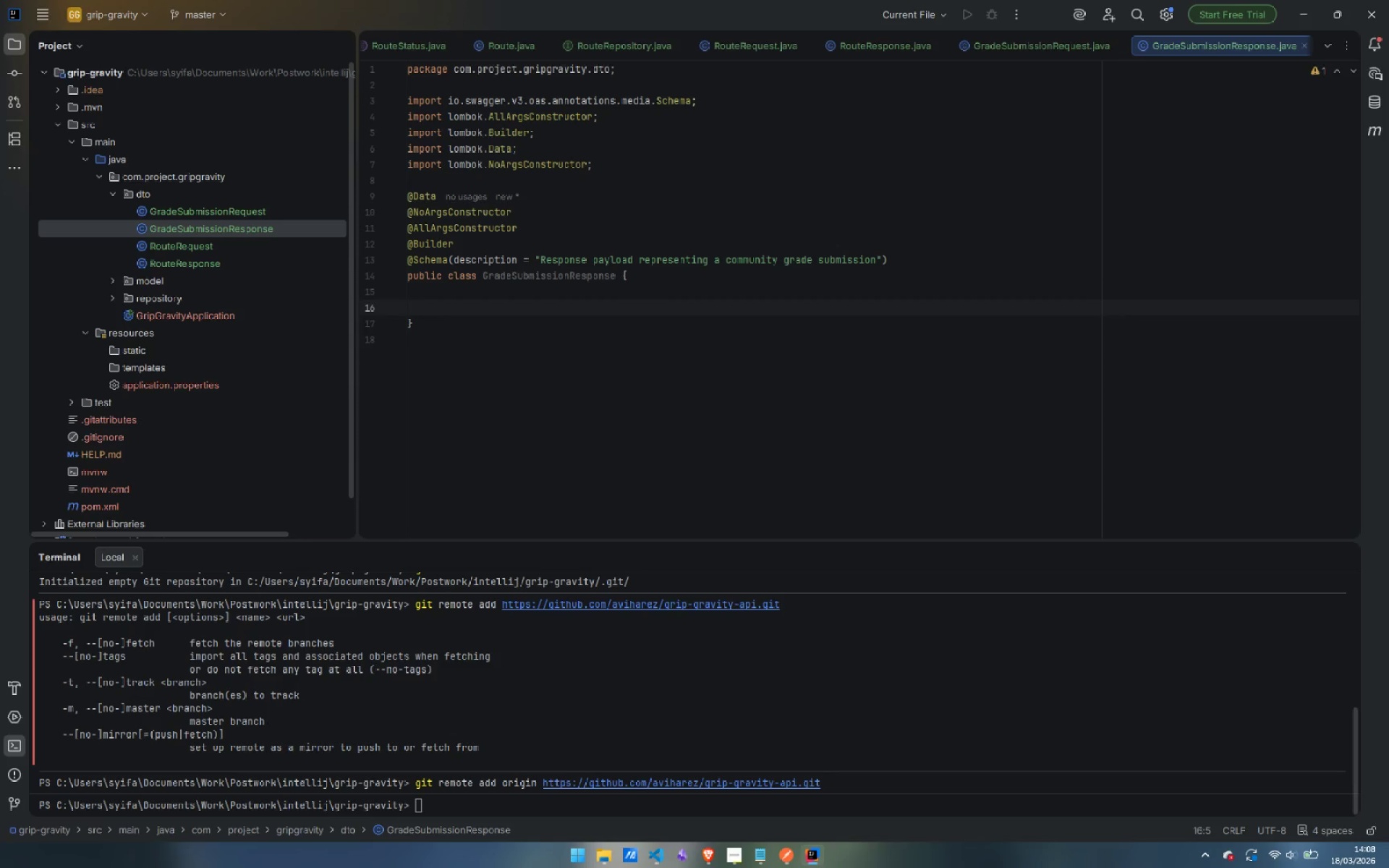 
key(Enter)
 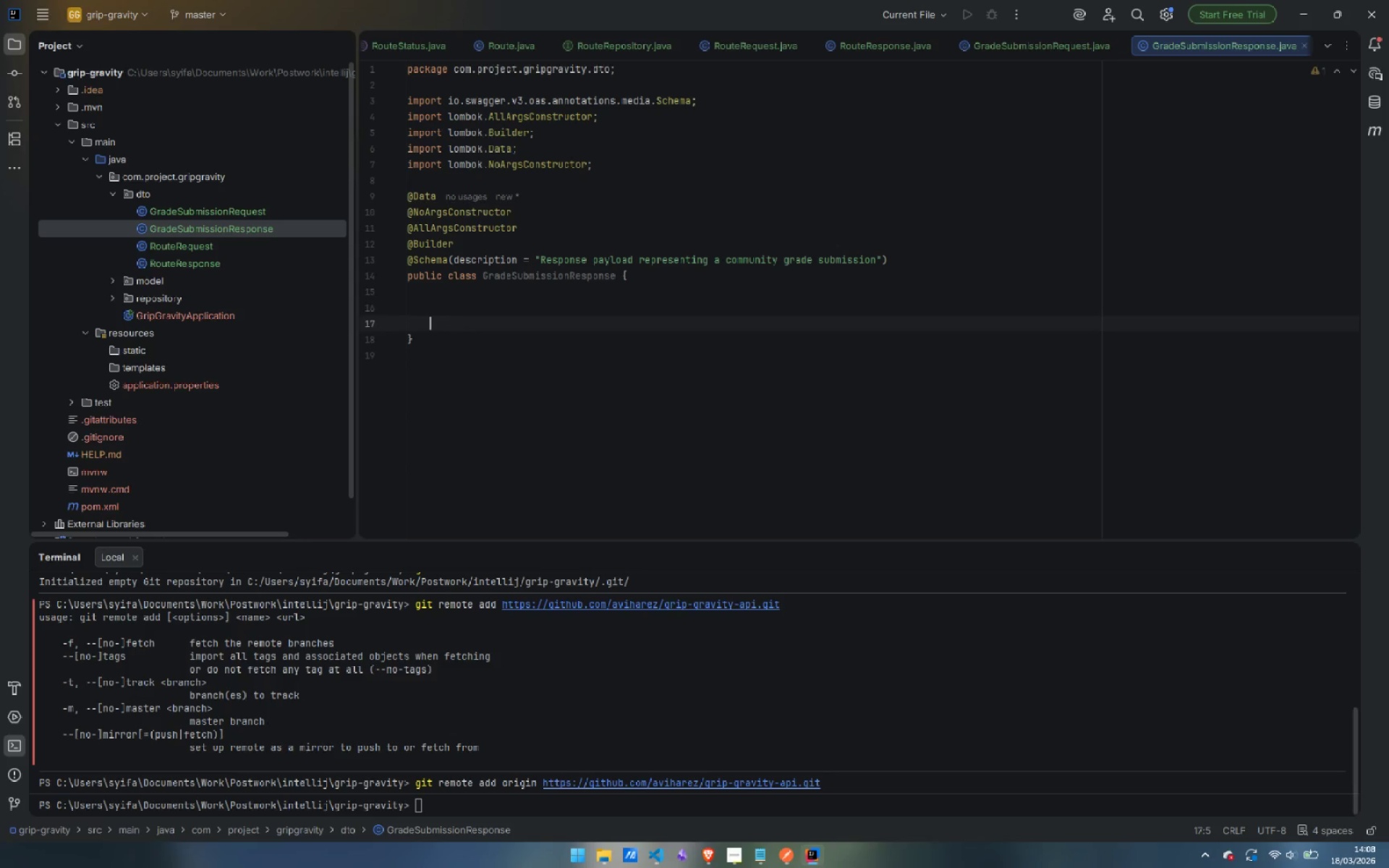 
key(ArrowUp)
 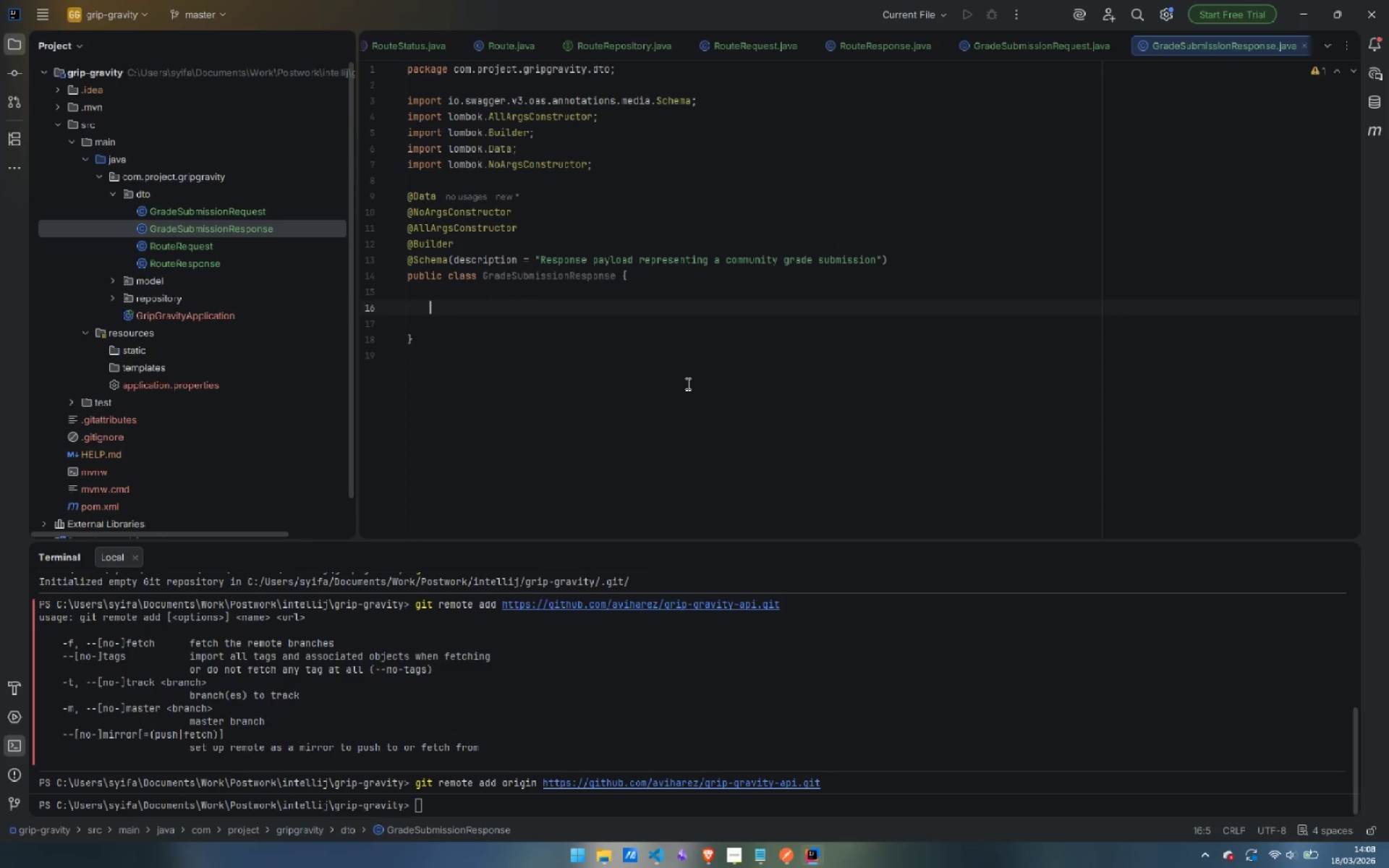 
wait(23.67)
 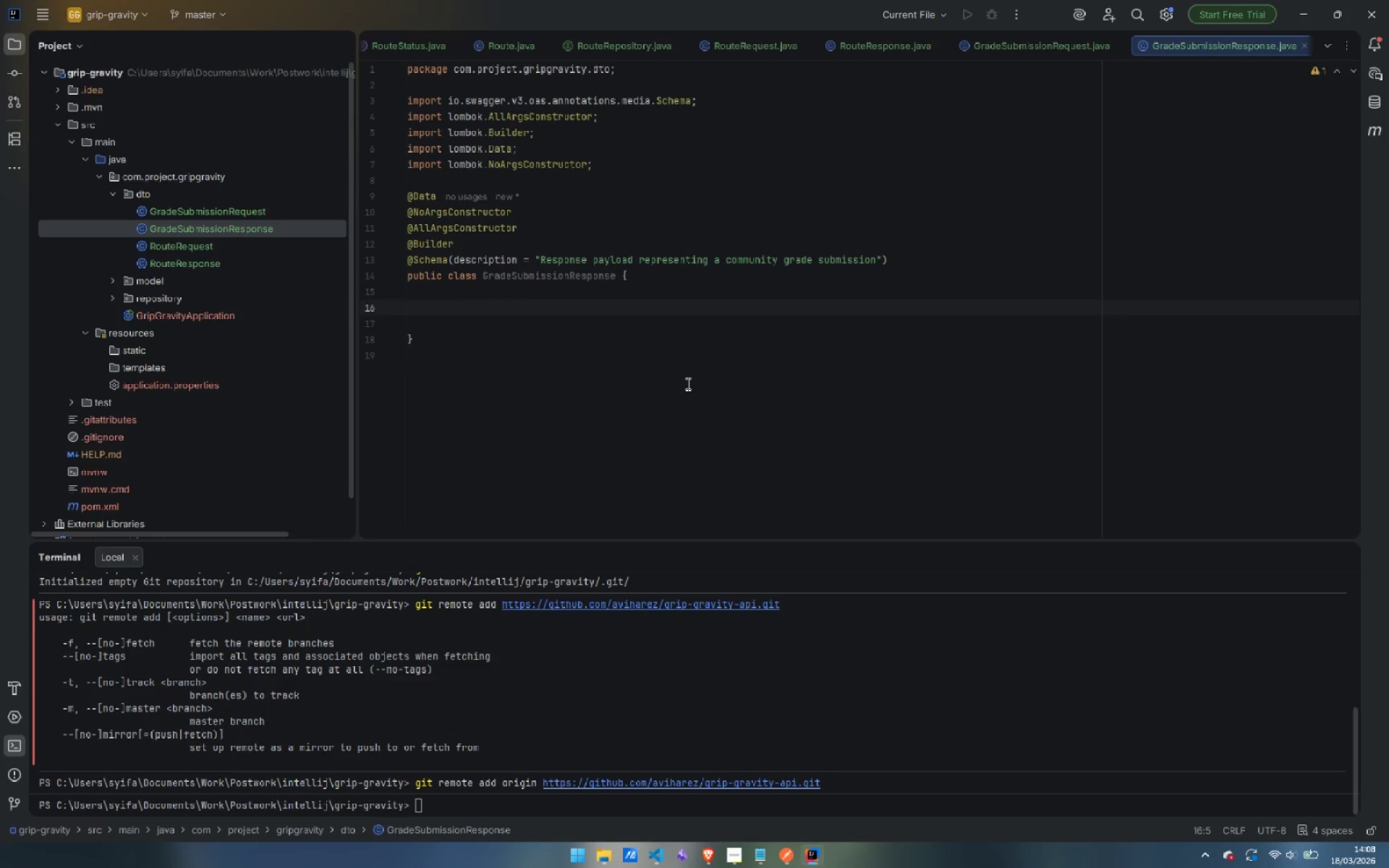 
type(@Sche)
 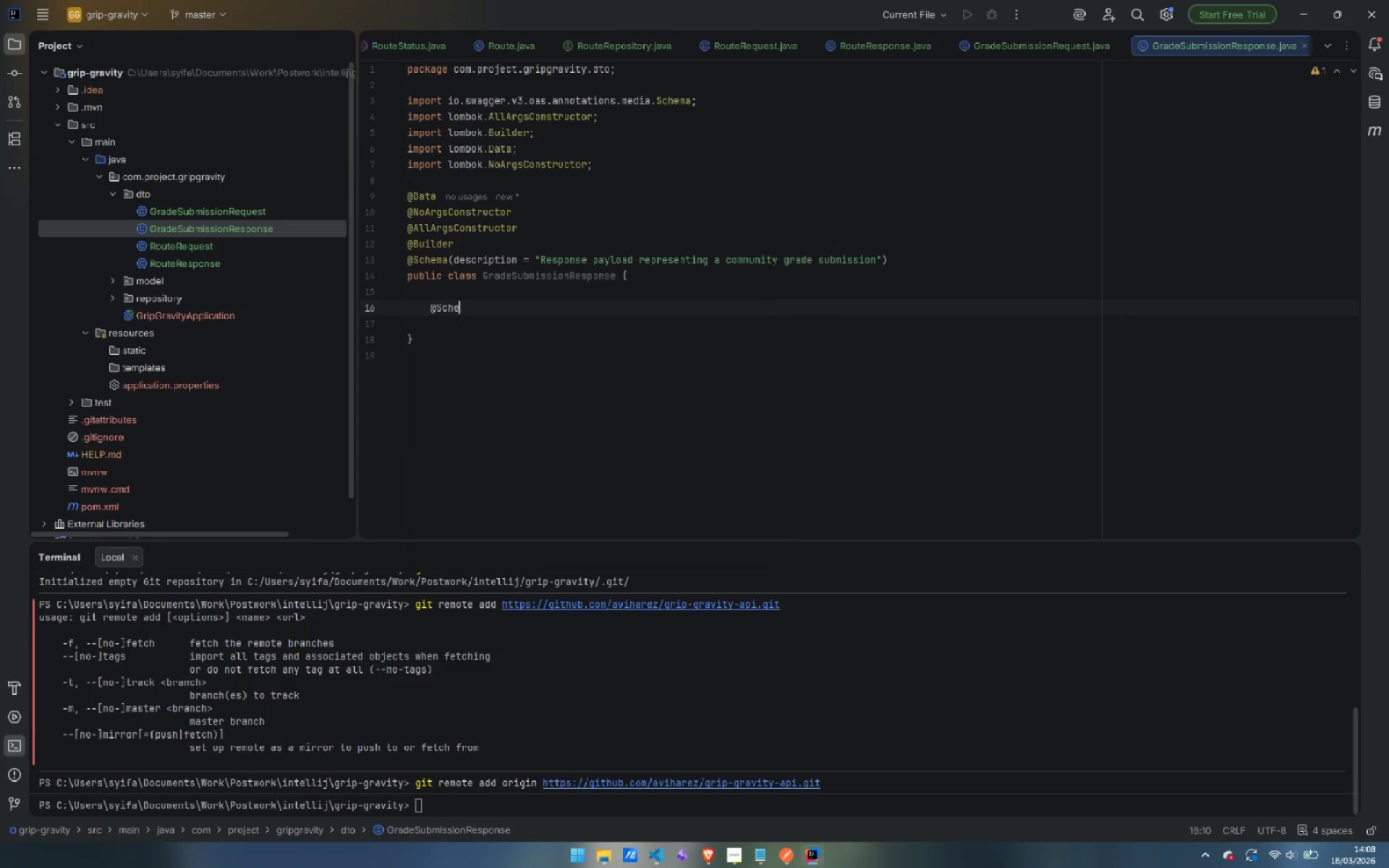 
key(Enter)
 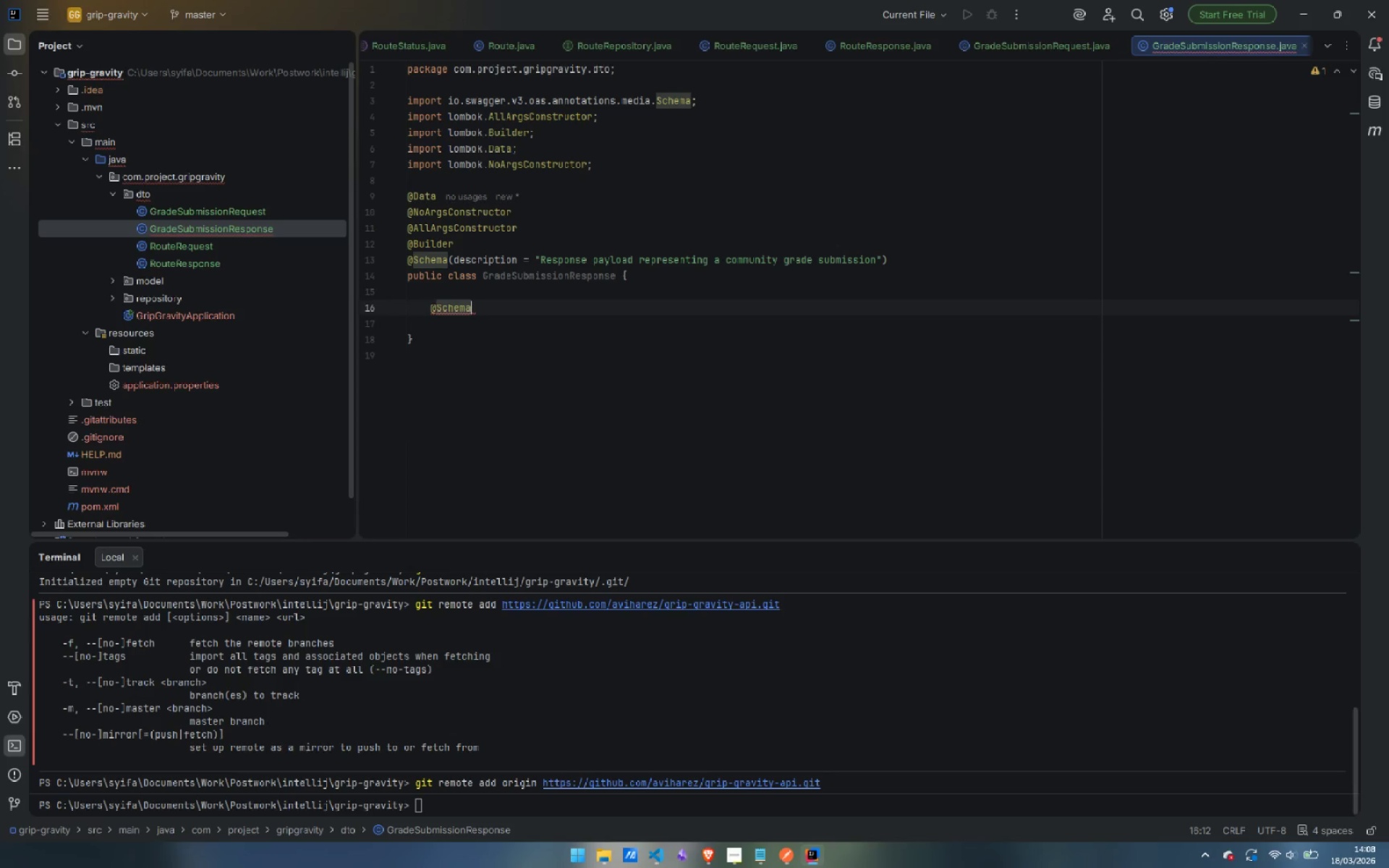 
type((des)
 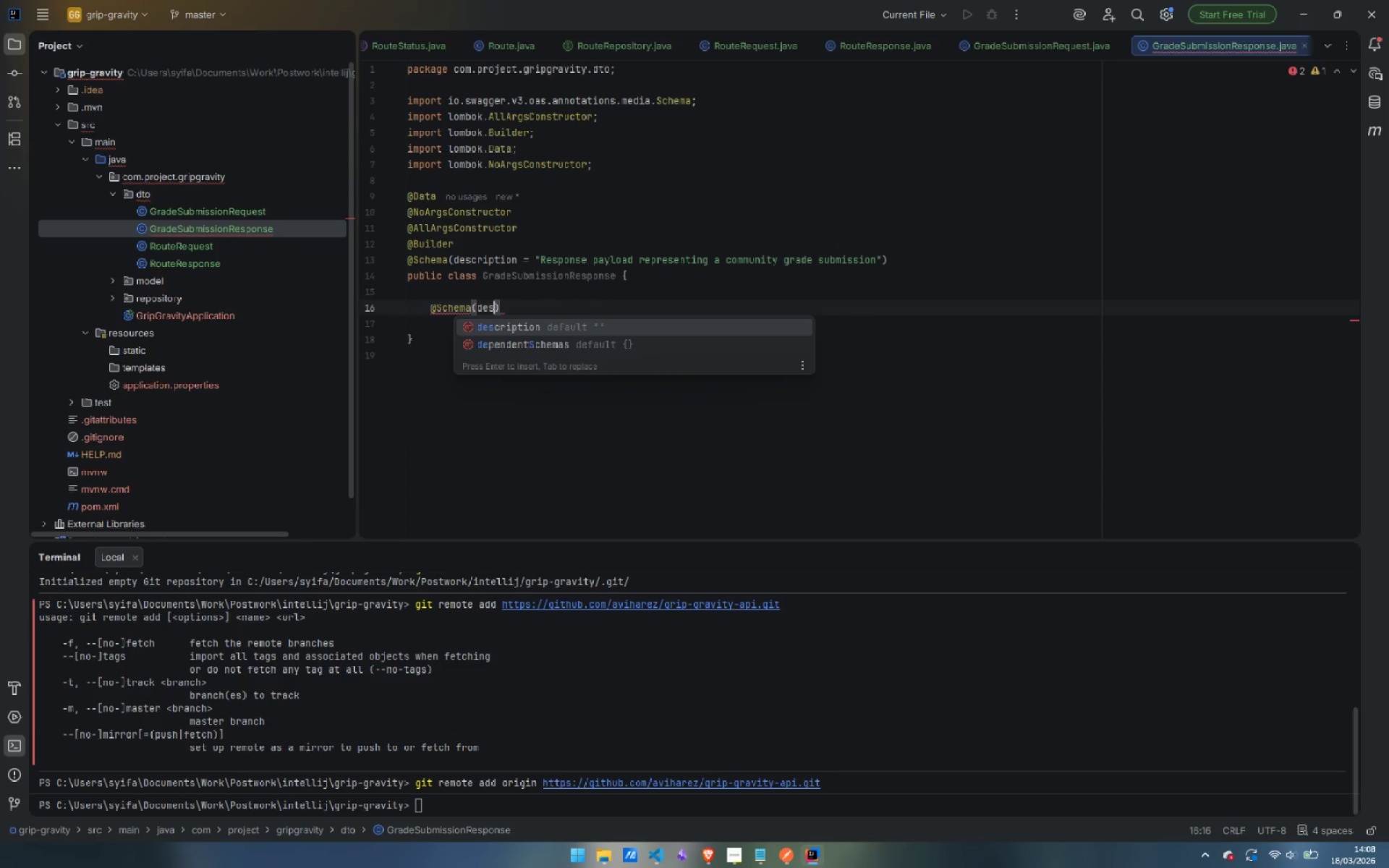 
key(Enter)
 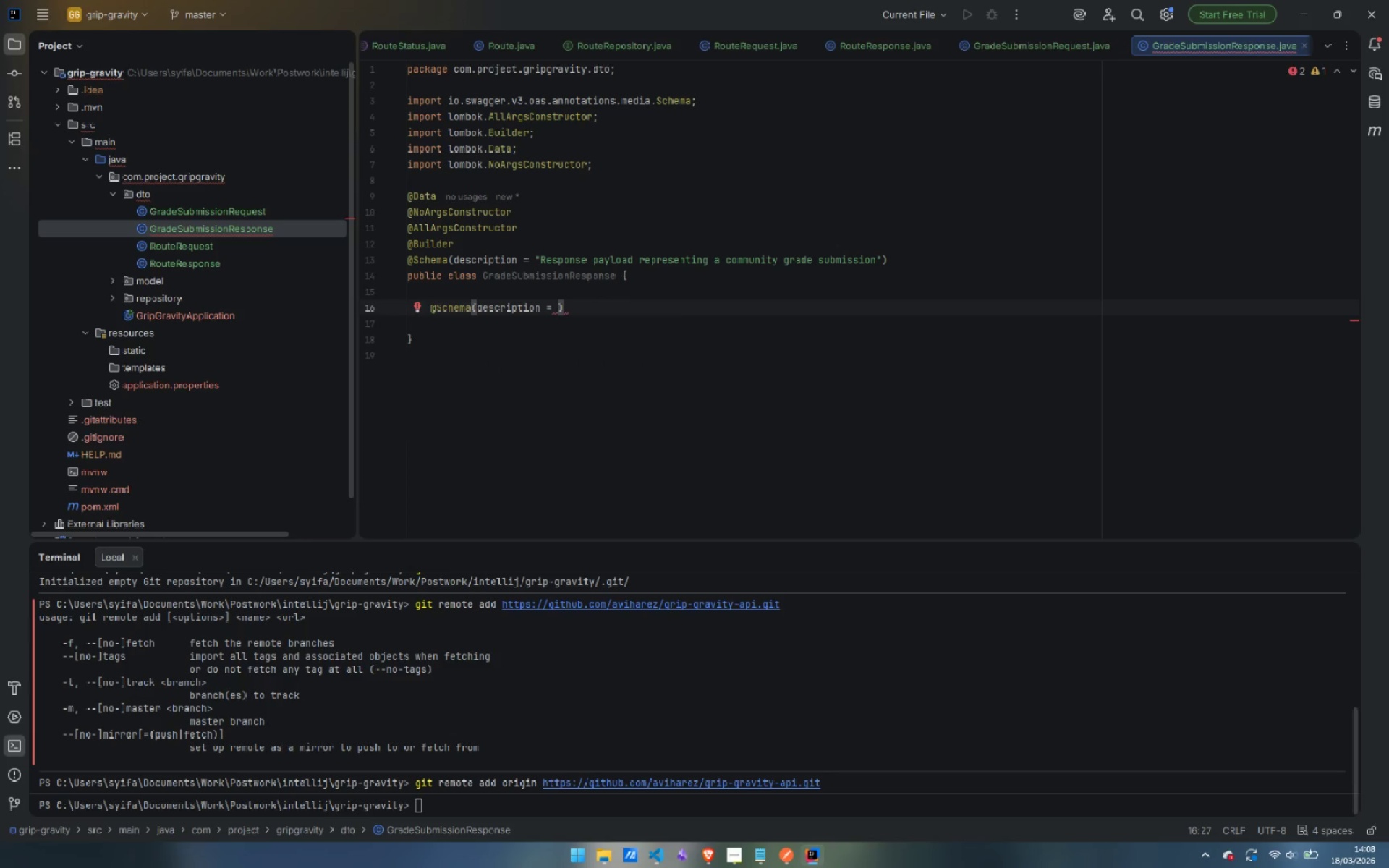 
type("Uniquie)
key(Backspace)
key(Backspace)
type(ue )
key(Backspace)
key(Backspace)
key(Backspace)
type(e inden)
key(Backspace)
key(Backspace)
key(Backspace)
key(Backspace)
type(dentifier of the submission)
 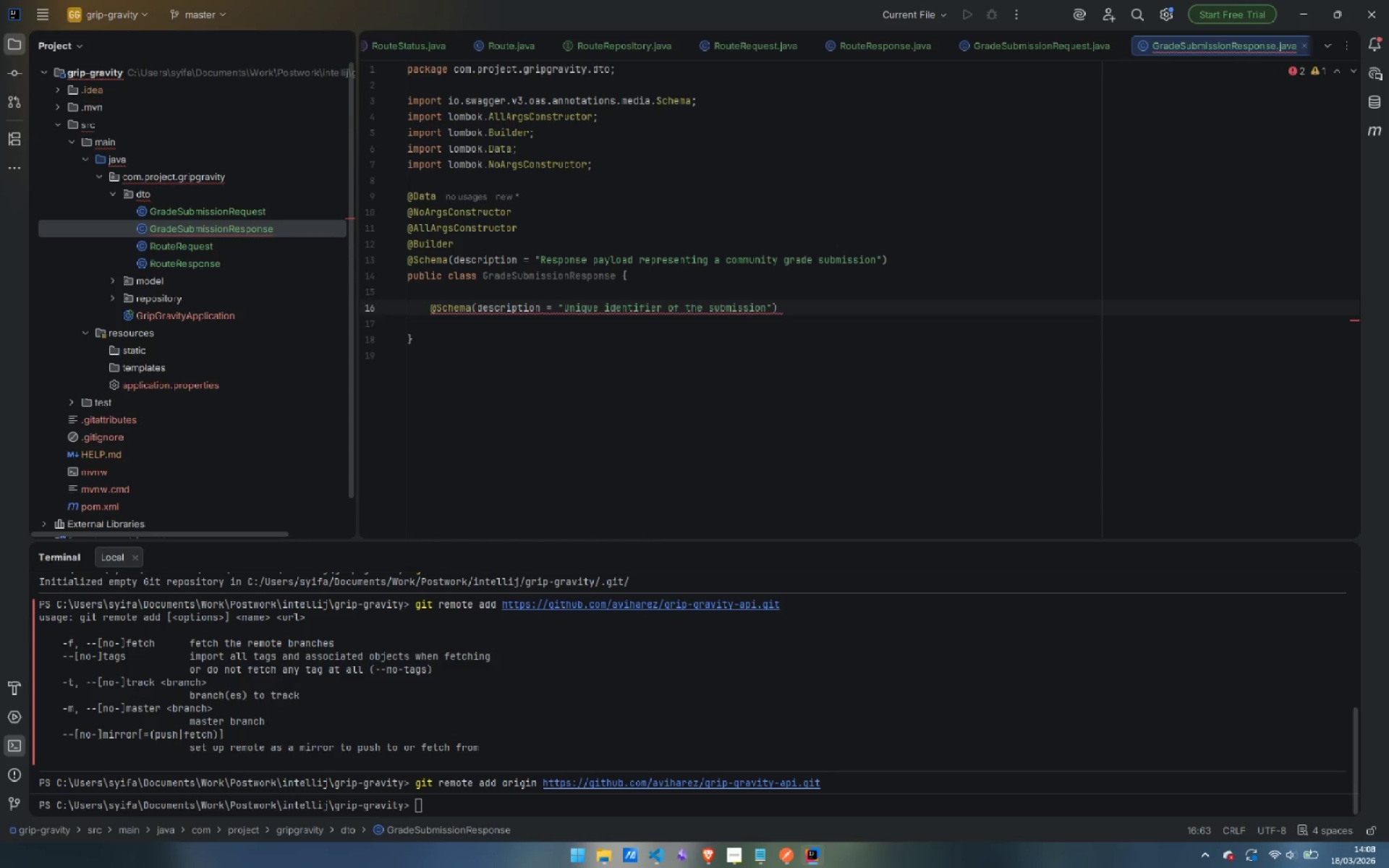 
key(ArrowRight)
 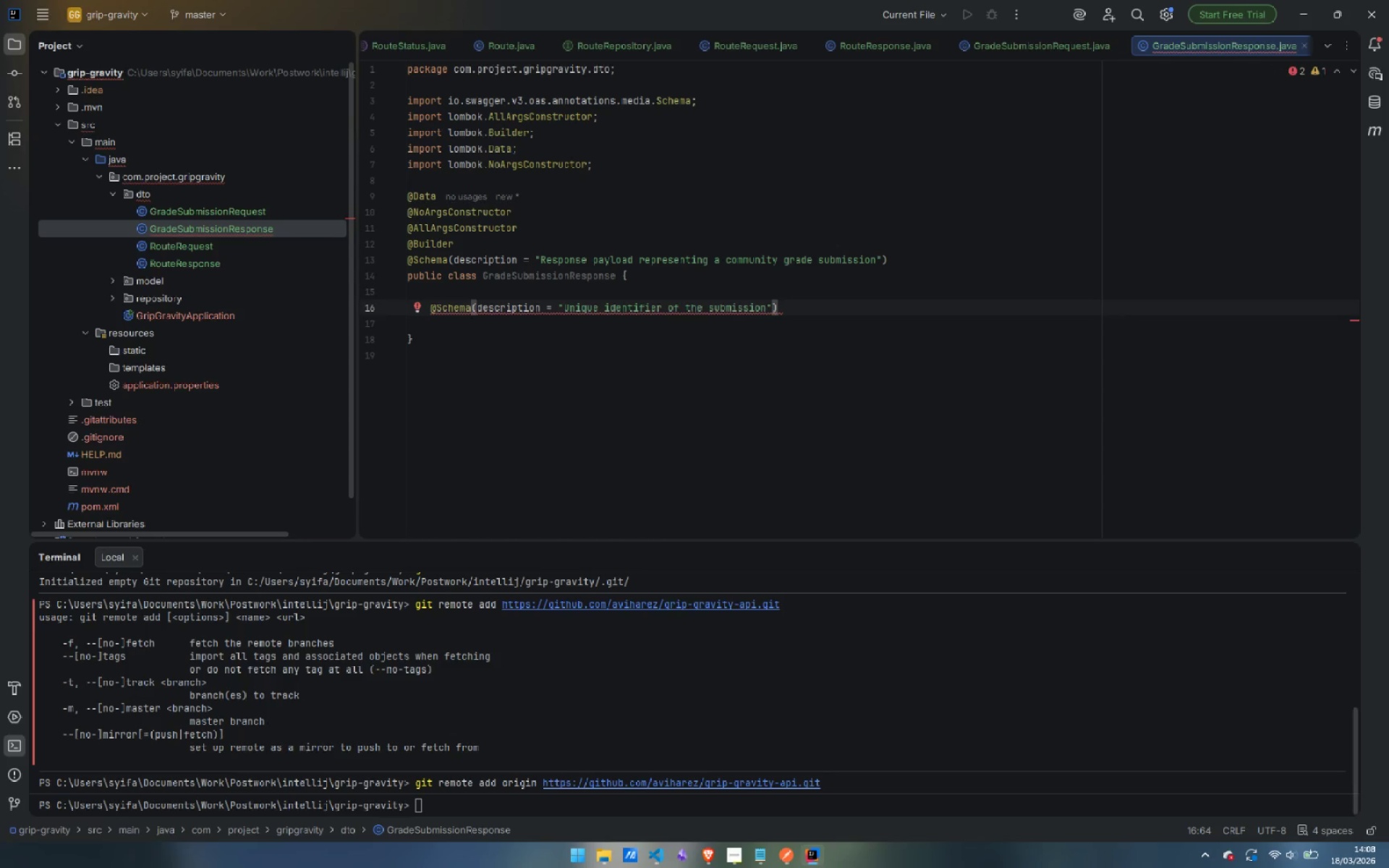 
type(, exam)
 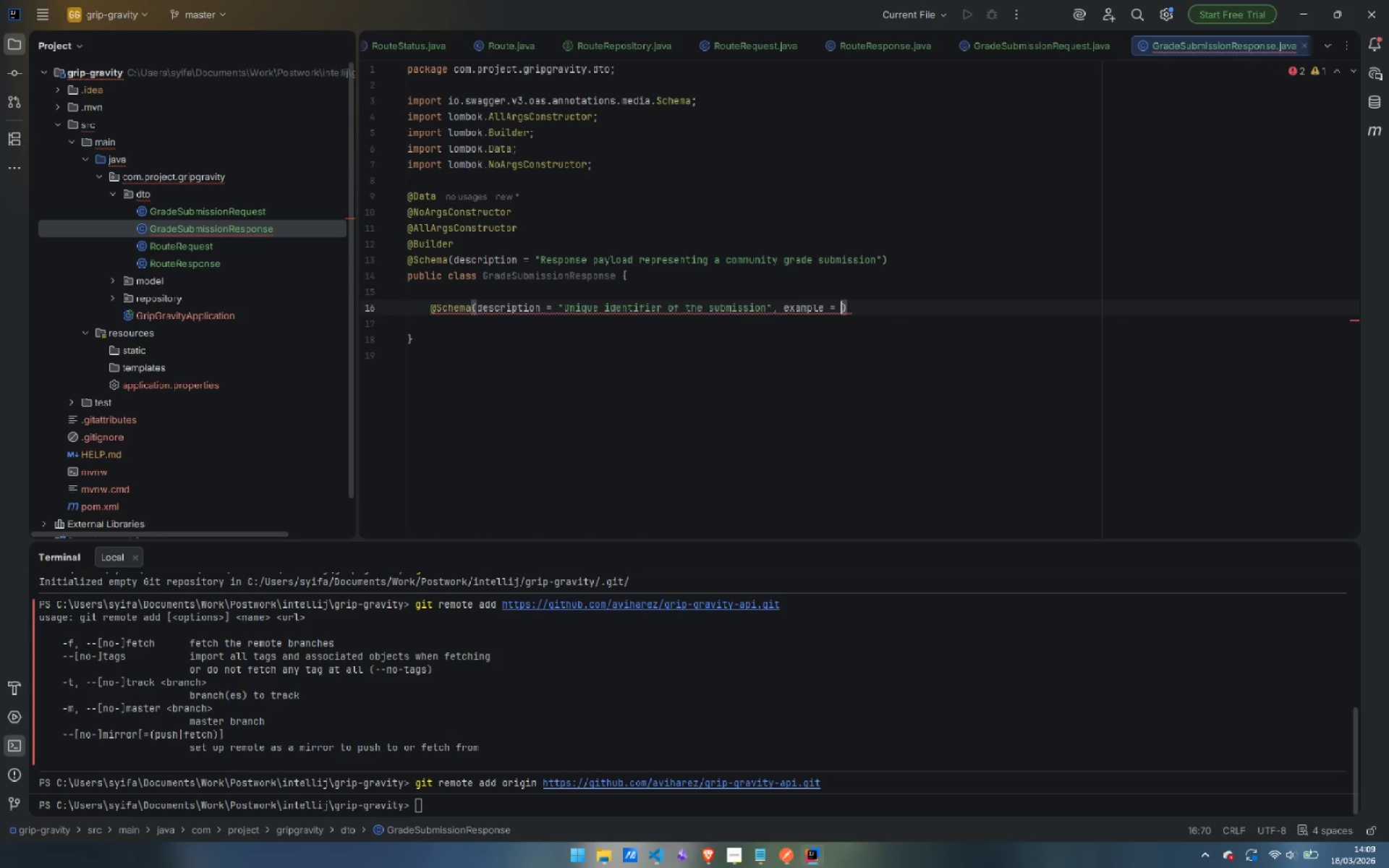 
key(Enter)
 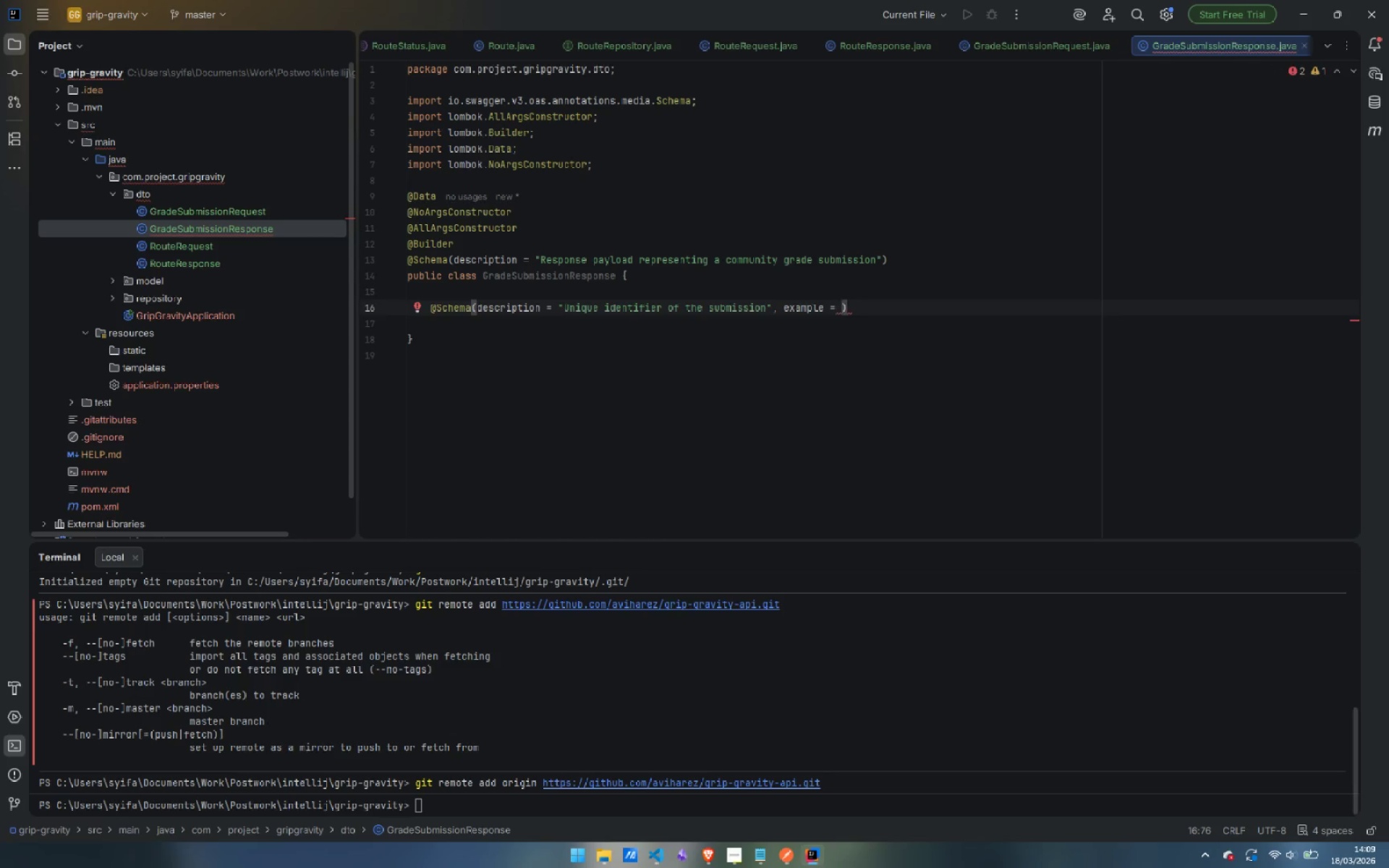 
type("42)
 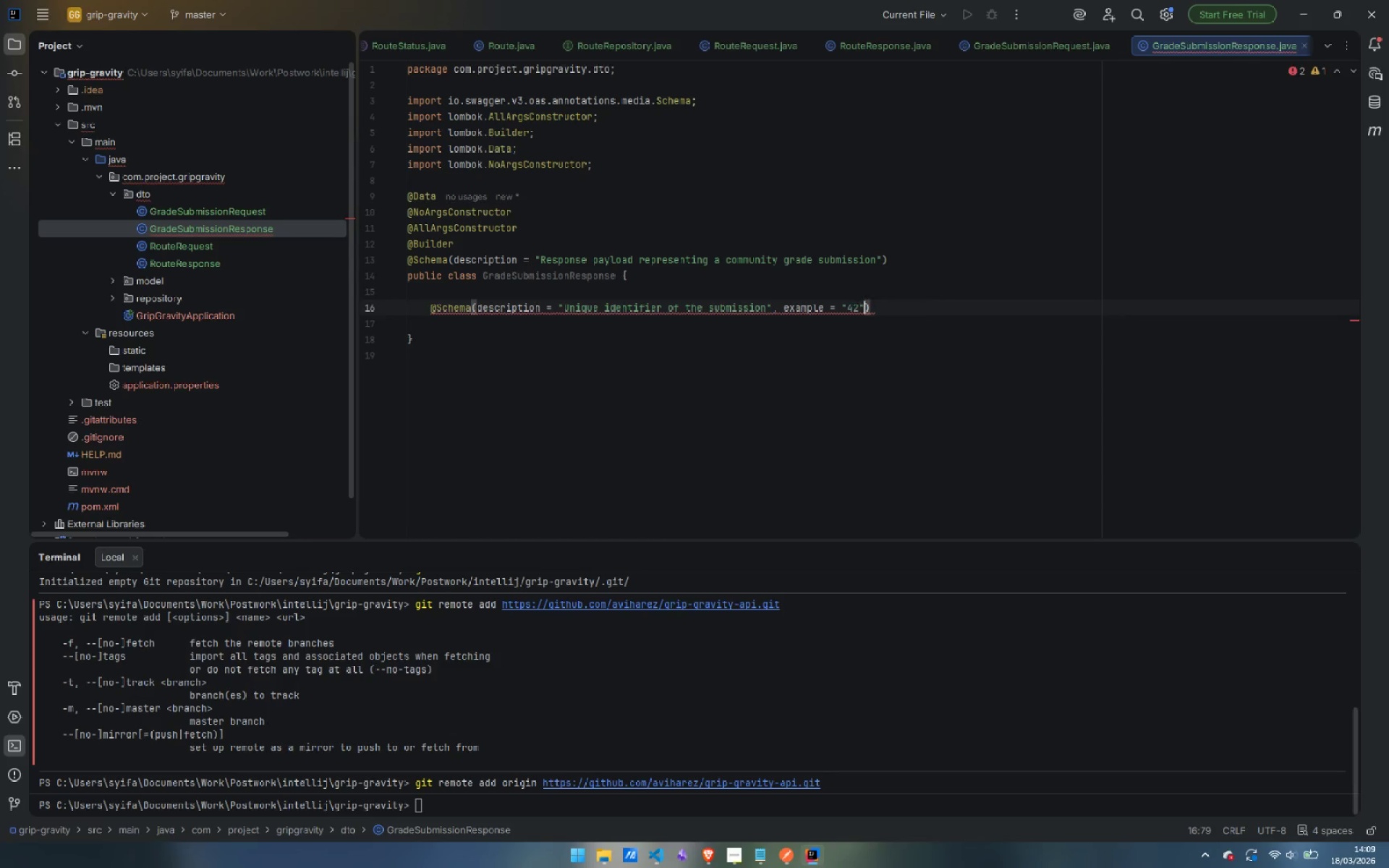 
key(ArrowRight)
 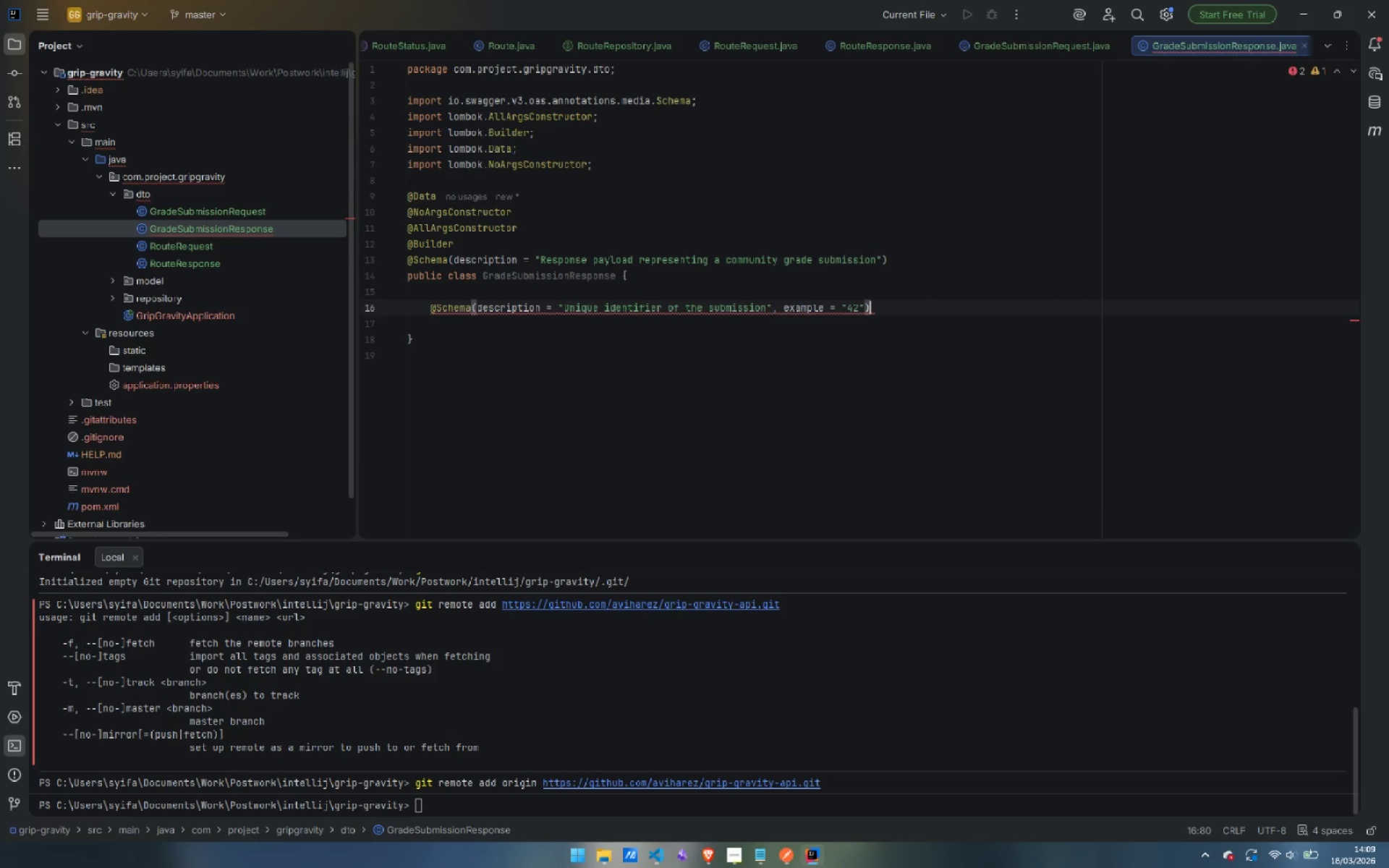 
key(ArrowRight)
 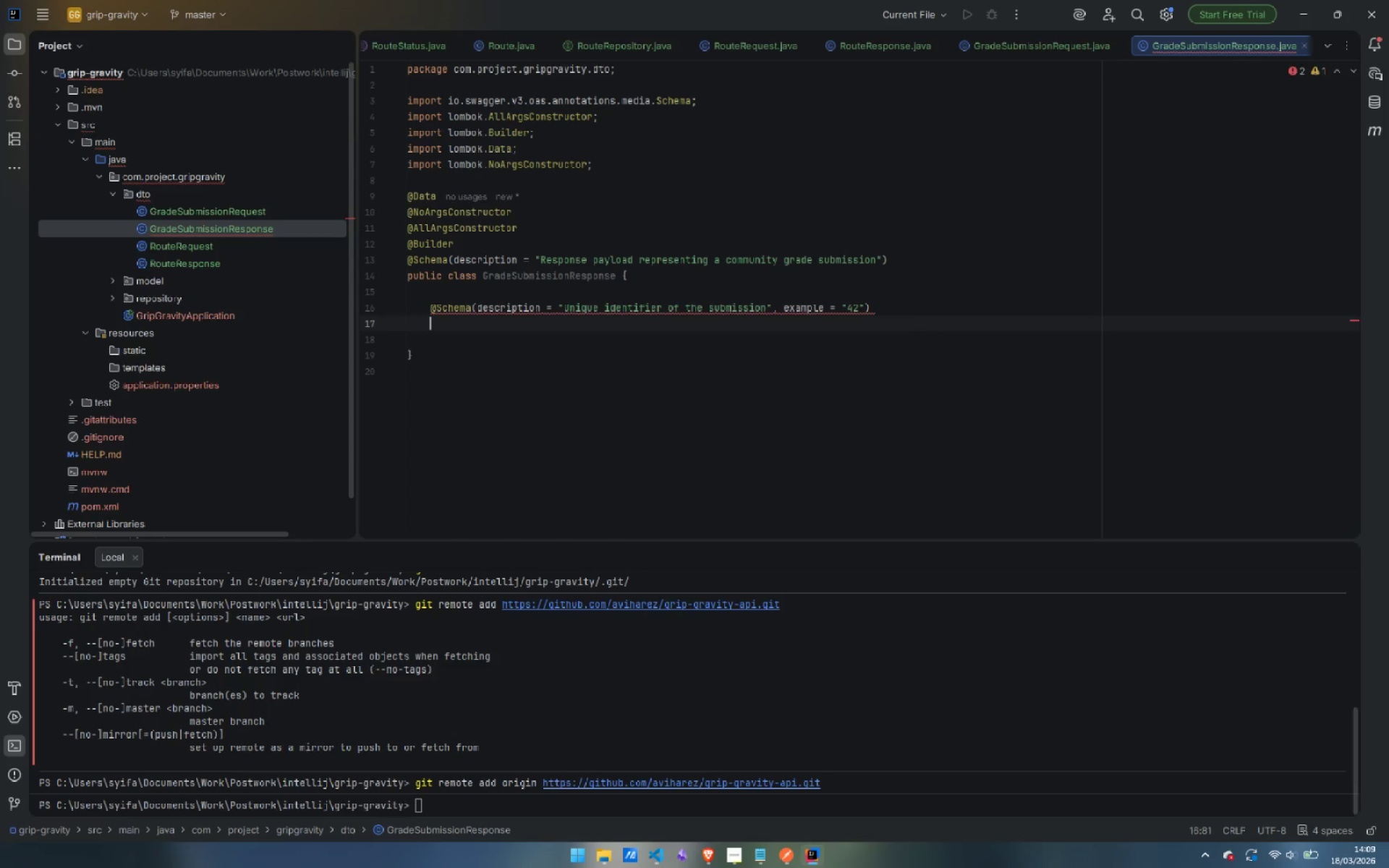 
key(Enter)
 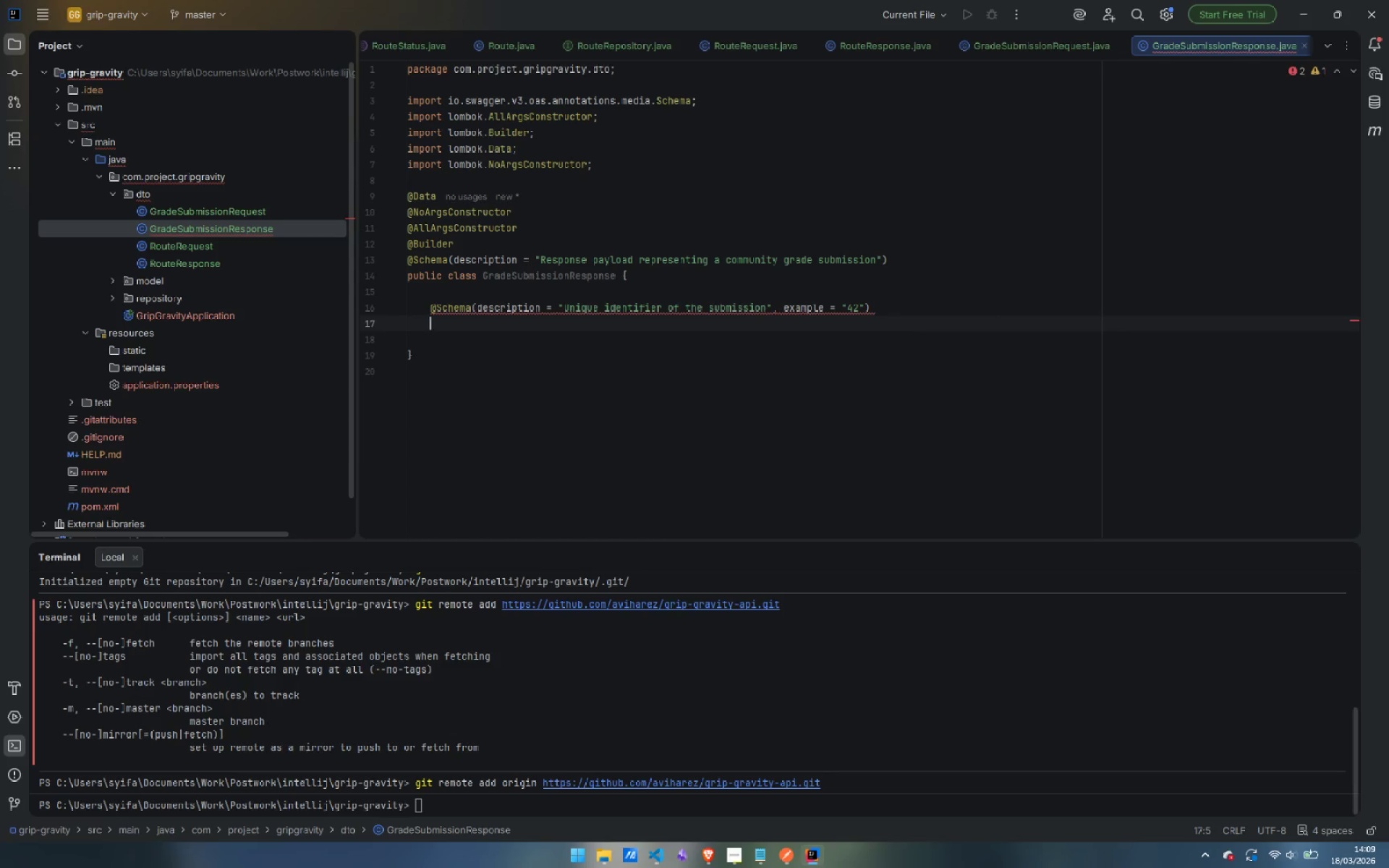 
type(private Long id;)
 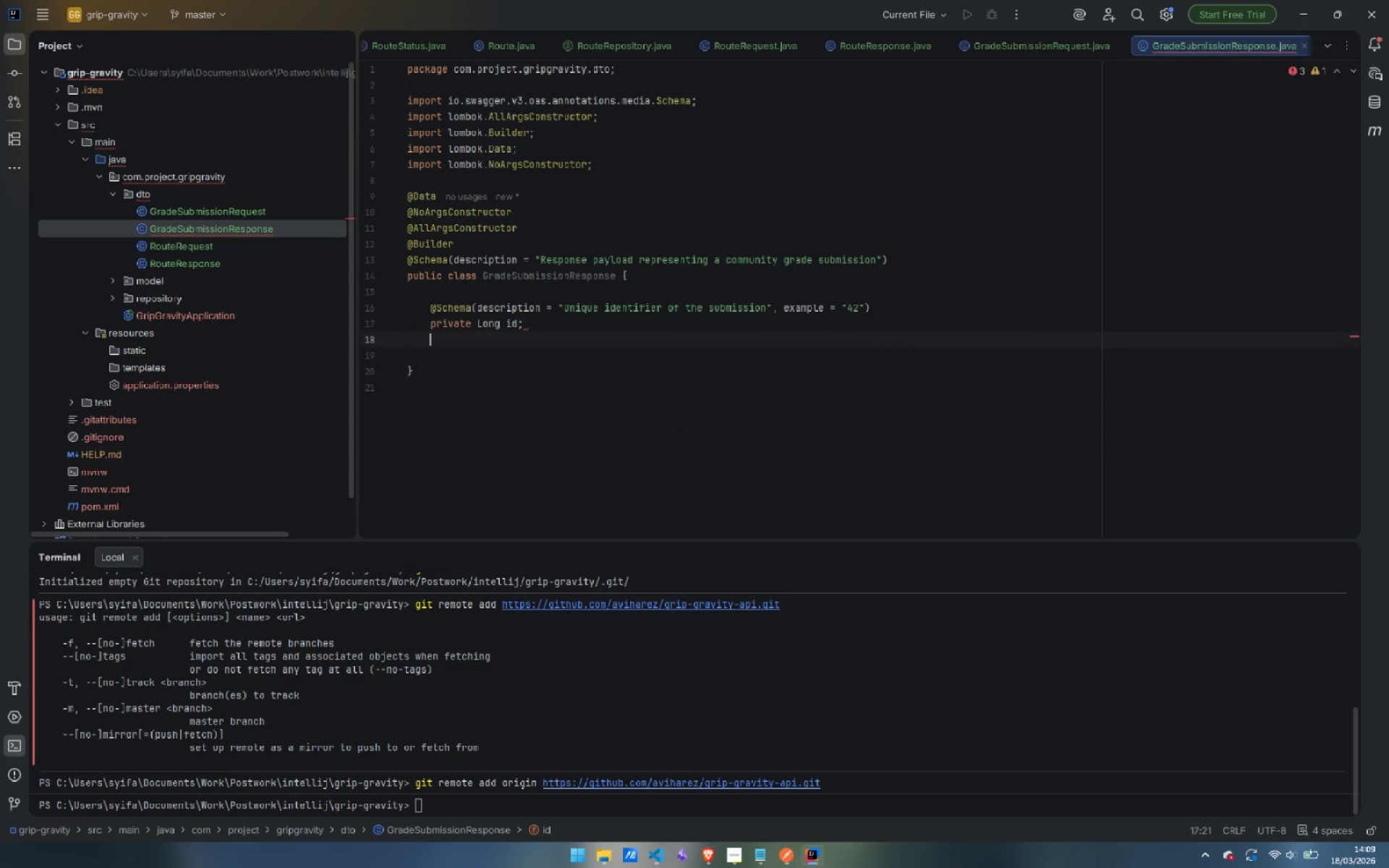 
key(Enter)
 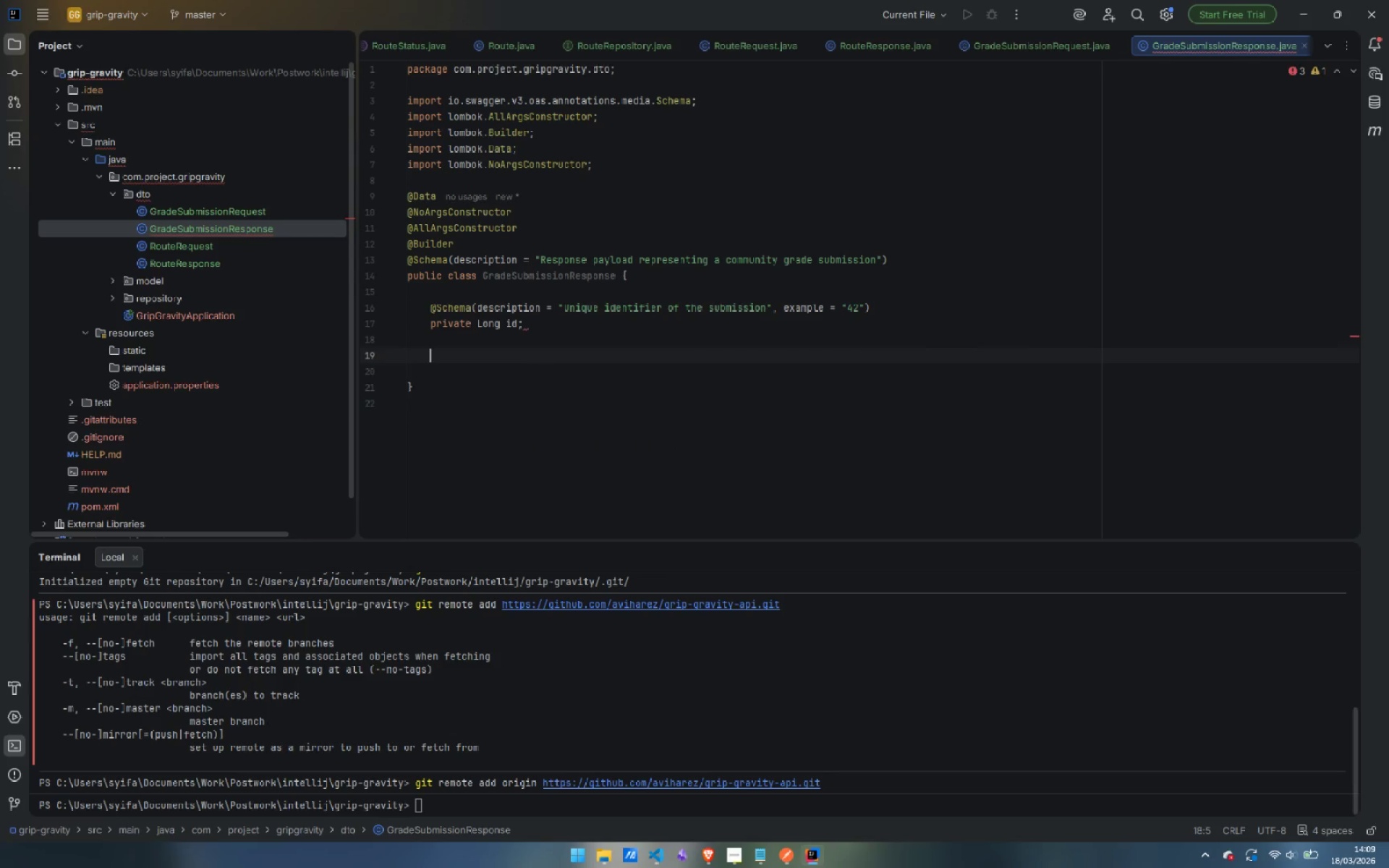 
key(Enter)
 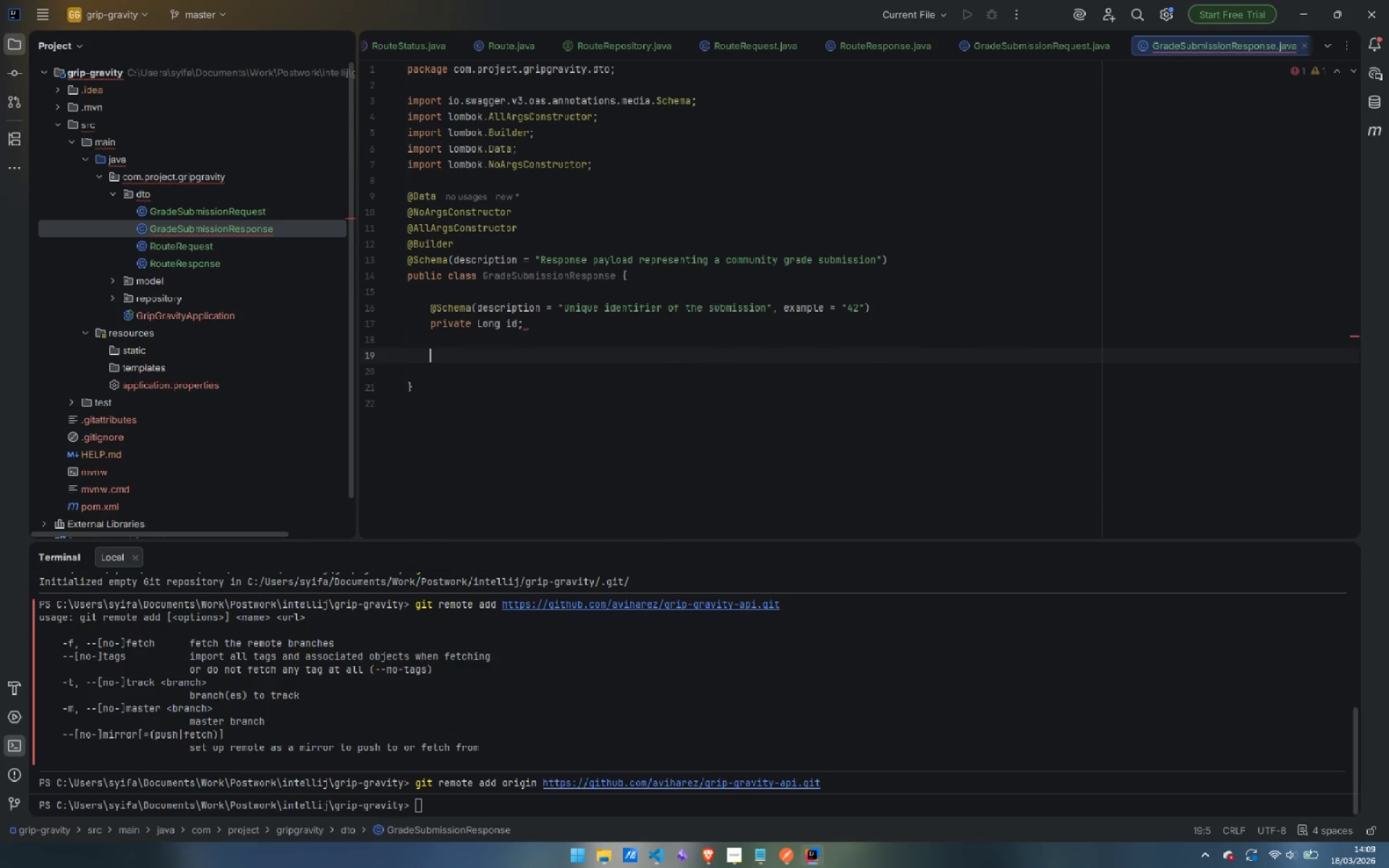 
type(@sc)
 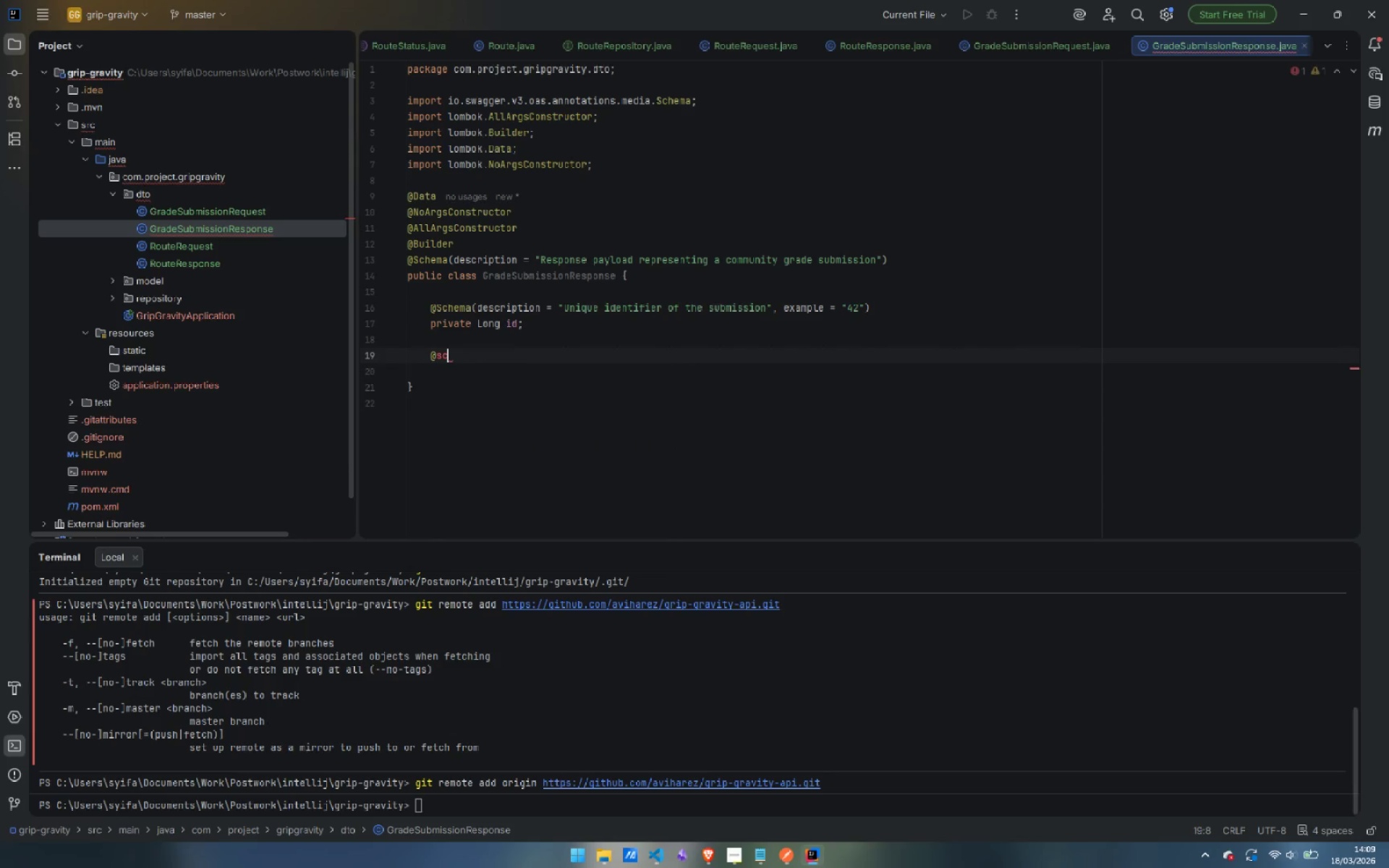 
key(Enter)
 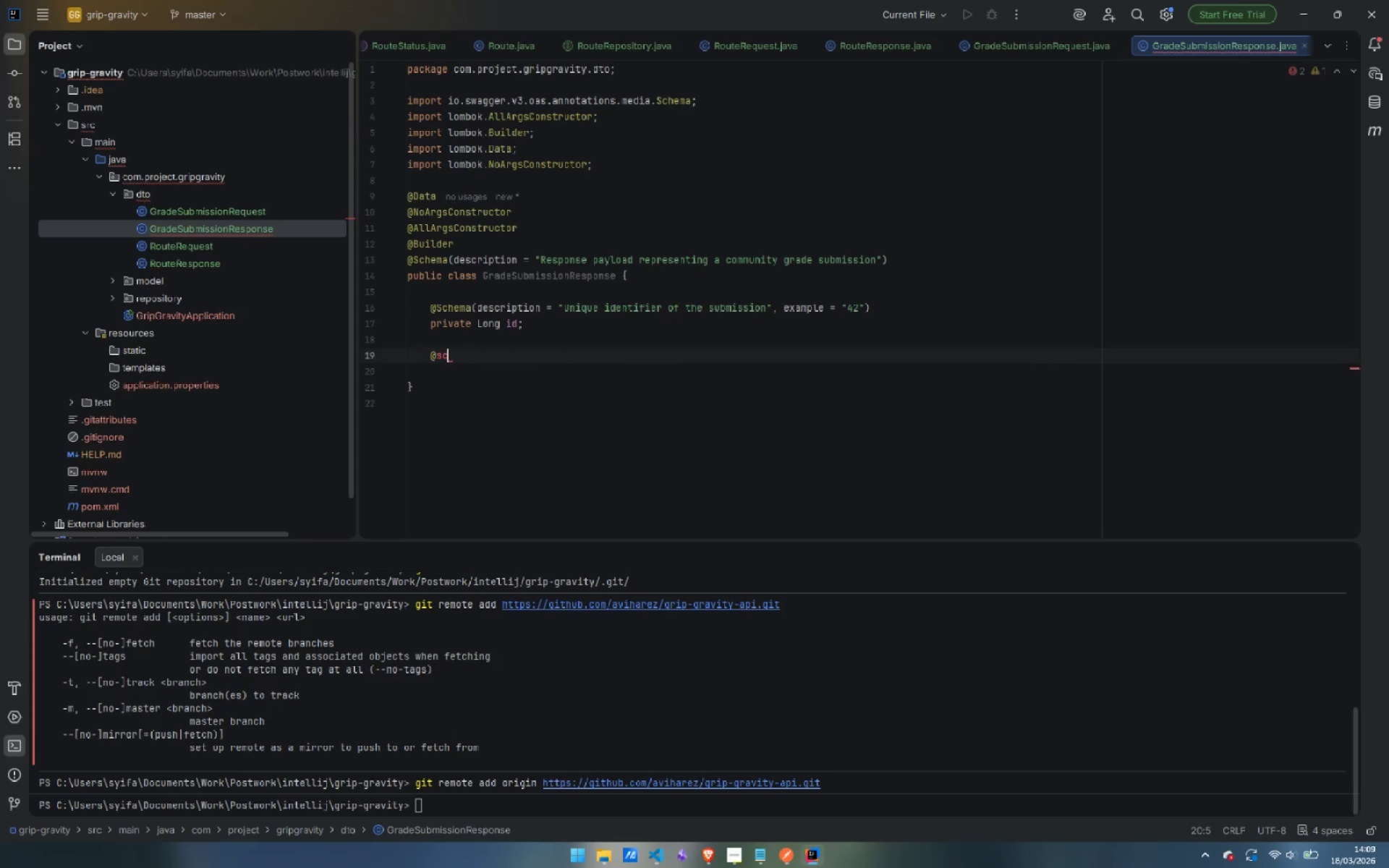 
key(Backspace)
key(Backspace)
key(Backspace)
type(Sc)
 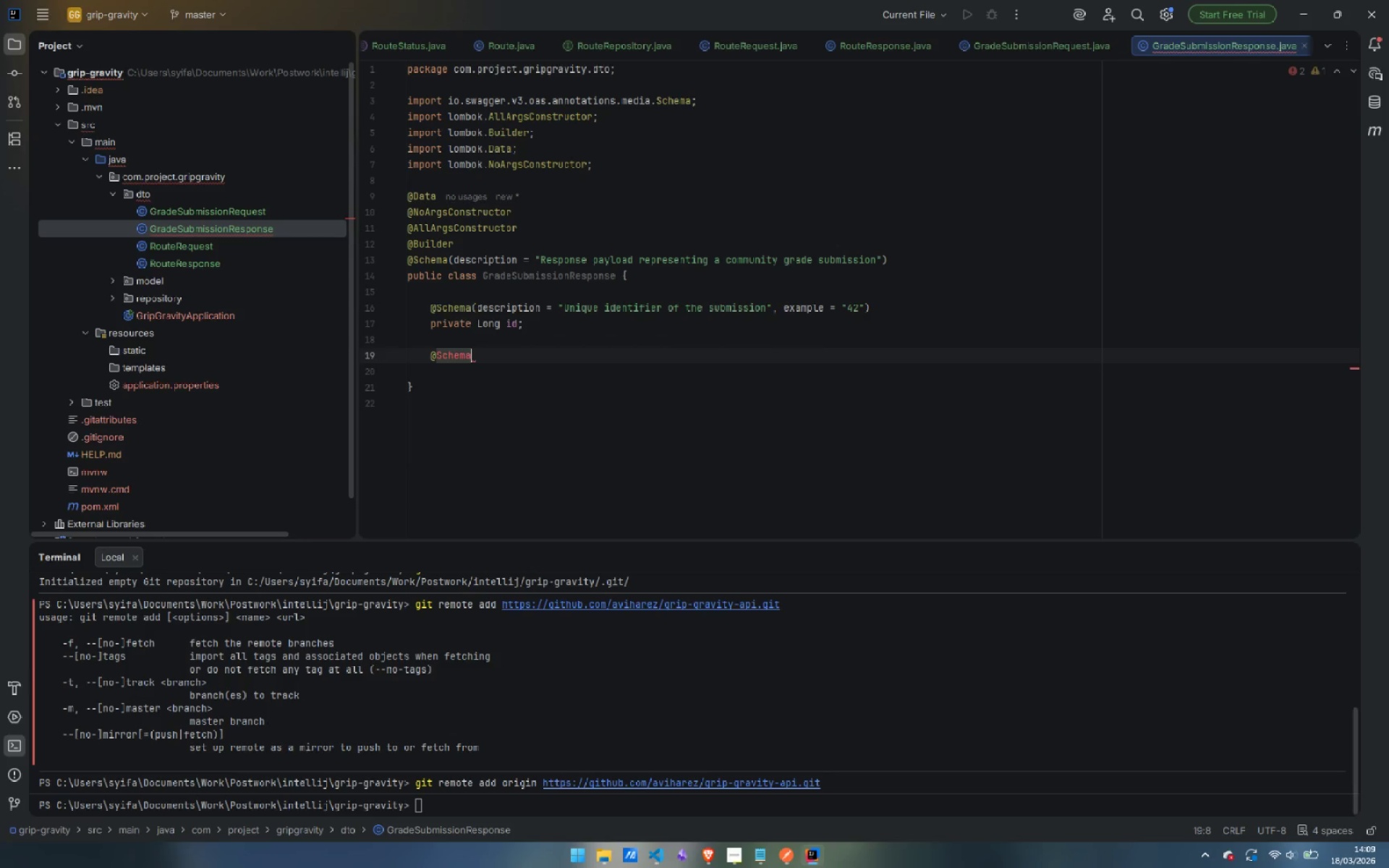 
key(Enter)
 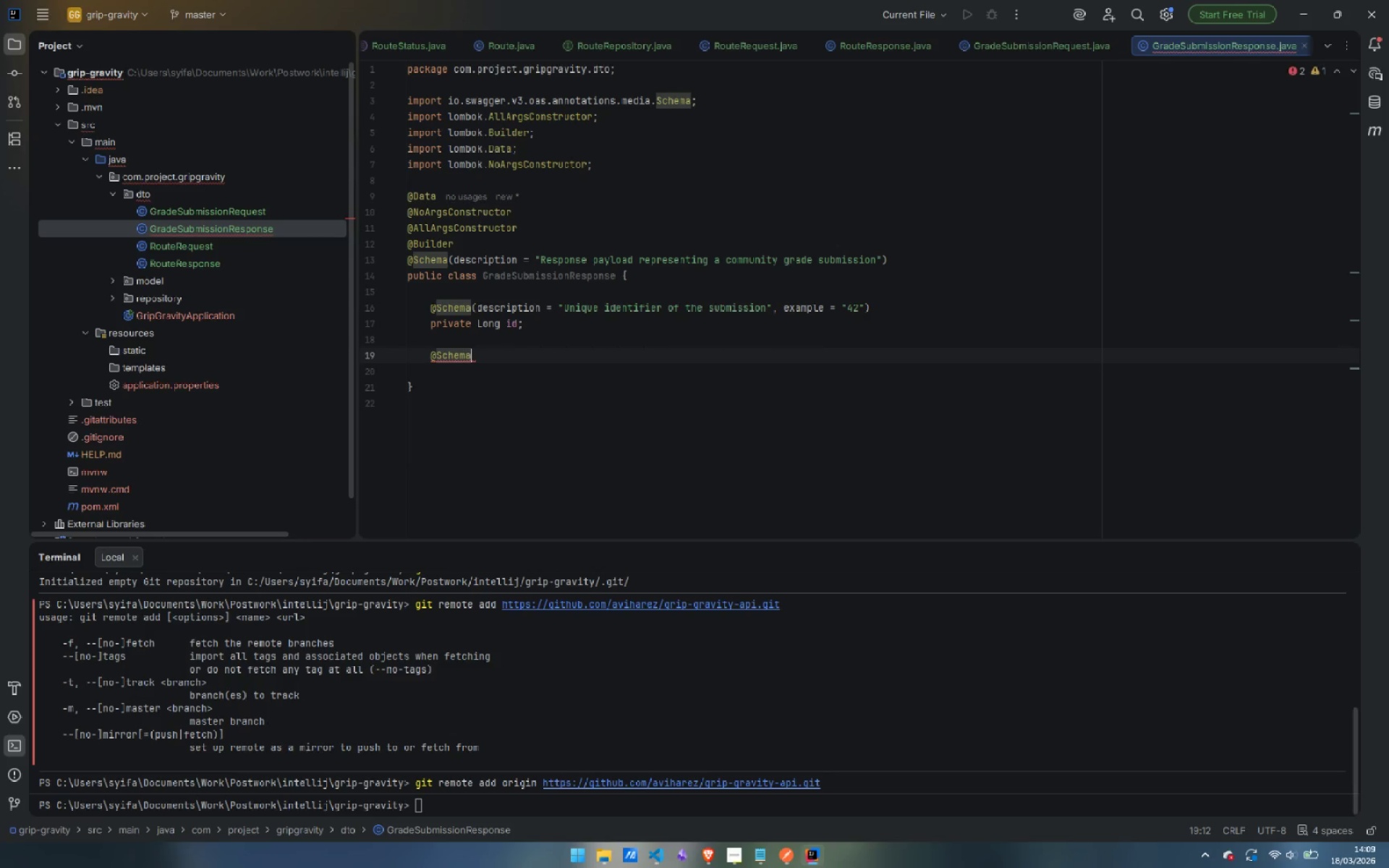 
type((desc)
 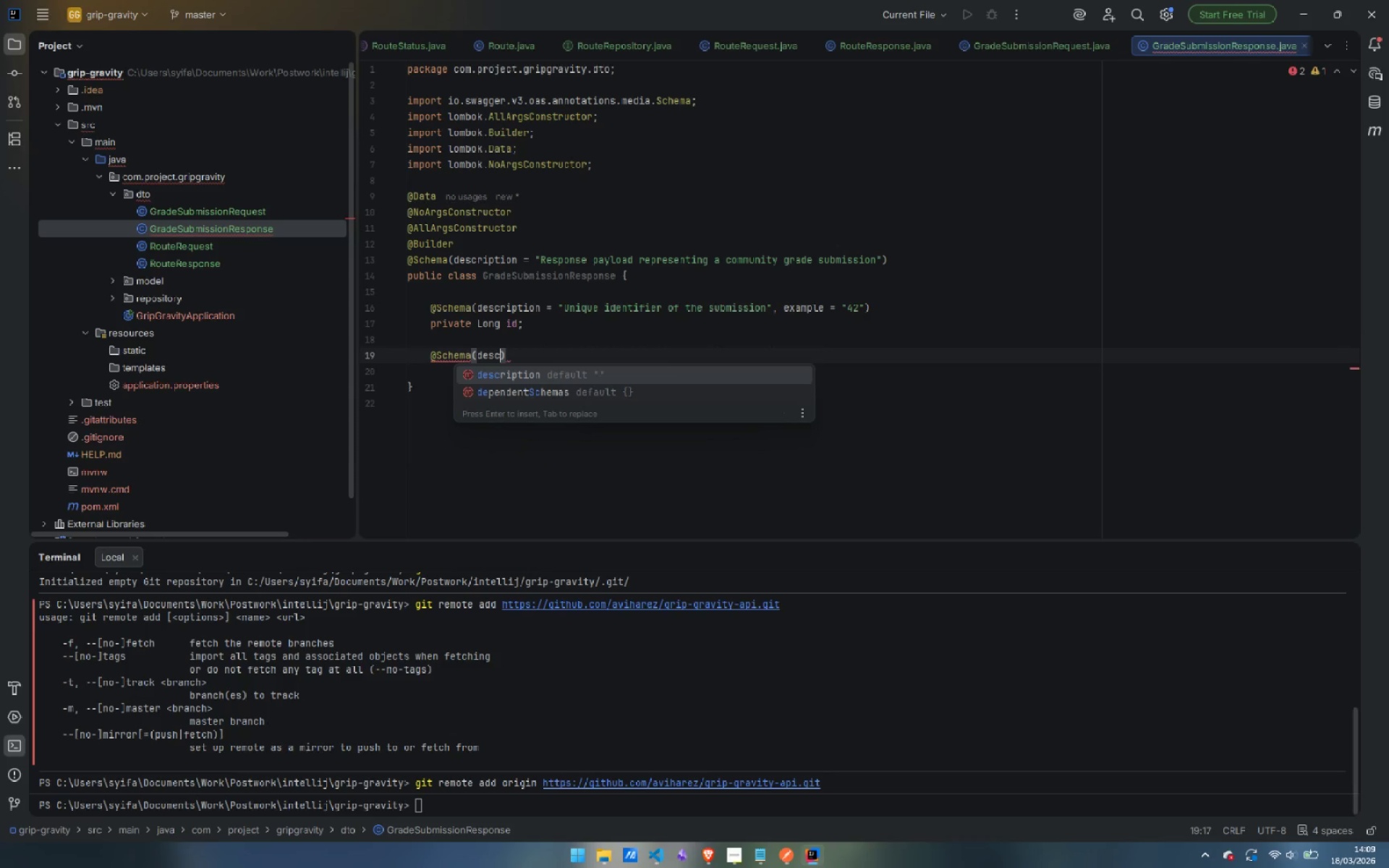 
key(Enter)
 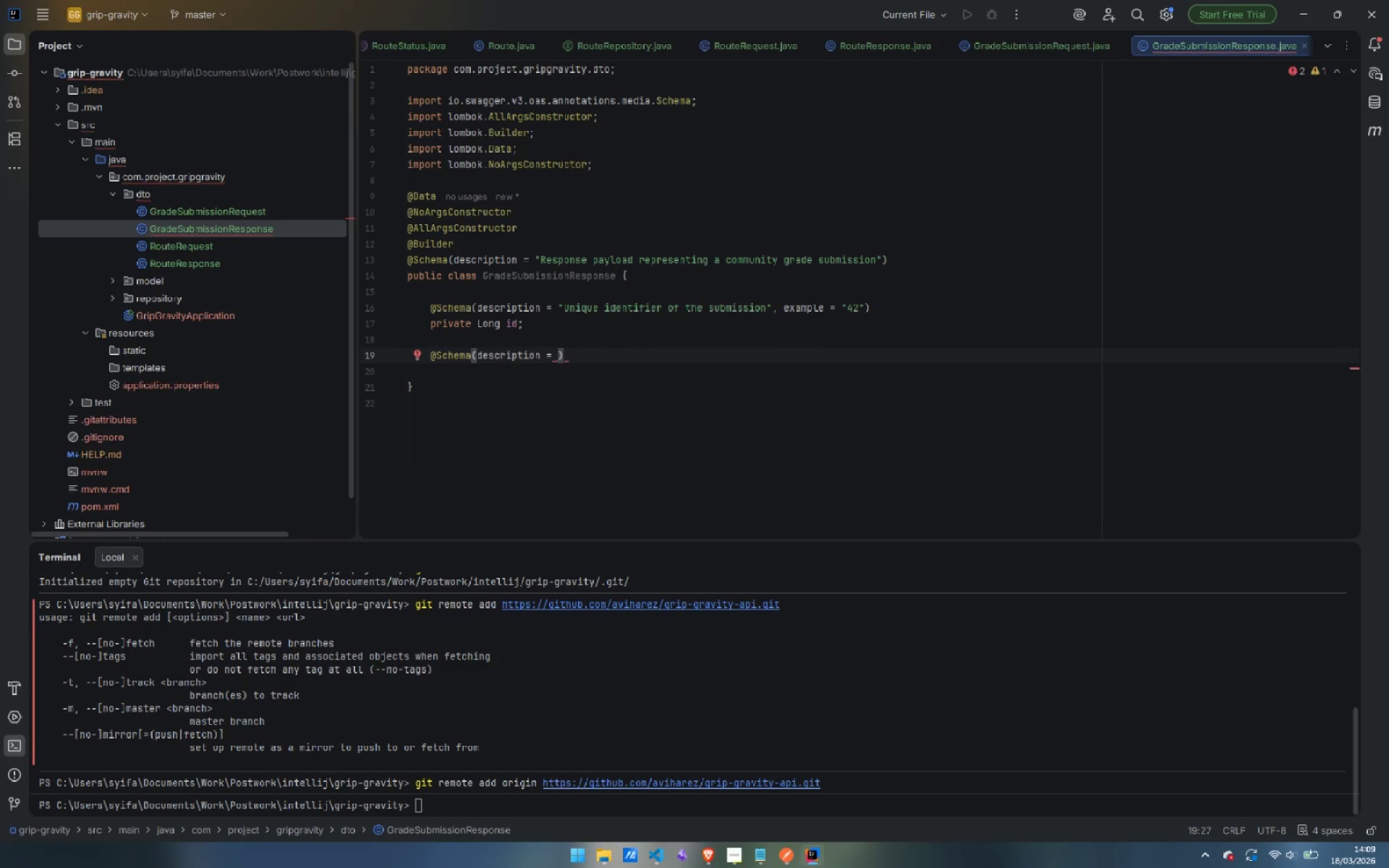 
type("ID of the route this submission belongs to )
key(Backspace)
 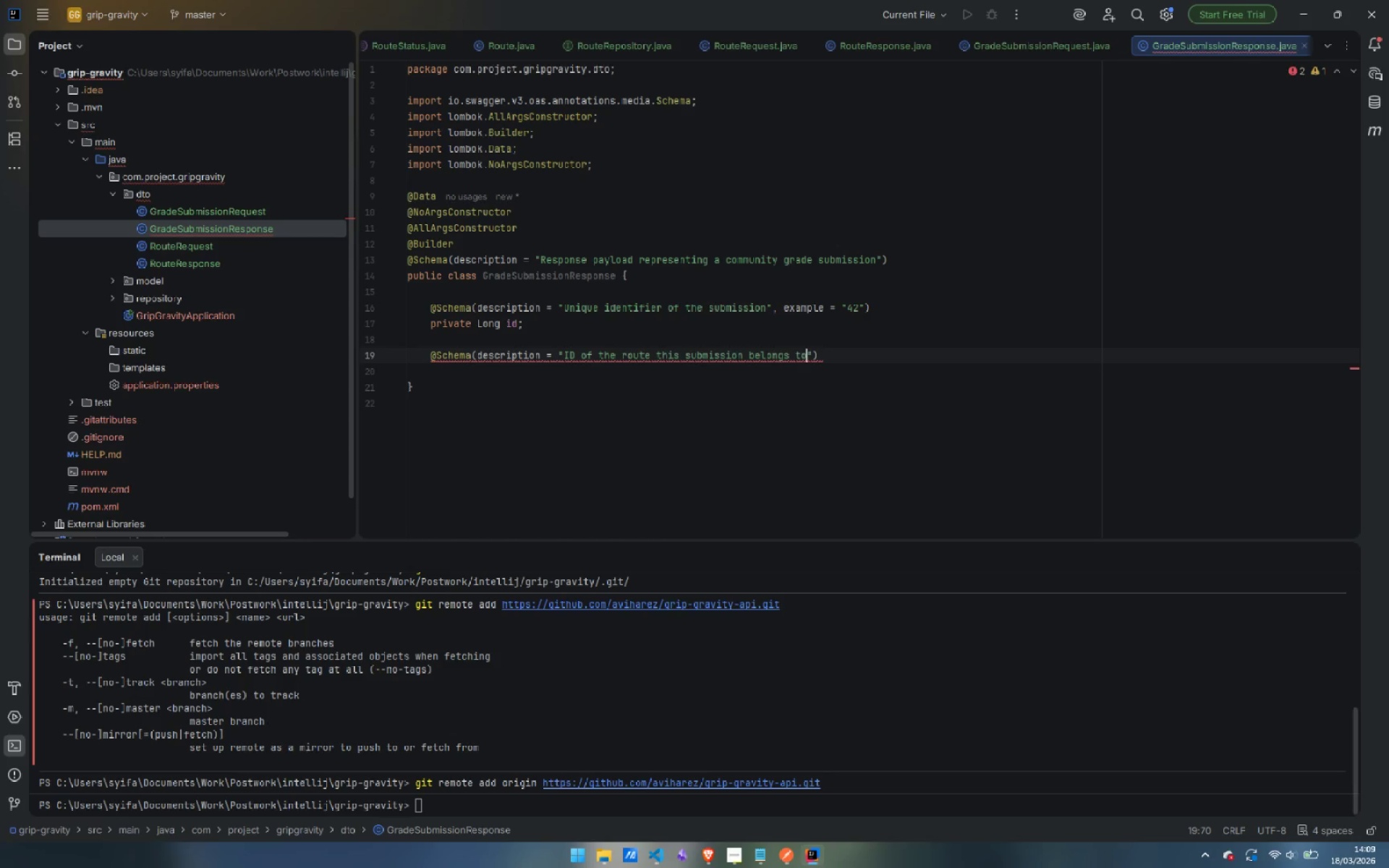 
key(ArrowRight)
 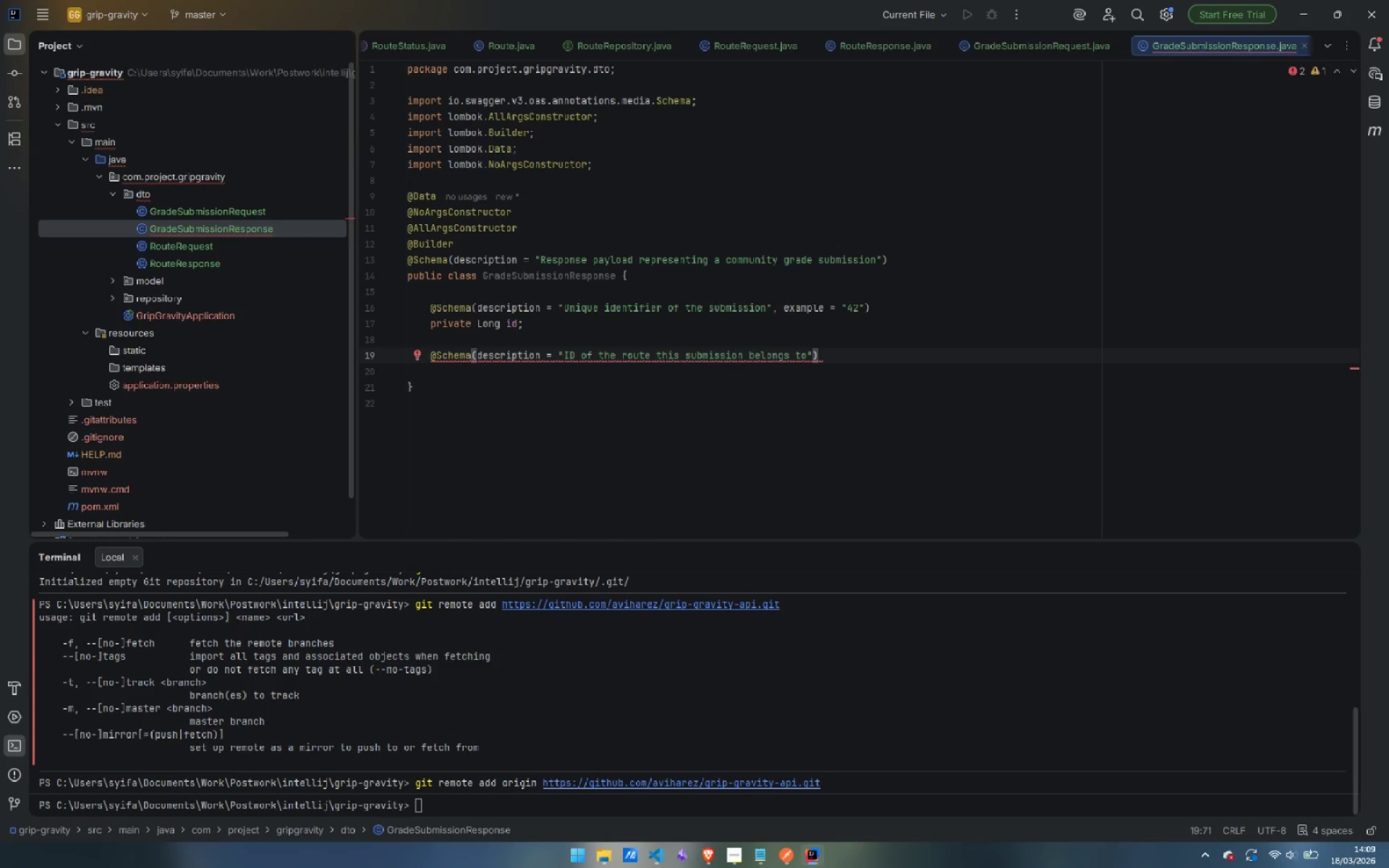 
type(, exa)
 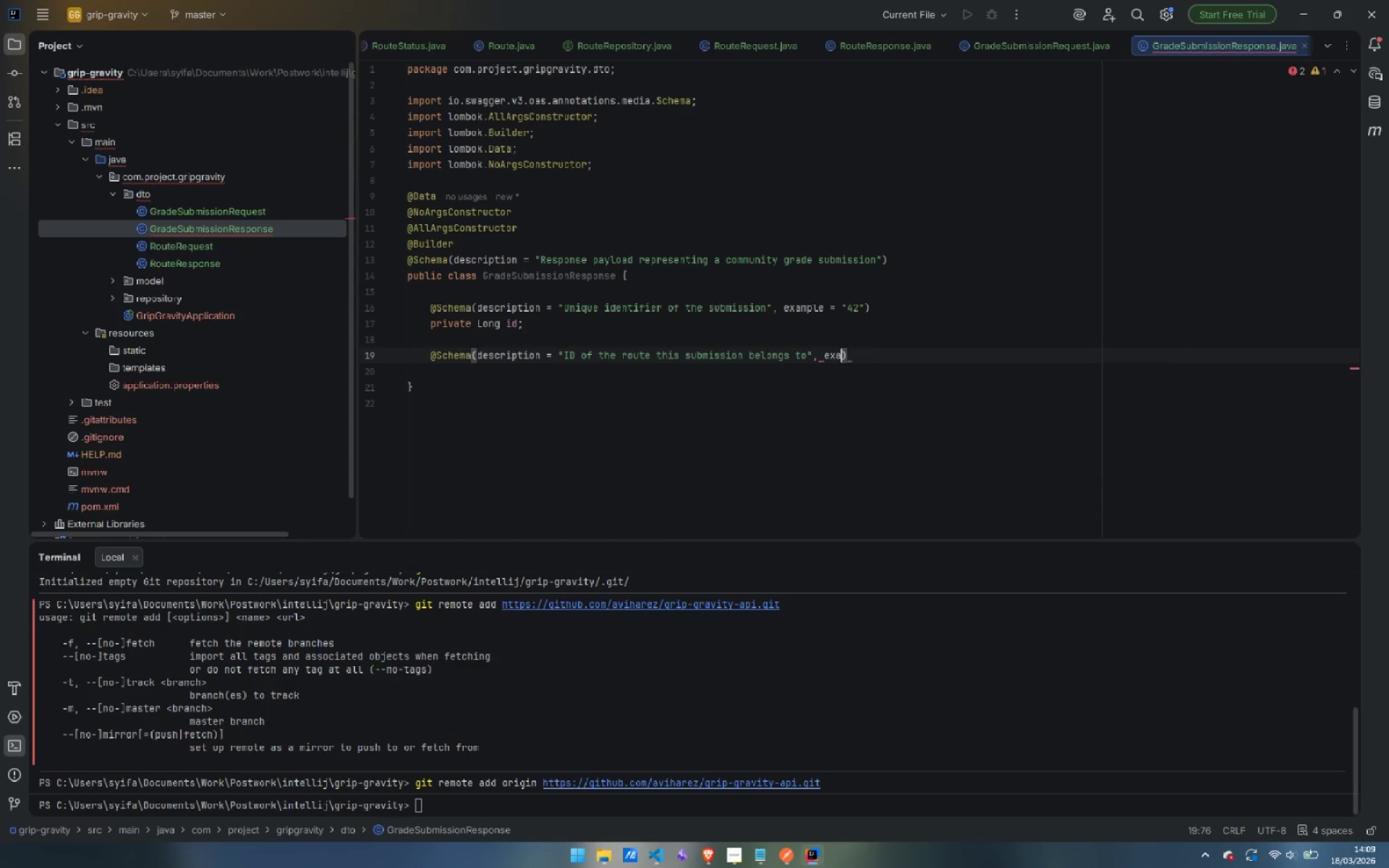 
key(Enter)
 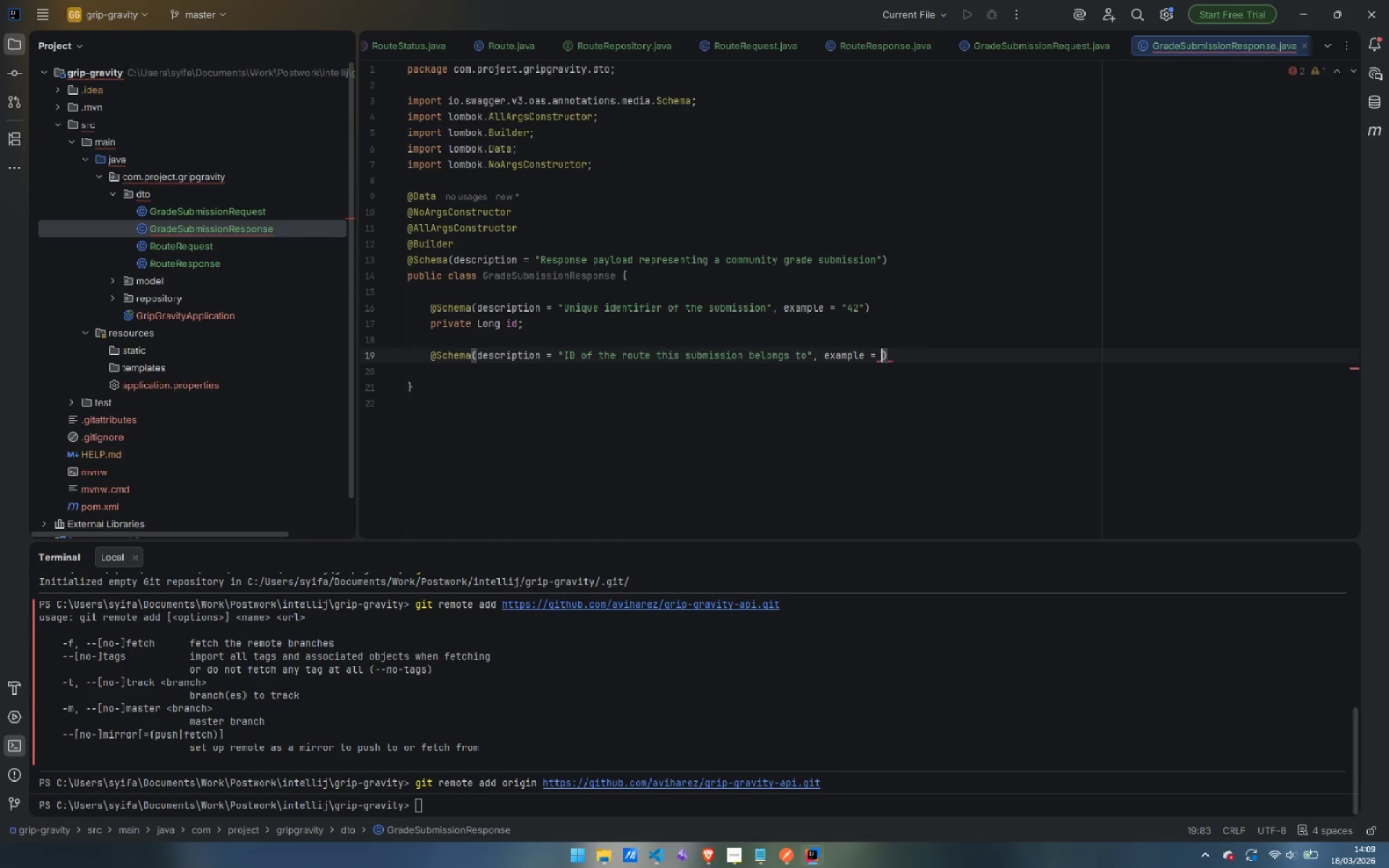 
key(Shift+ShiftLeft)
 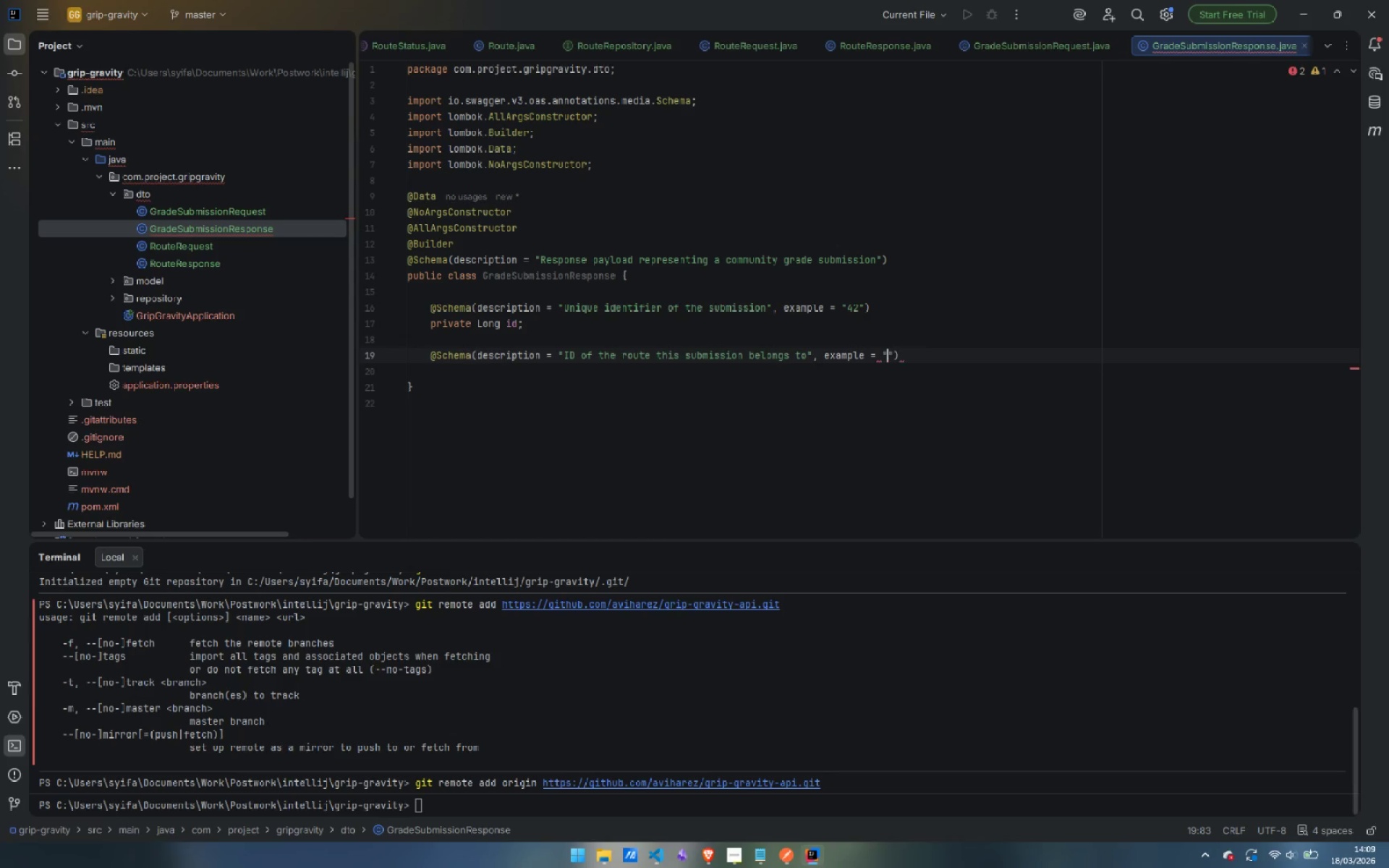 
key(Shift+Quote)
 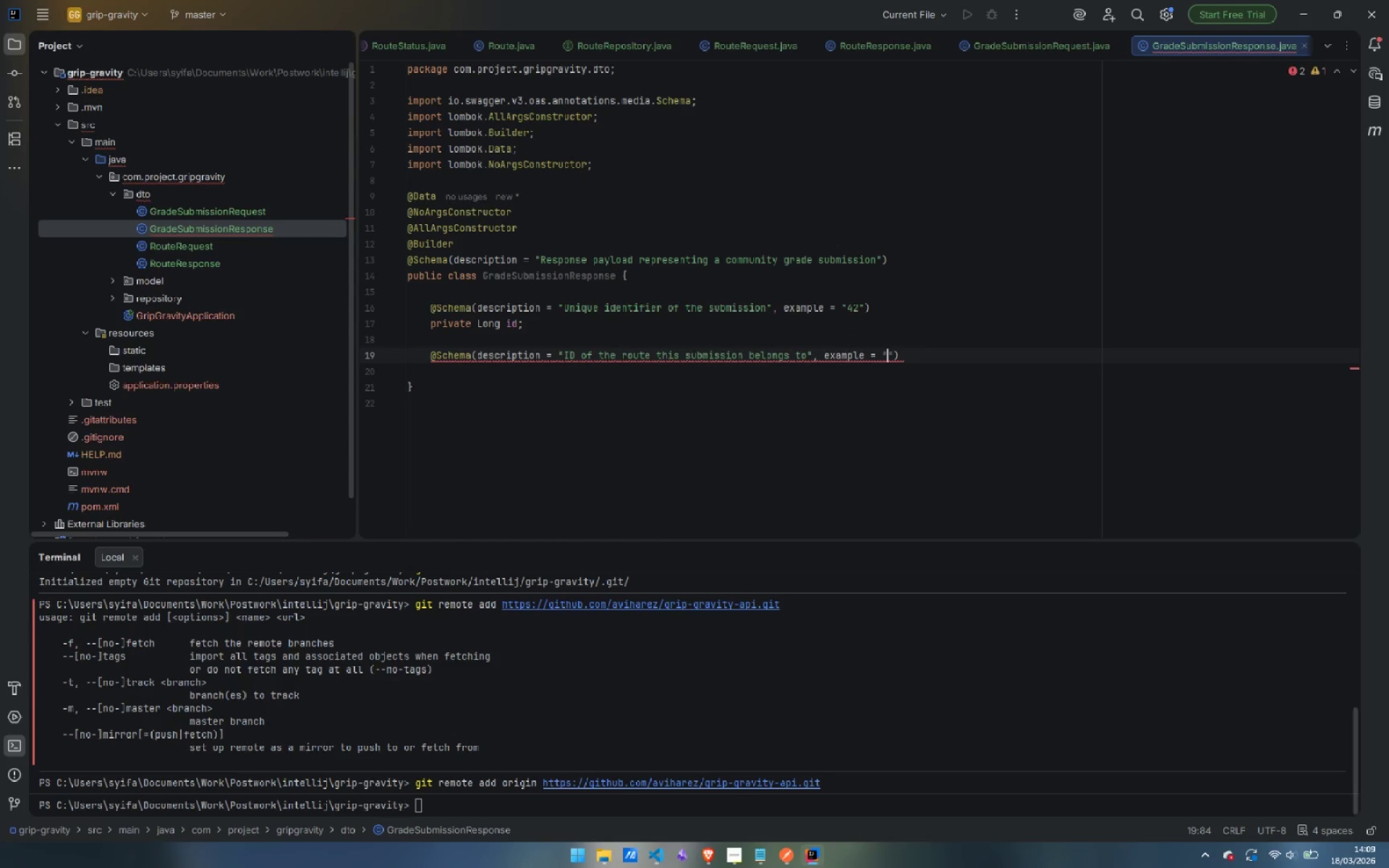 
key(7)
 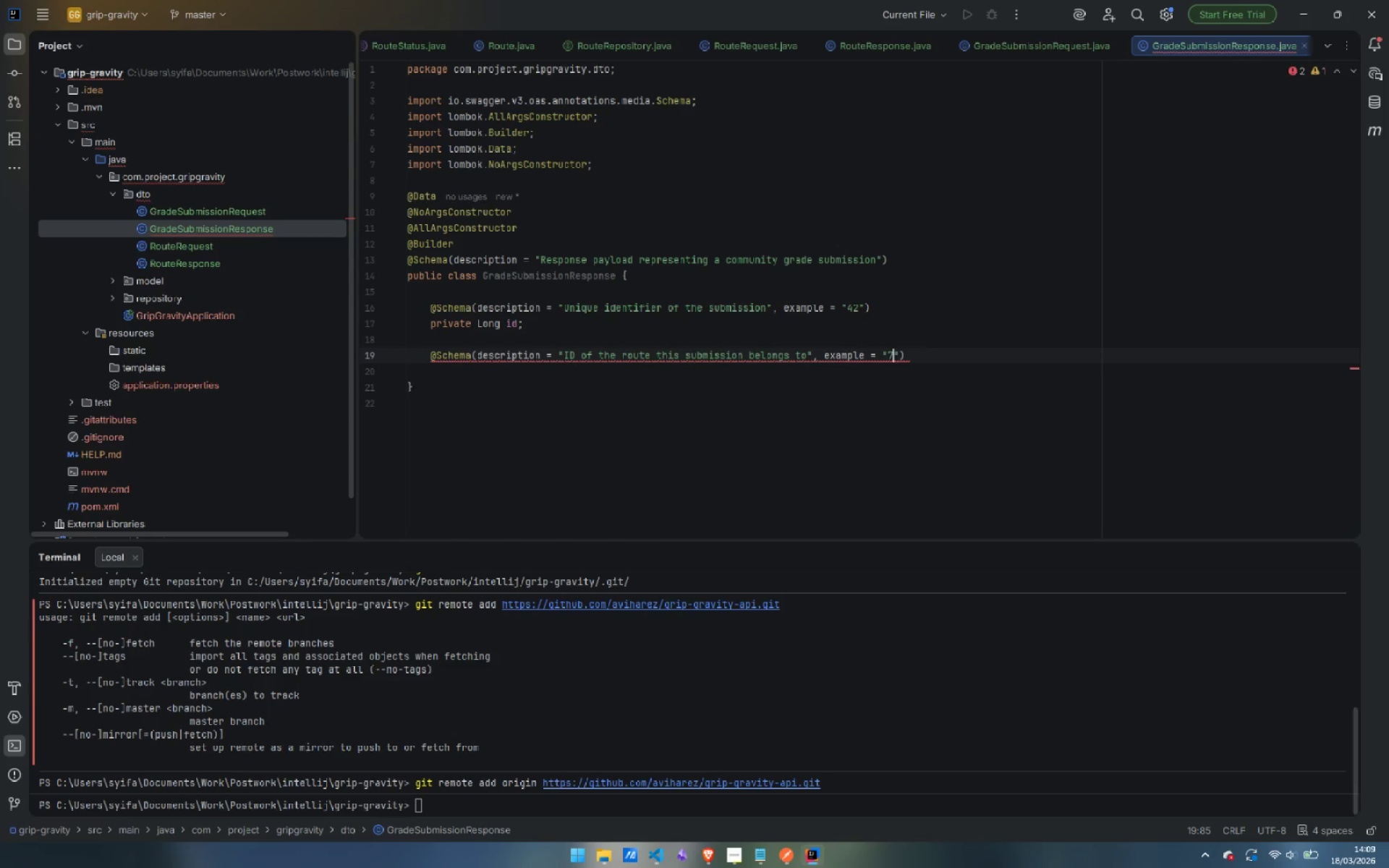 
key(ArrowRight)
 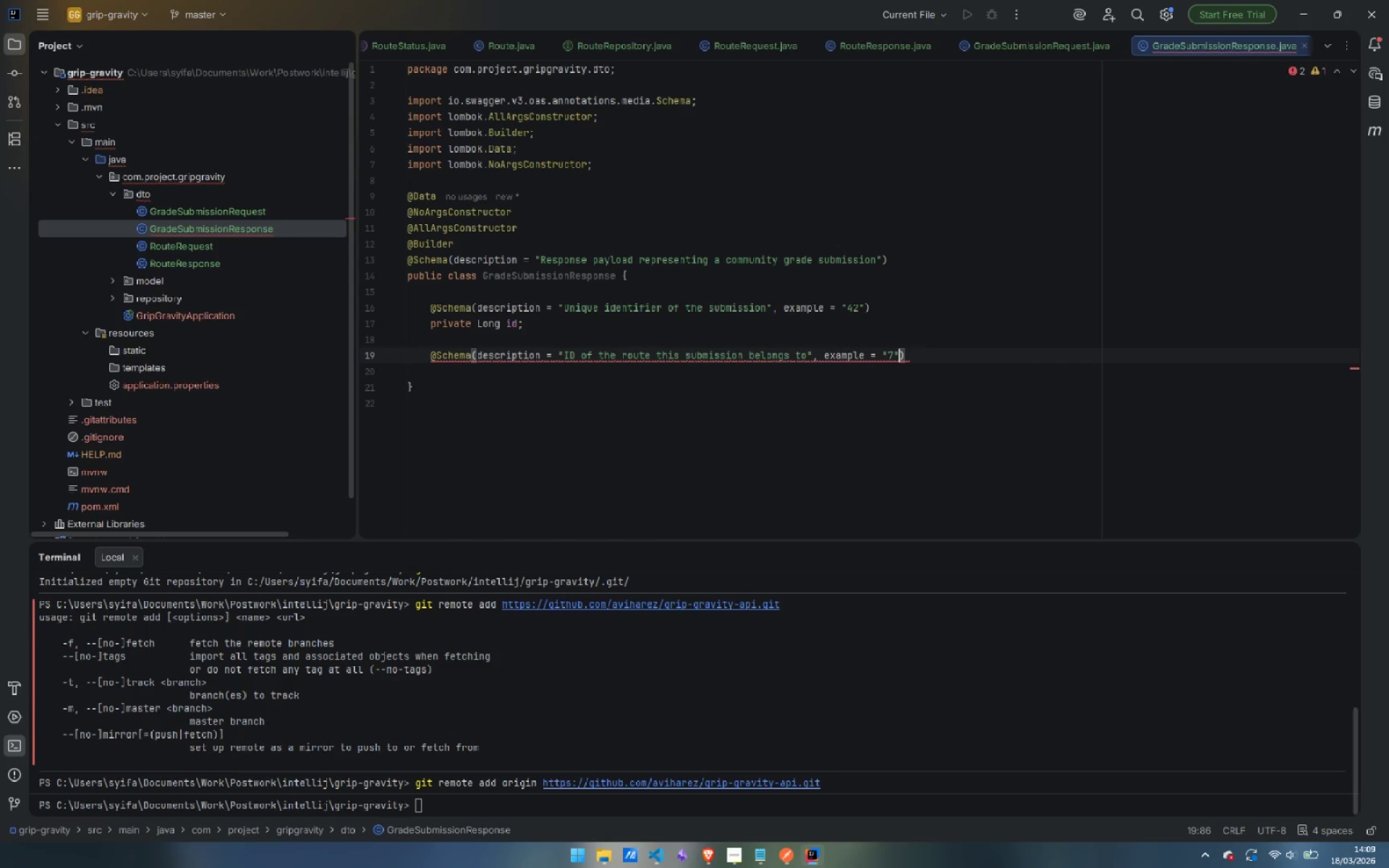 
key(ArrowRight)
 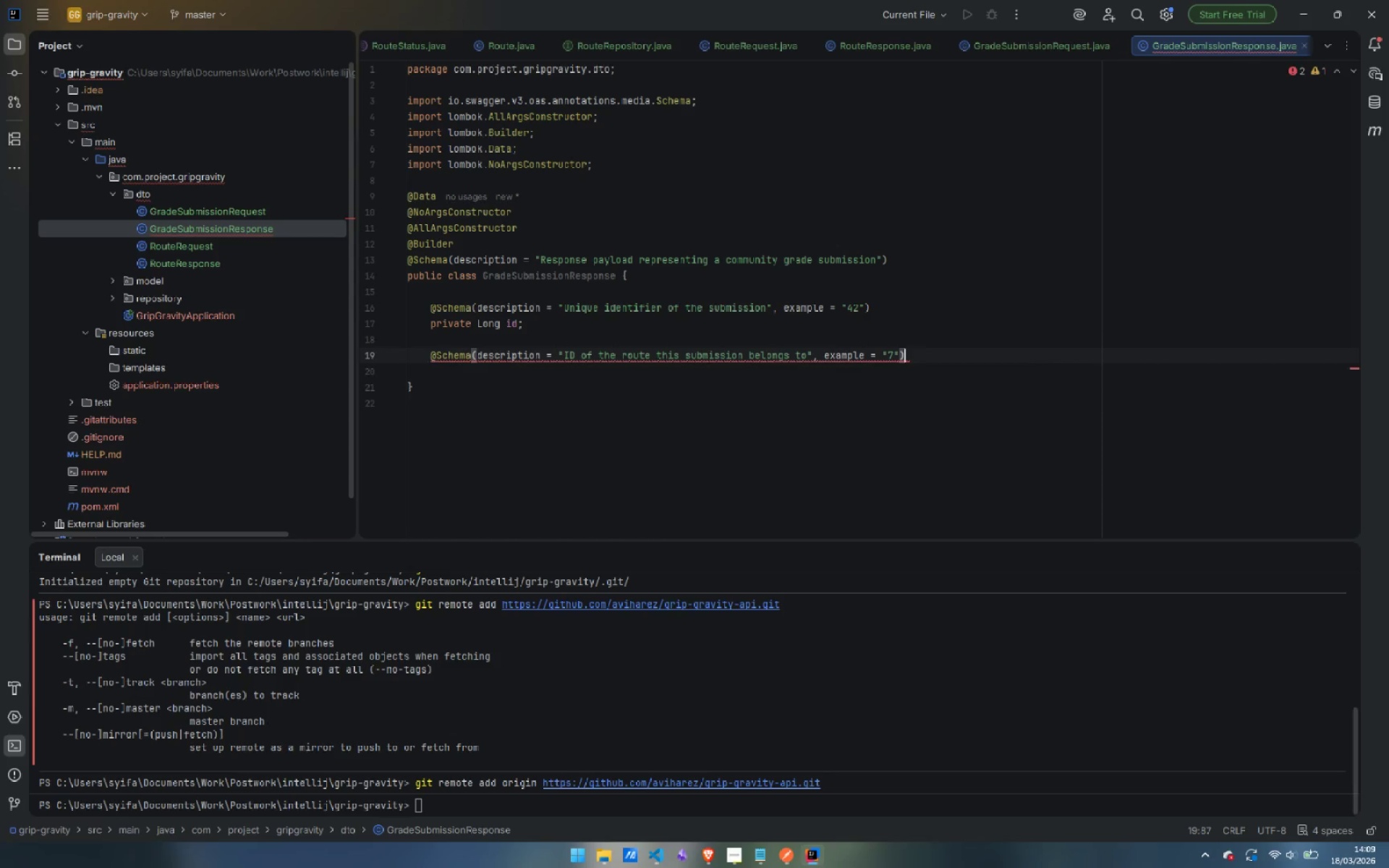 
key(Enter)
 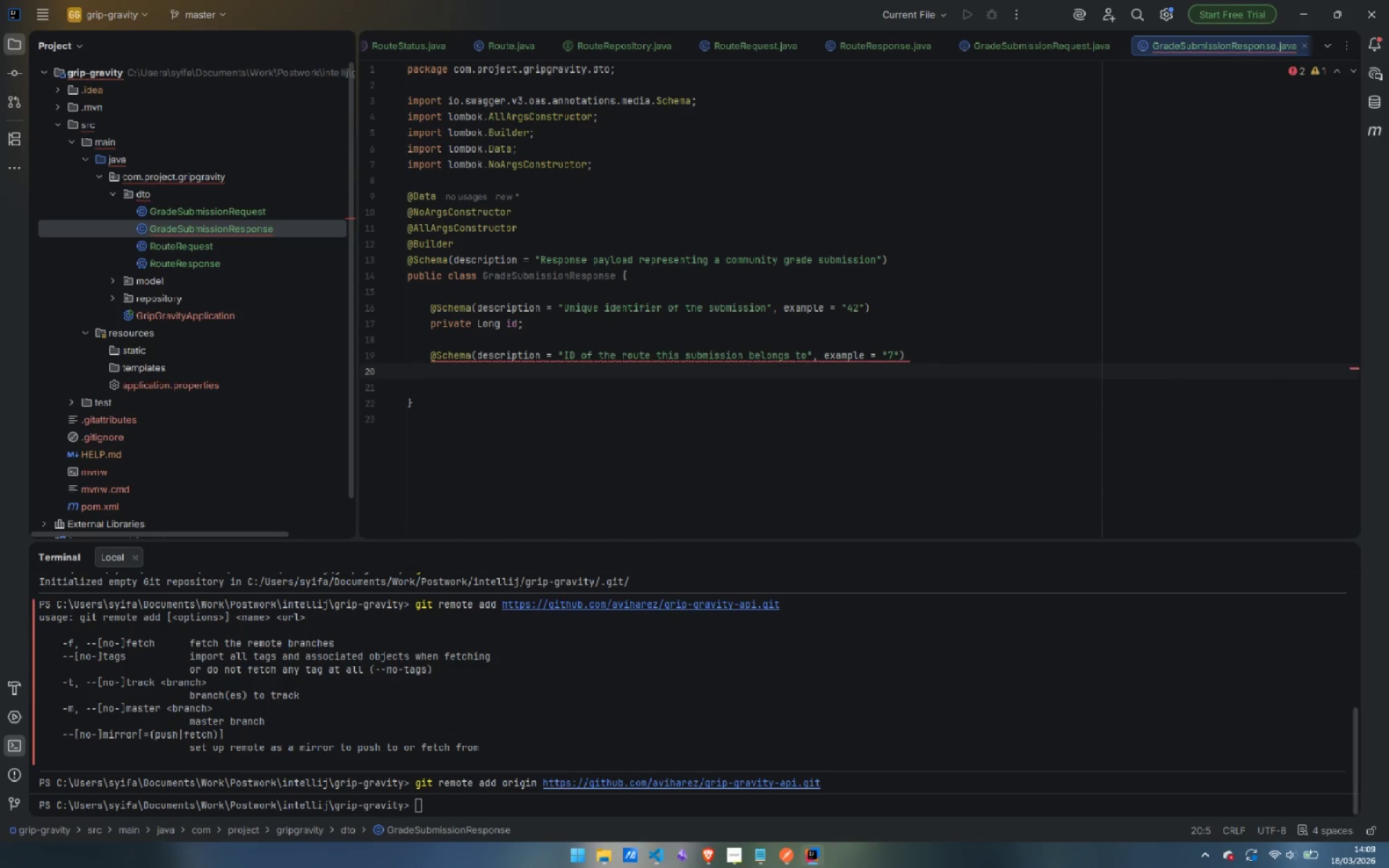 
type(oruvage)
 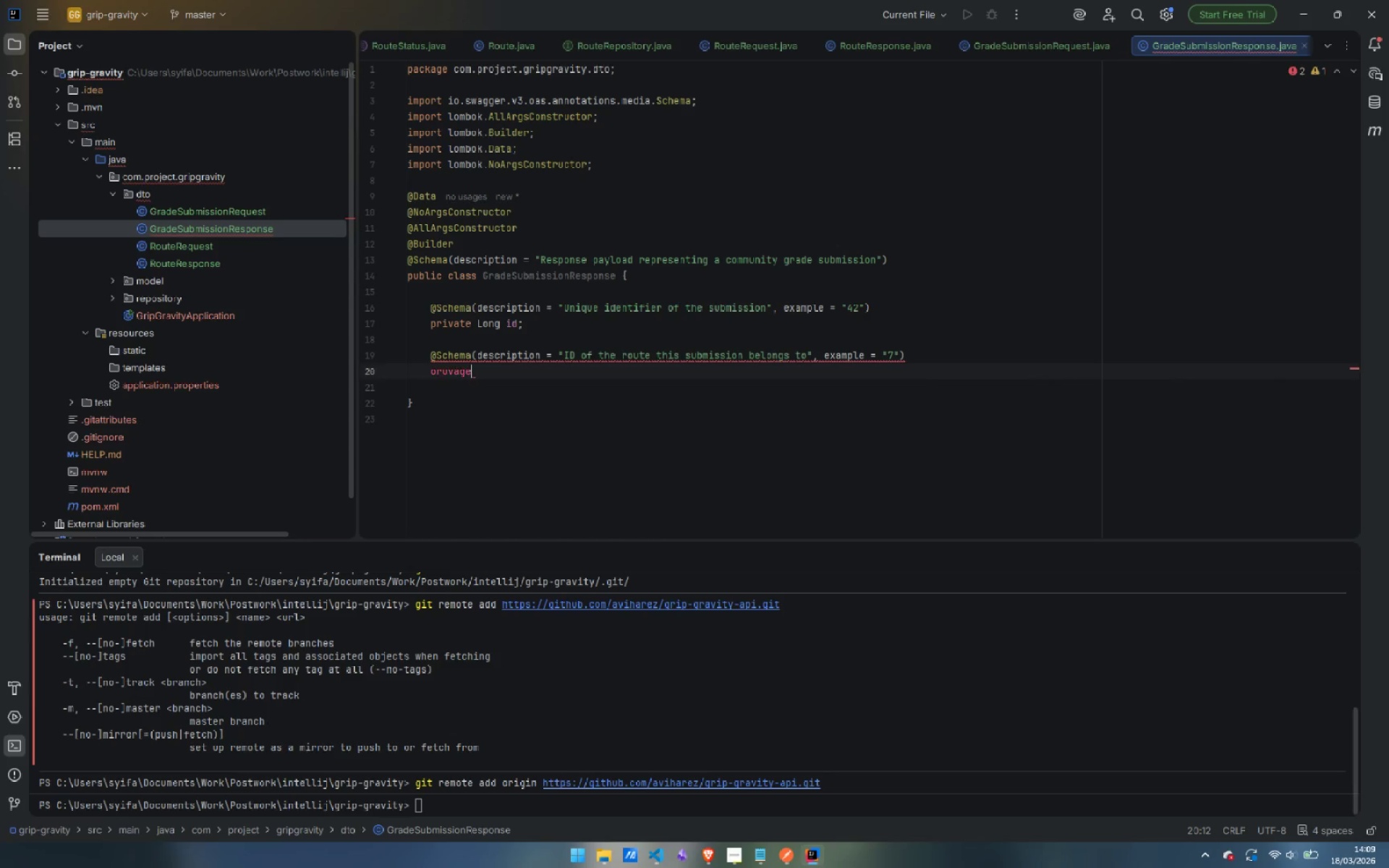 
key(Control+ControlLeft)
 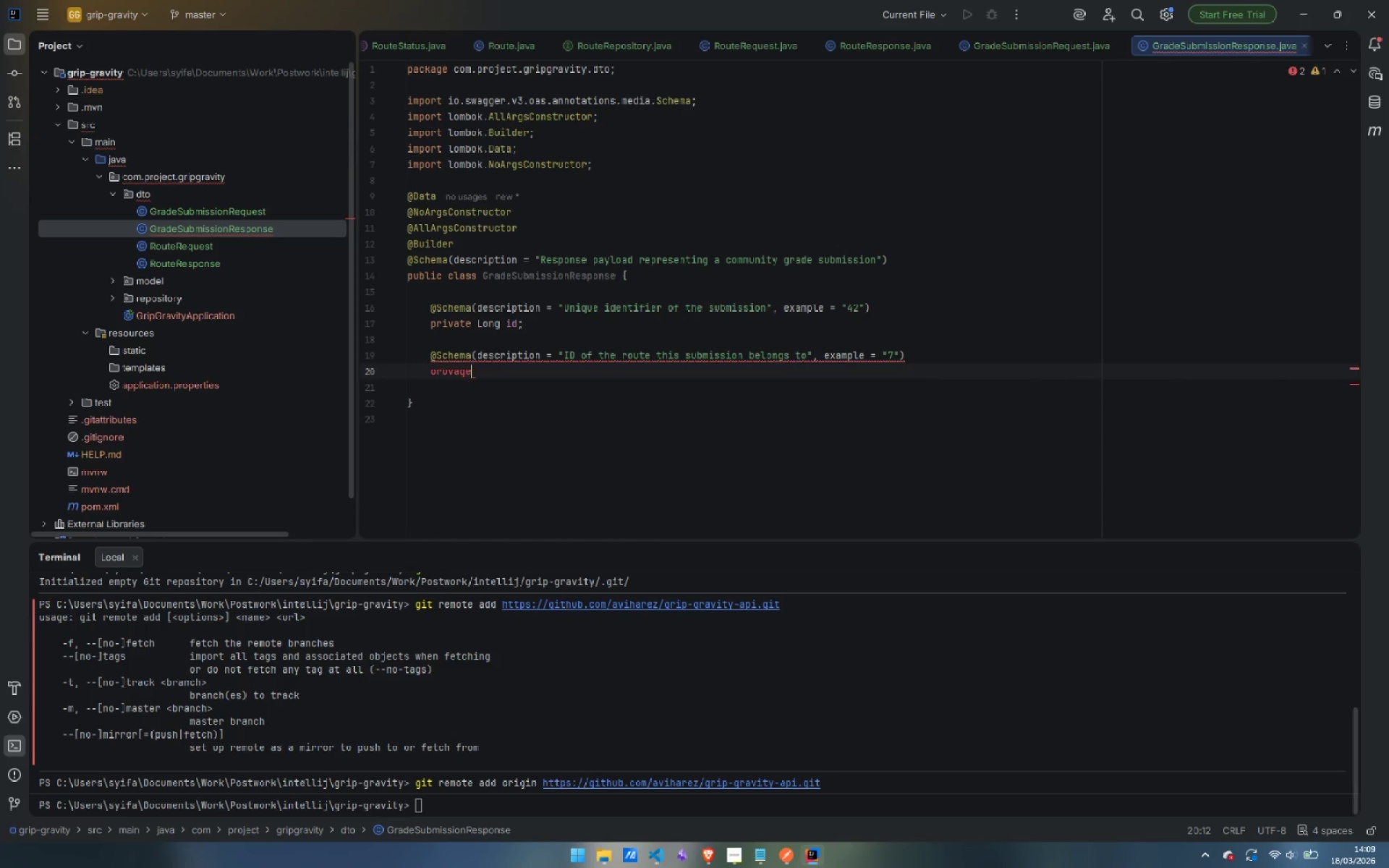 
key(Control+Backspace)
 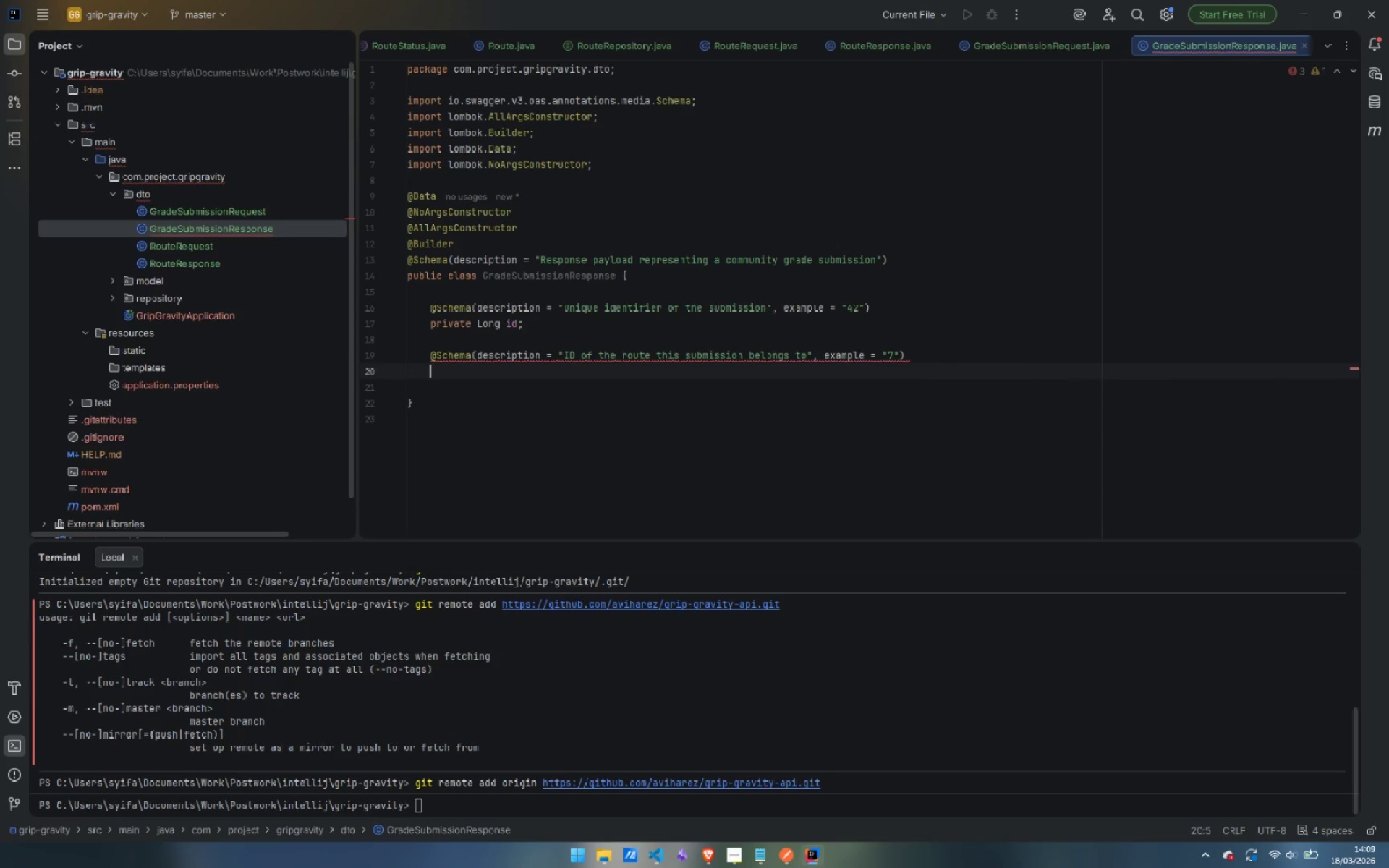 
type(private Long routeId;)
 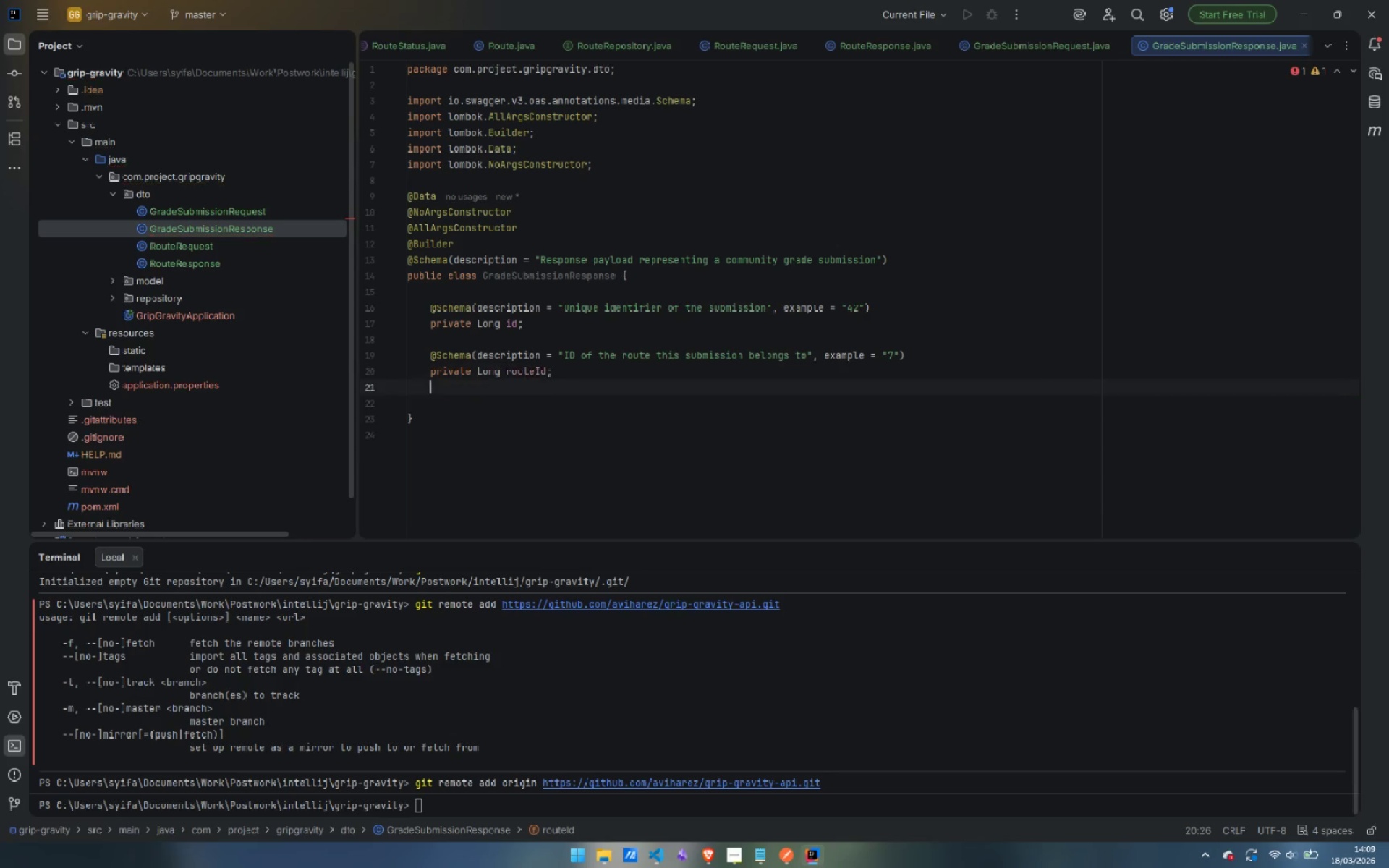 
key(Enter)
 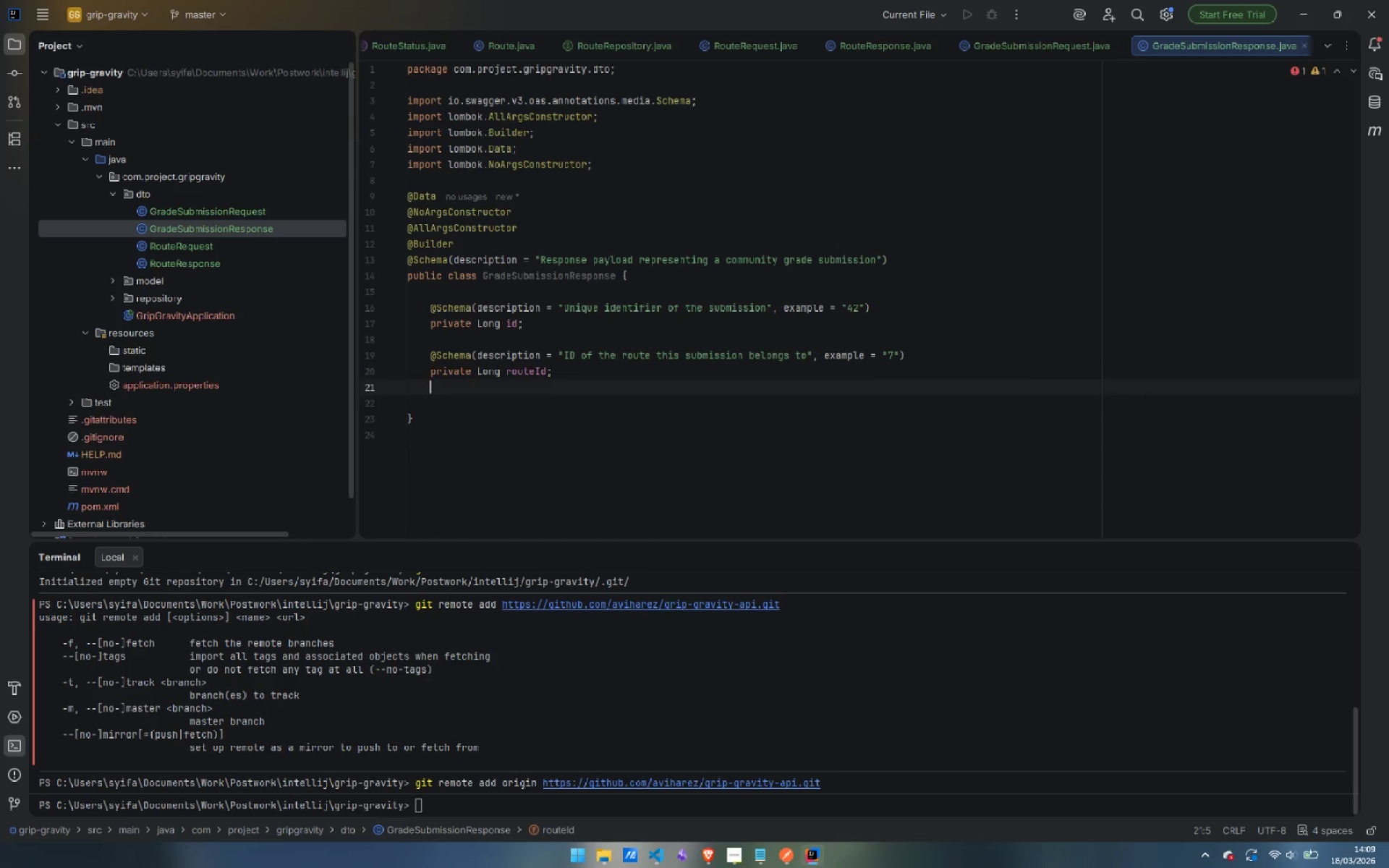 
key(Enter)
 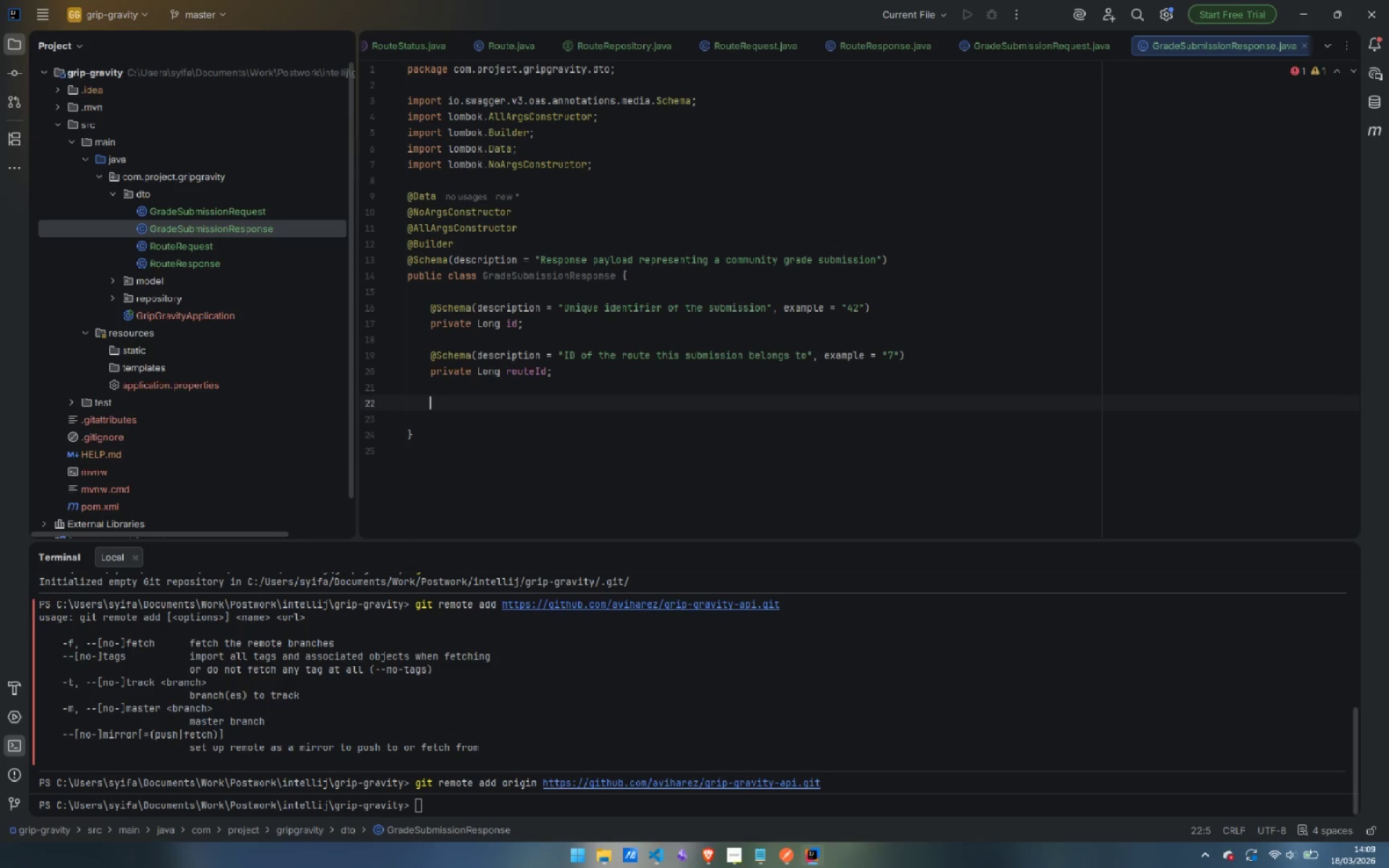 
type(@Sc)
 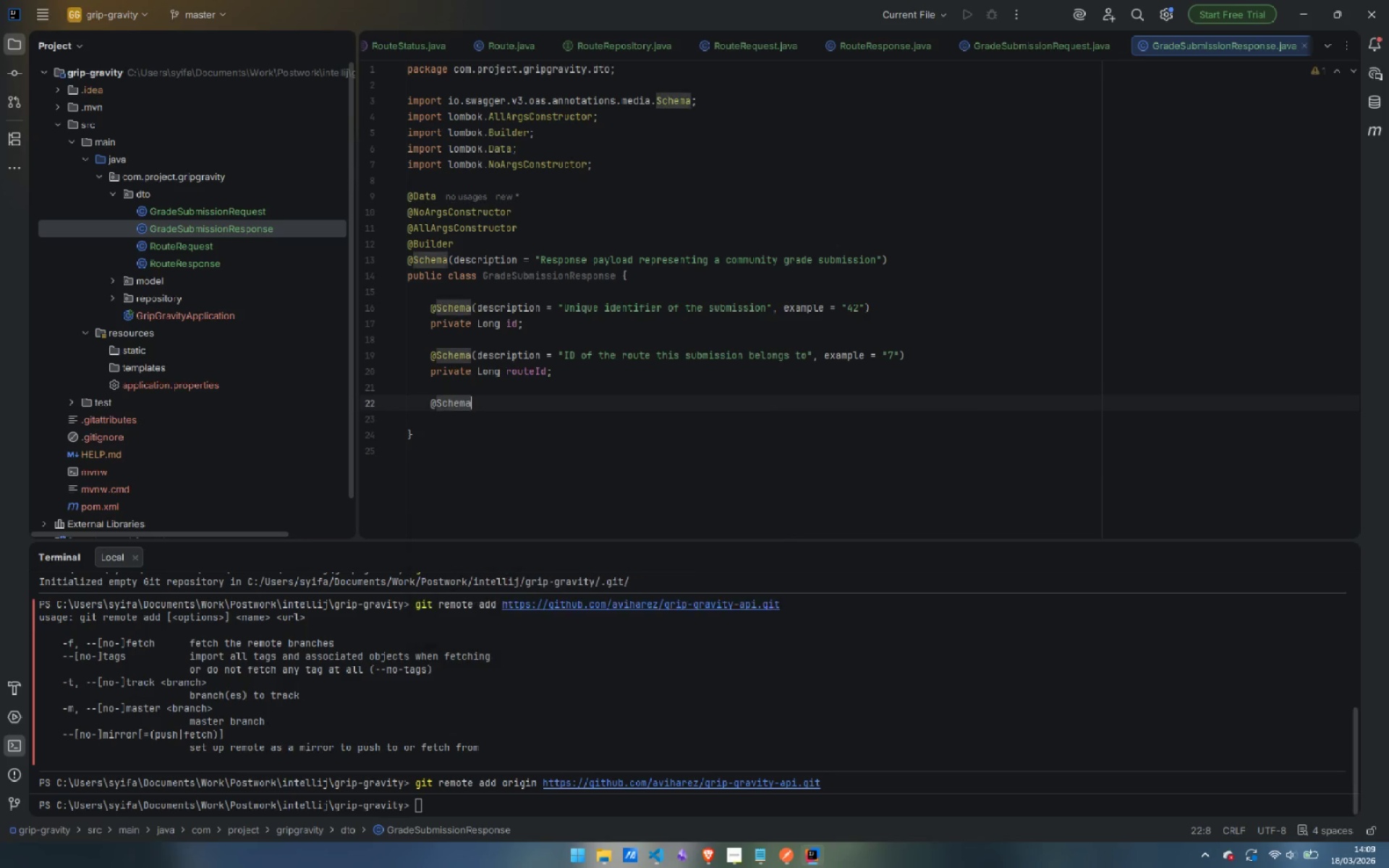 
key(Enter)
 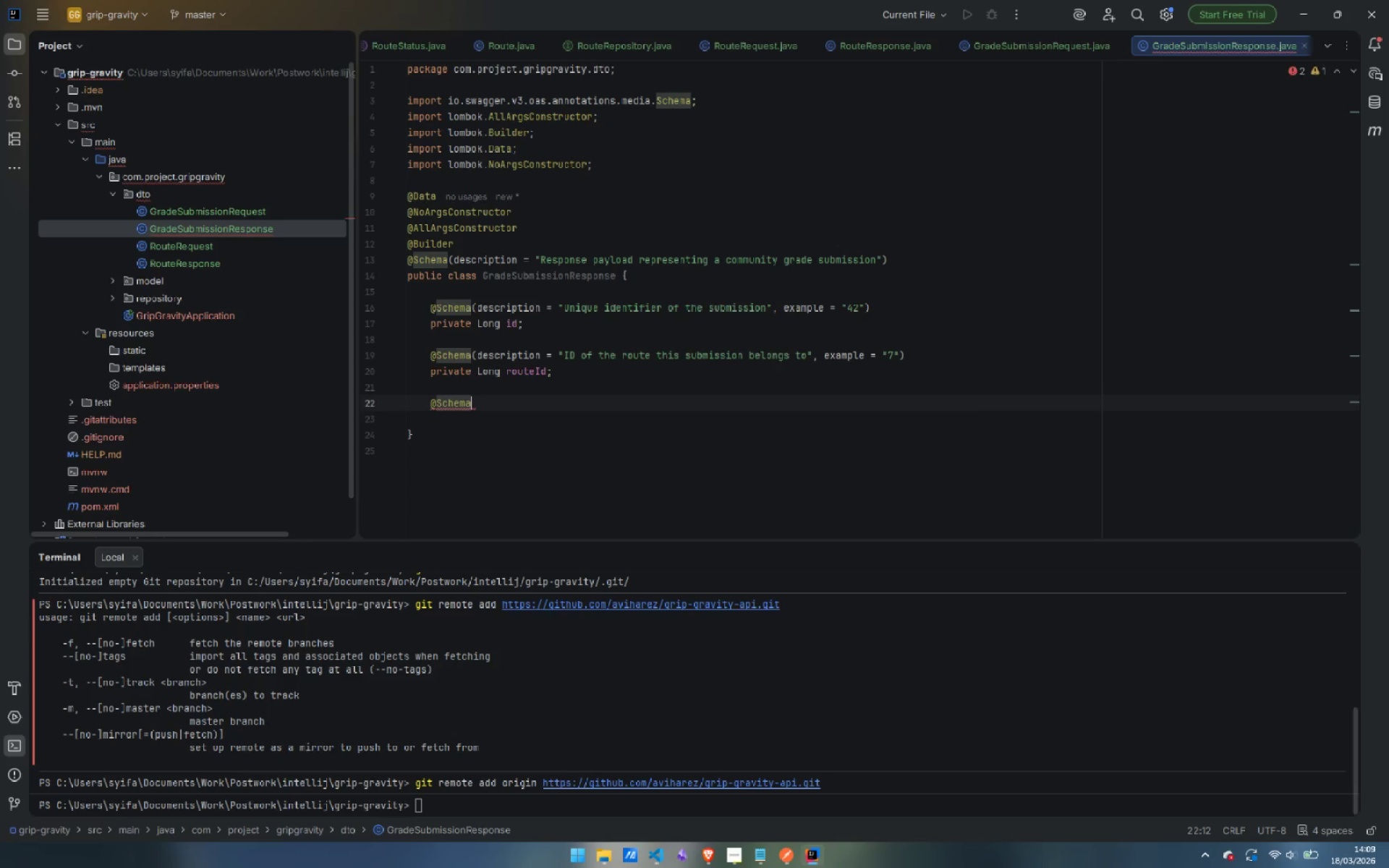 
type((desc)
 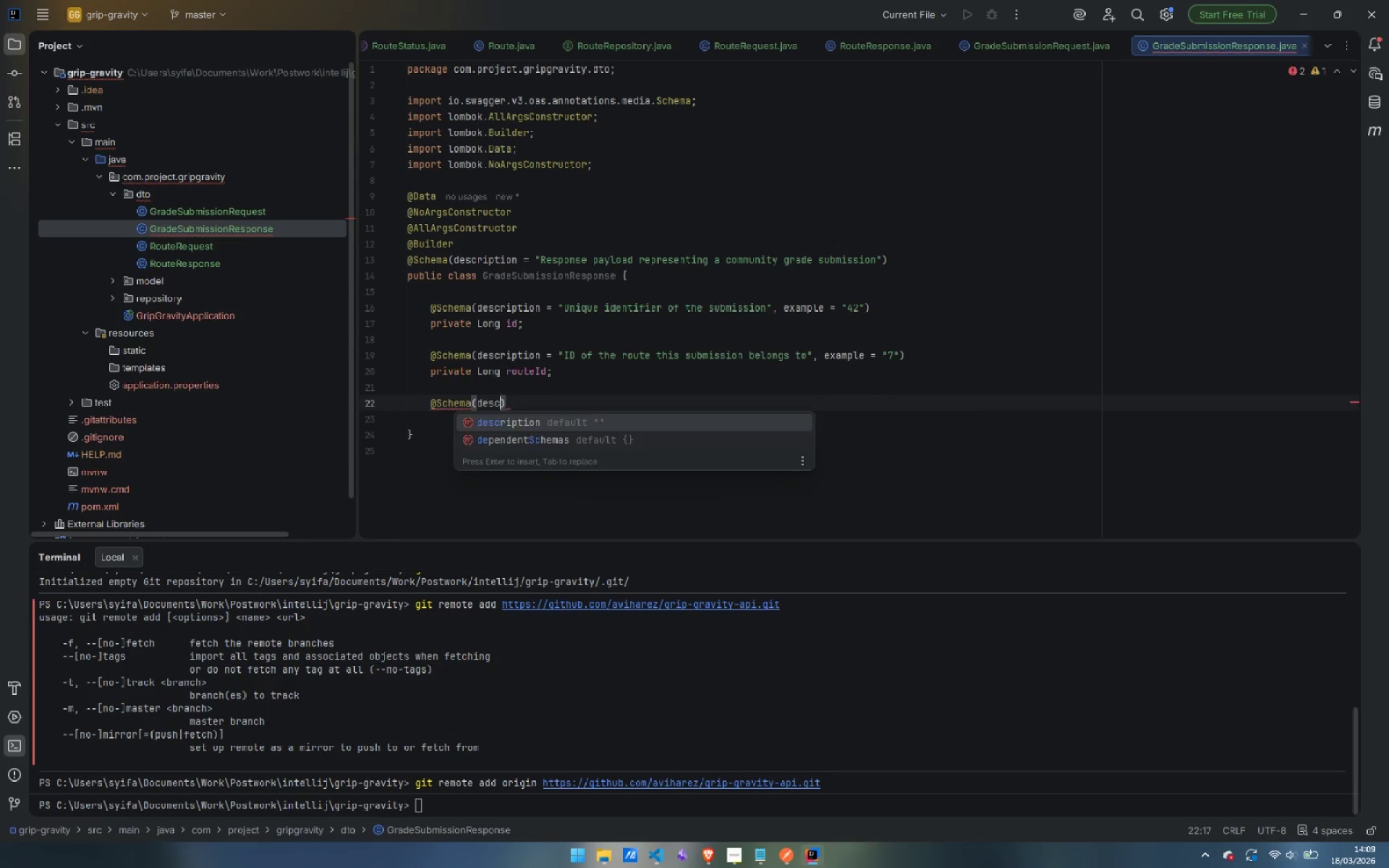 
key(Enter)
 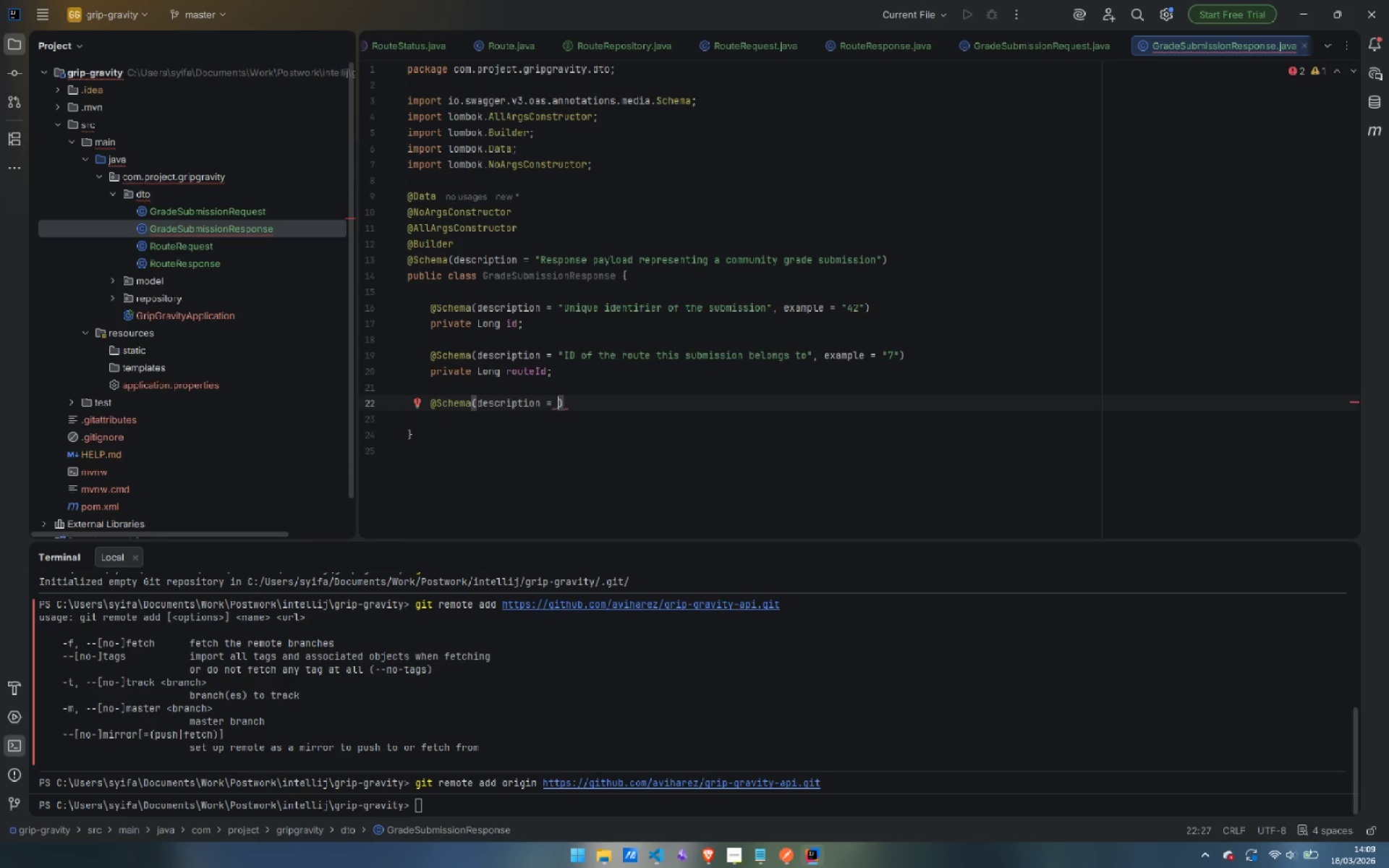 
type("The V-scale gg)
key(Backspace)
type(rade suggese)
key(Backspace)
type(ted by the climber)
 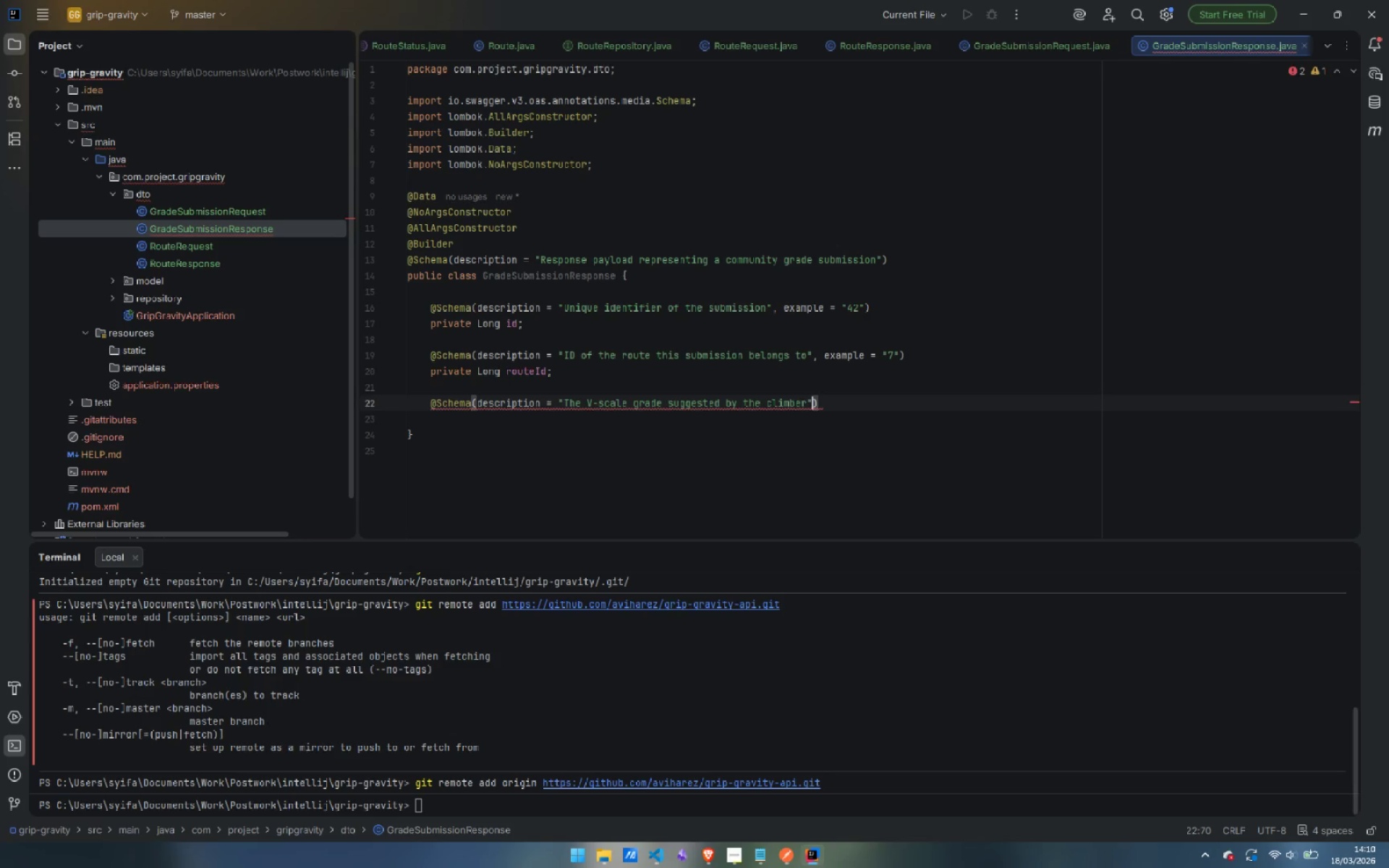 
 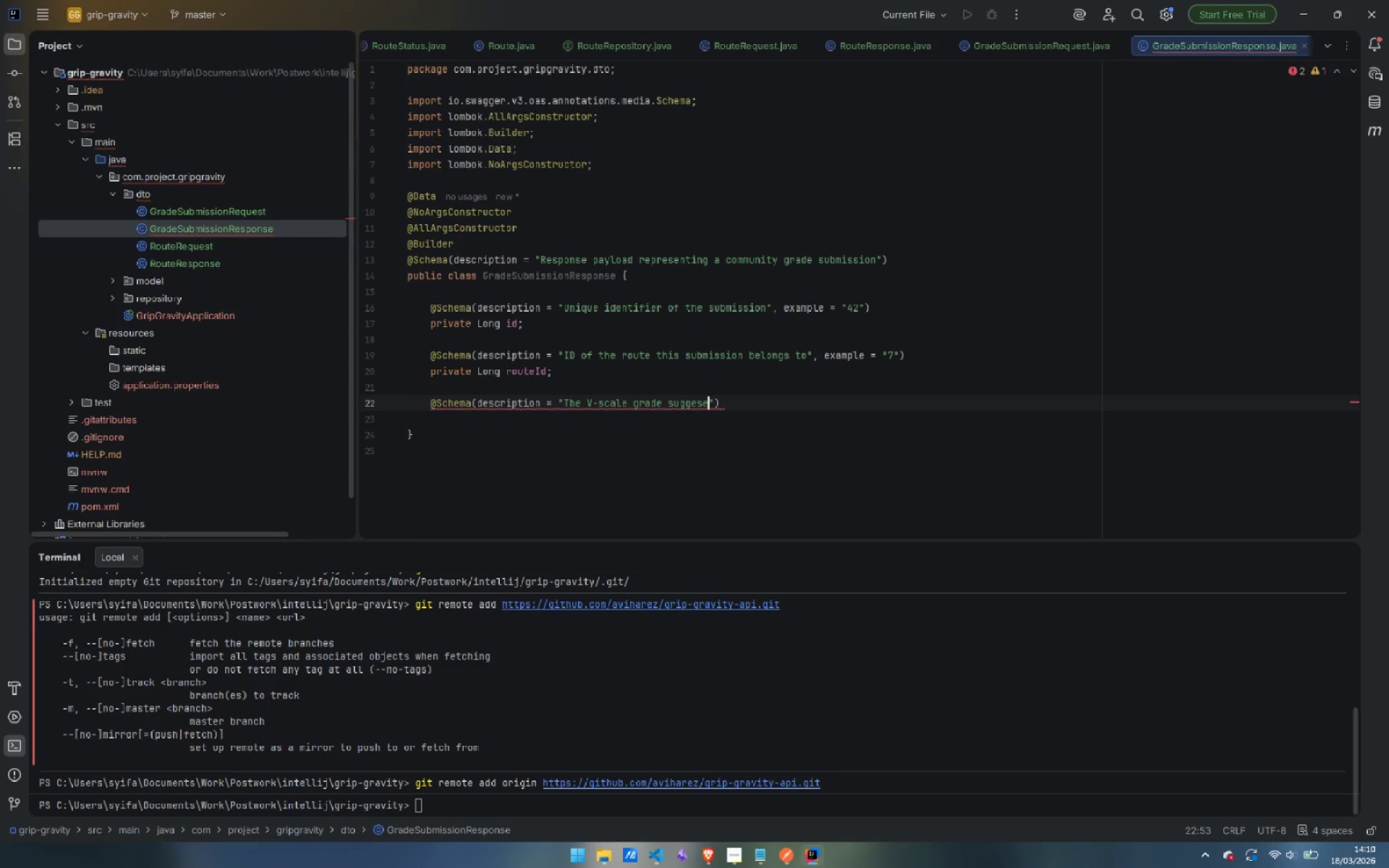 
key(ArrowRight)
 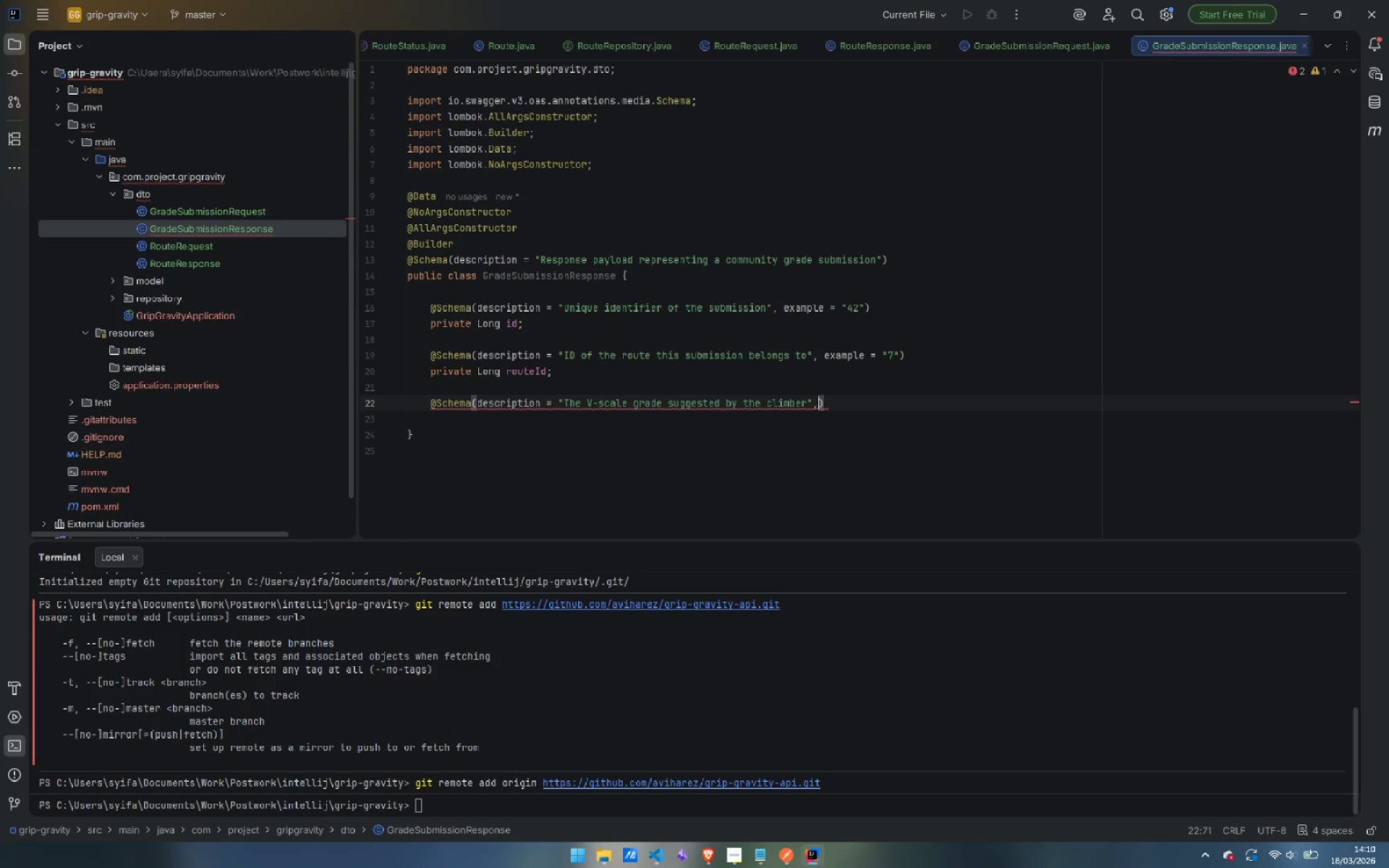 
type(, "V4)
 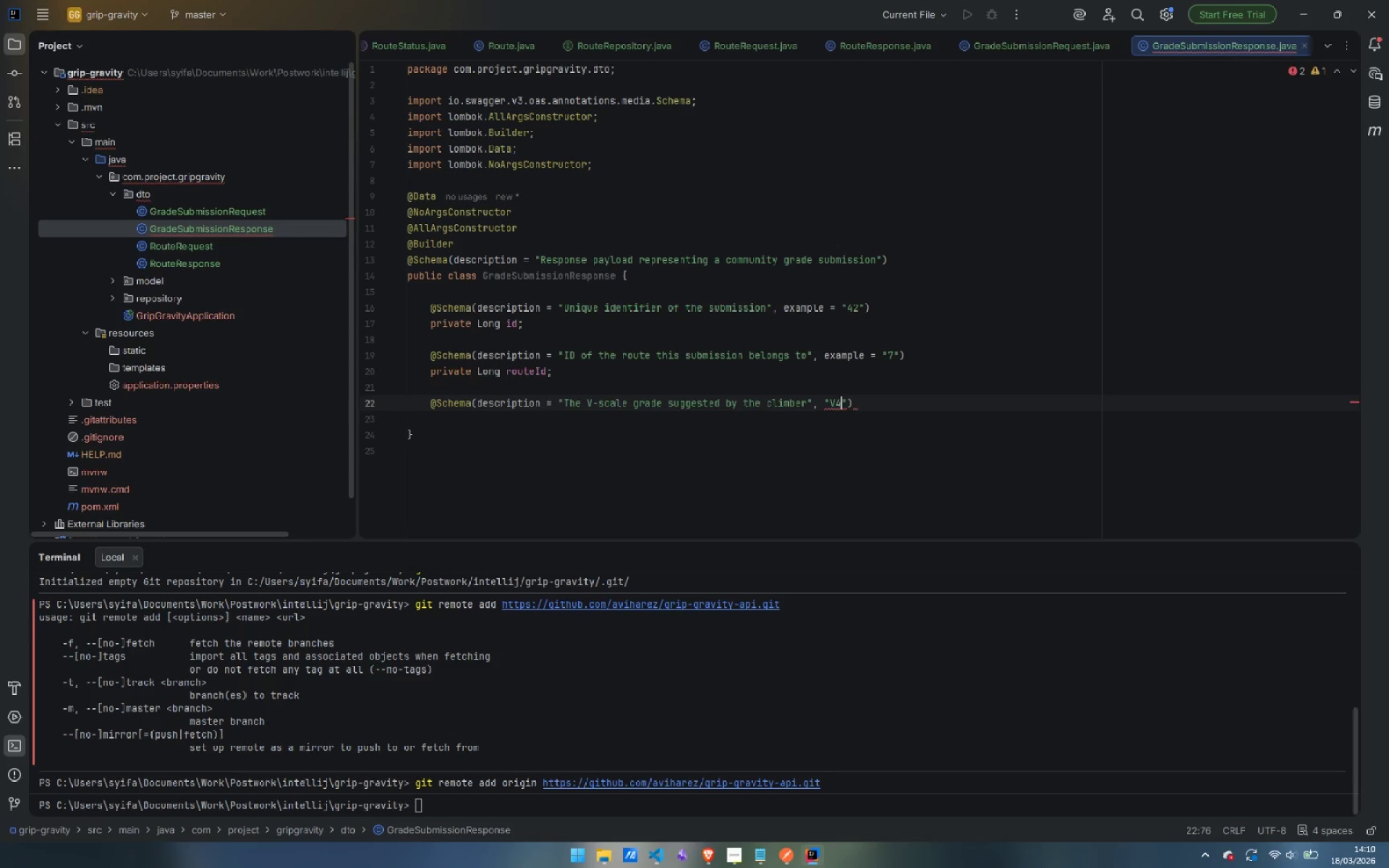 
 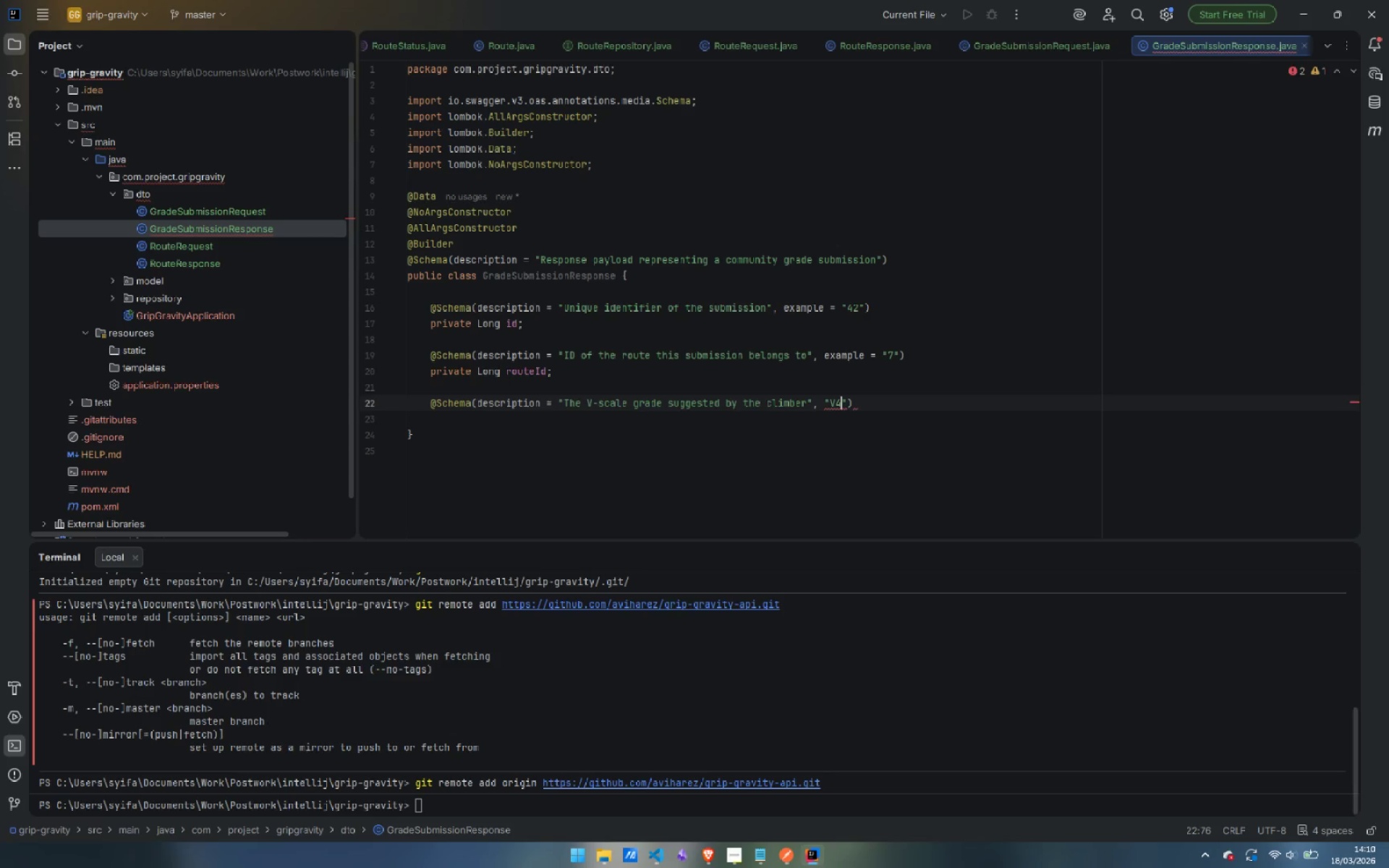 
key(ArrowRight)
 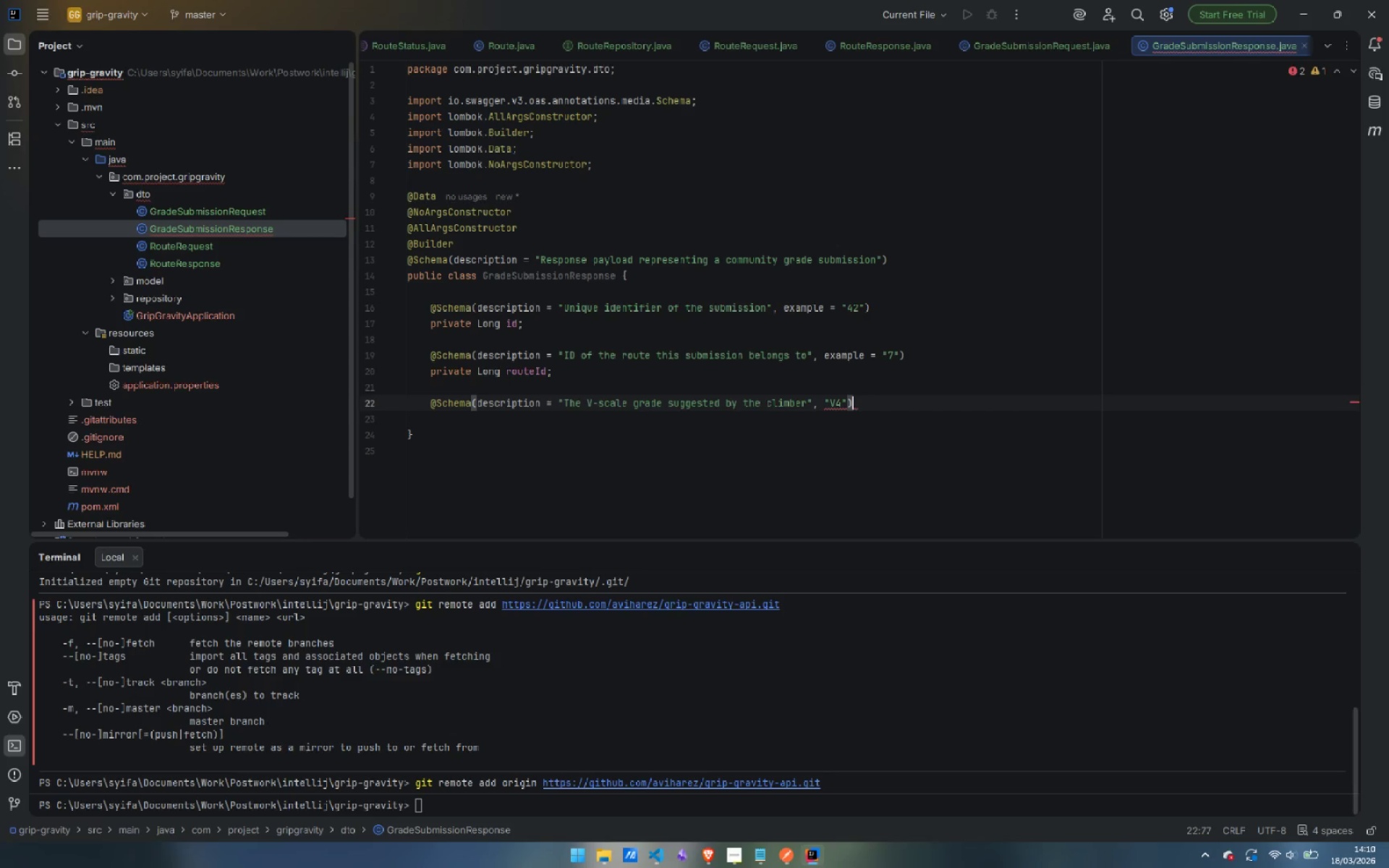 
key(ArrowRight)
 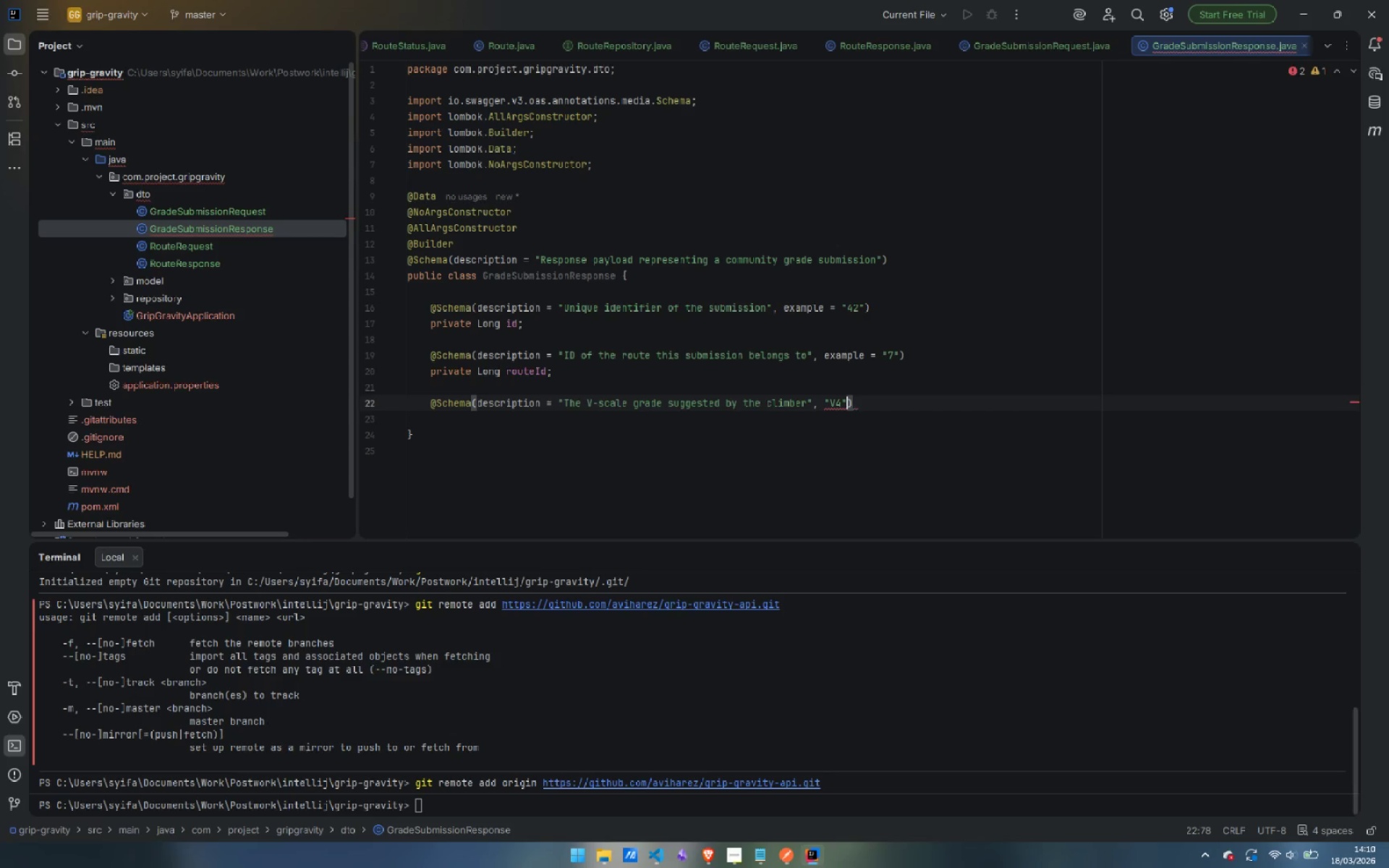 
key(ArrowLeft)
 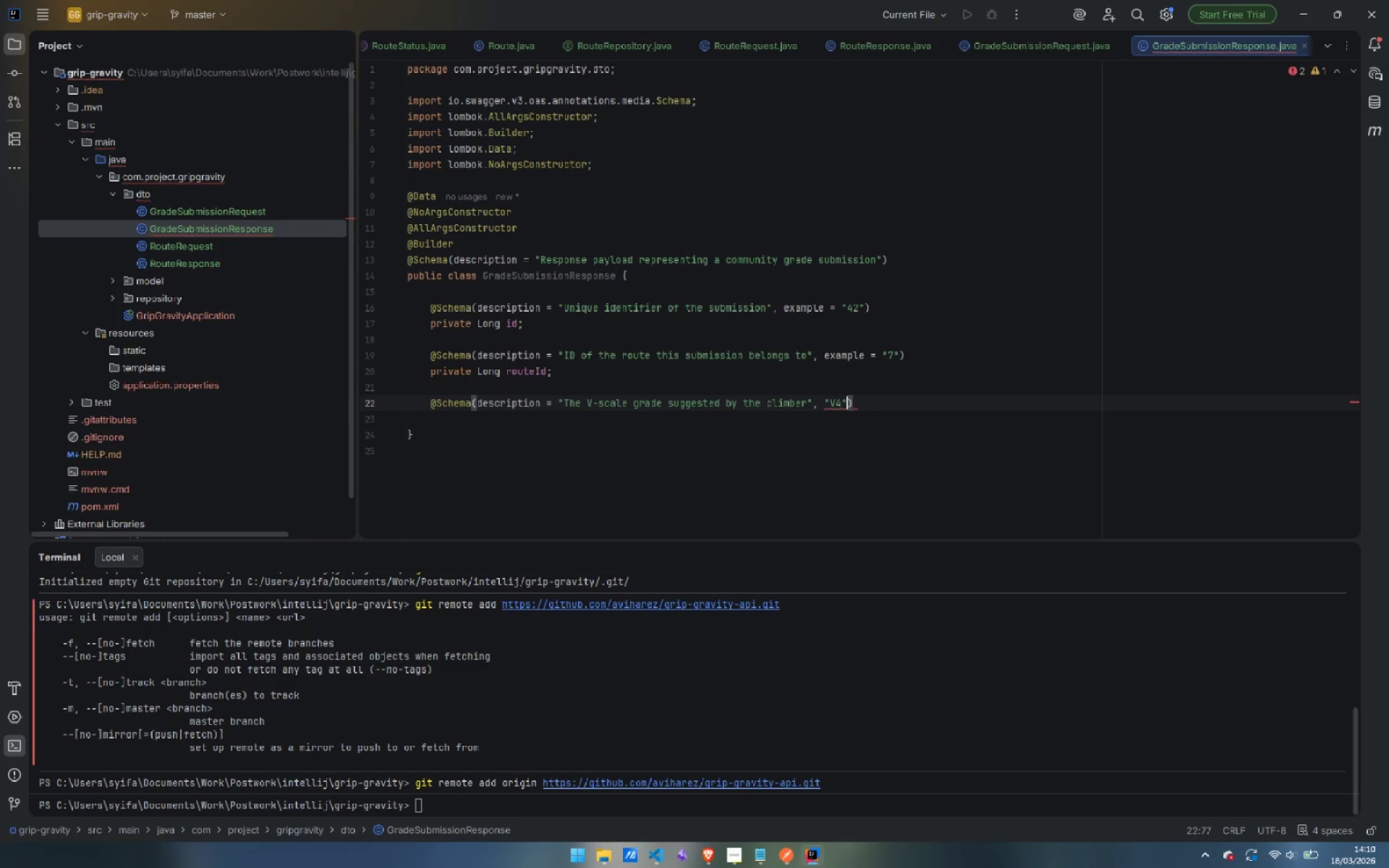 
key(Control+ArrowLeft)
 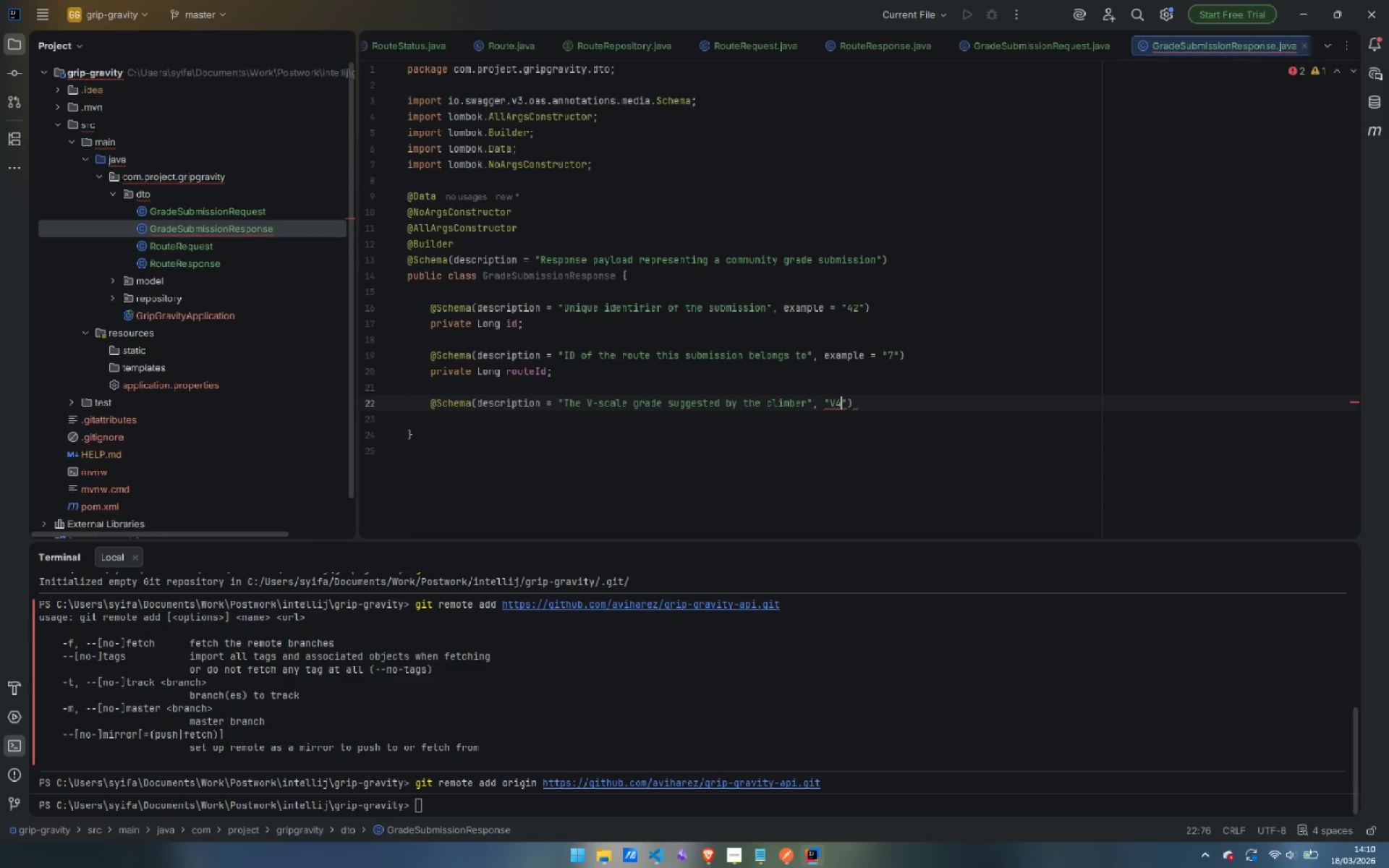 
key(Control+ArrowLeft)
 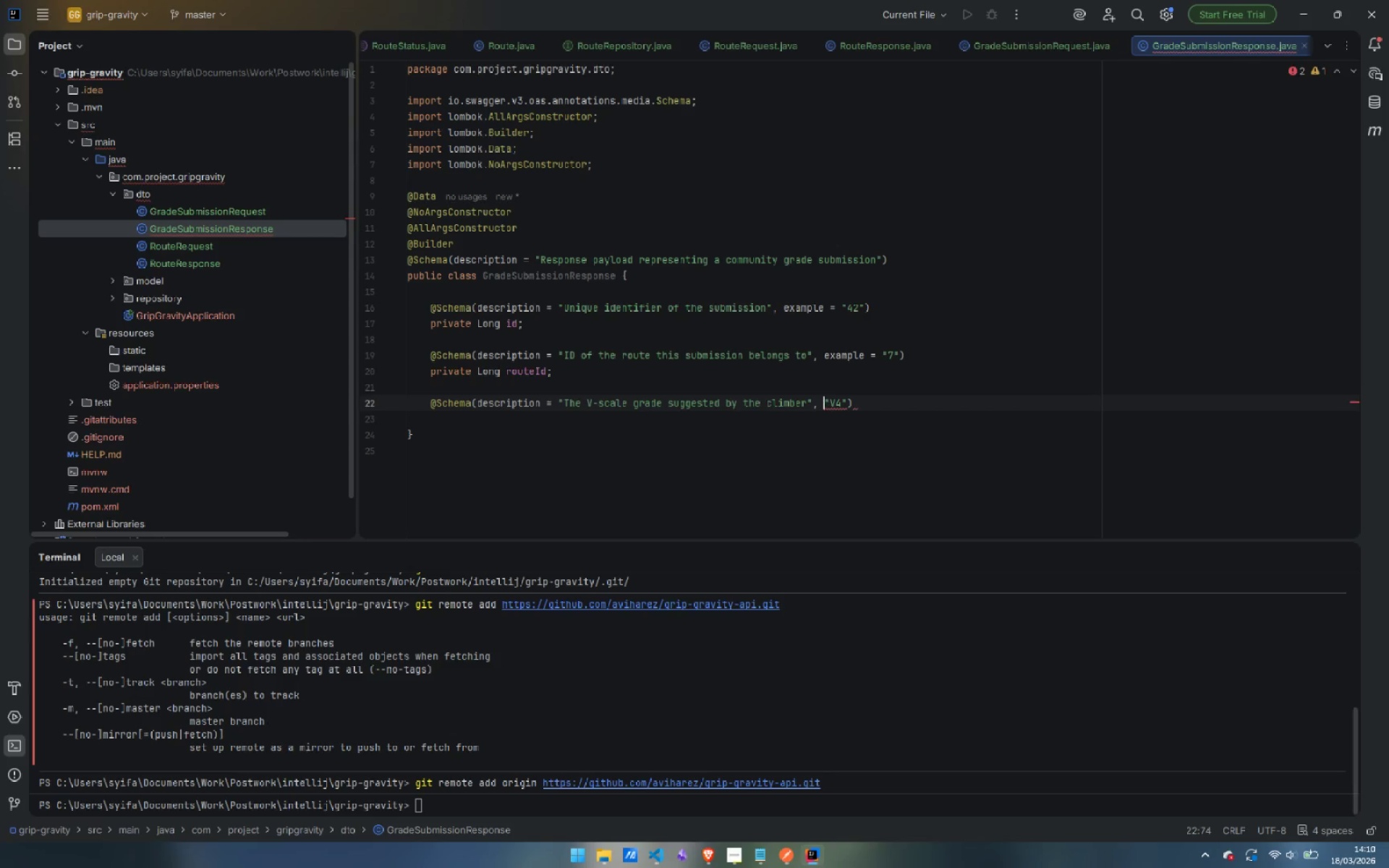 
key(ArrowLeft)
 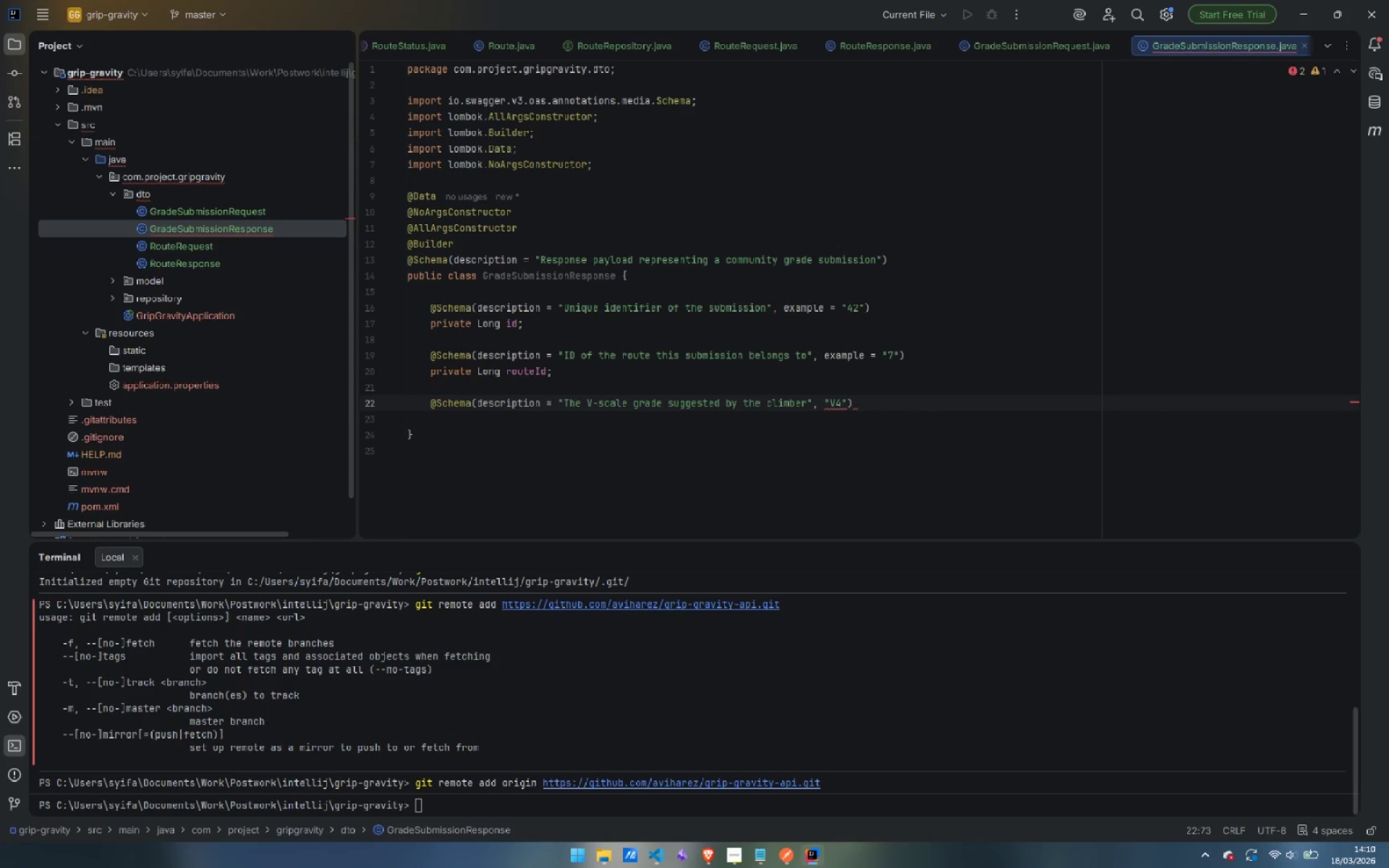 
type(exam)
 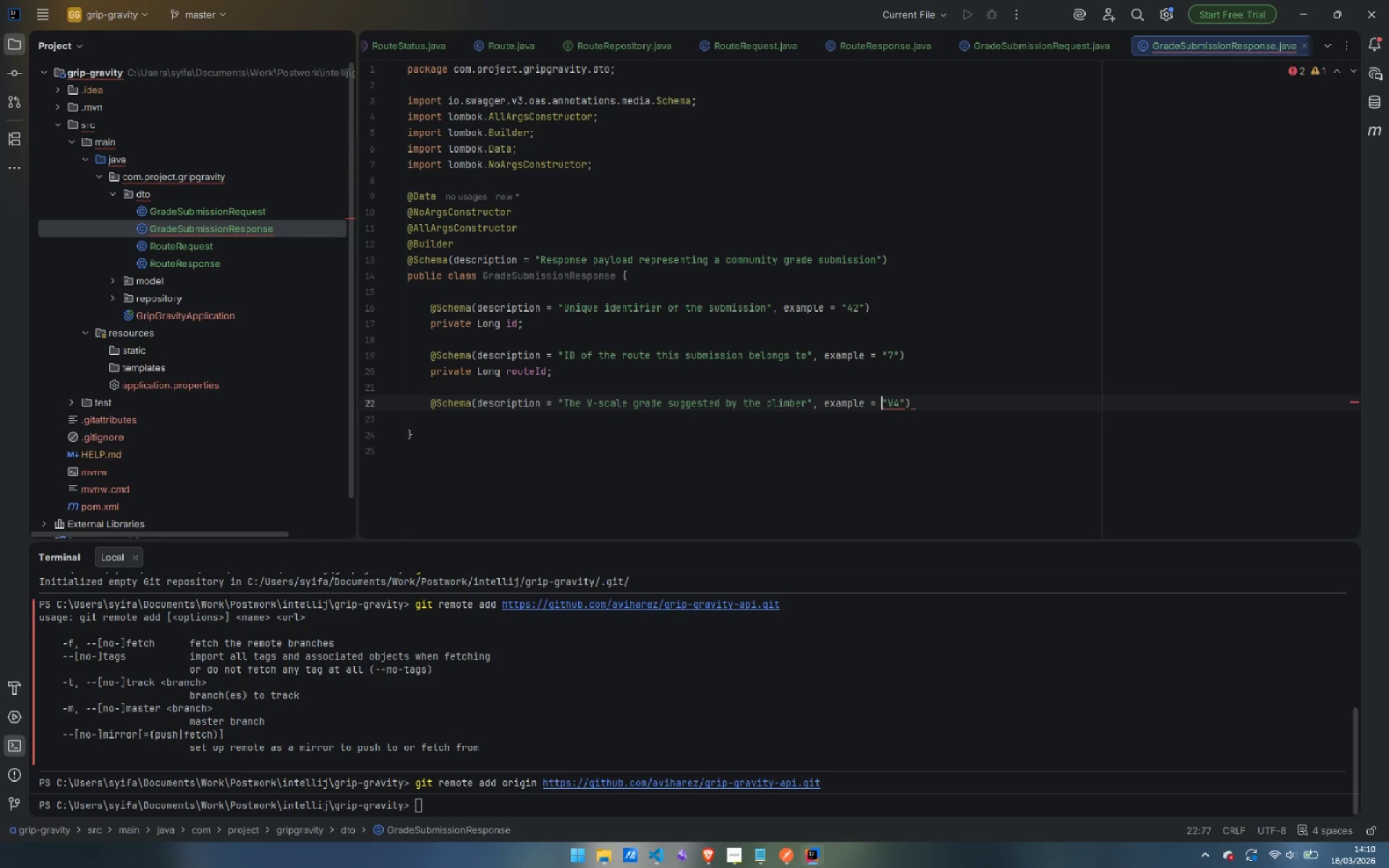 
key(Enter)
 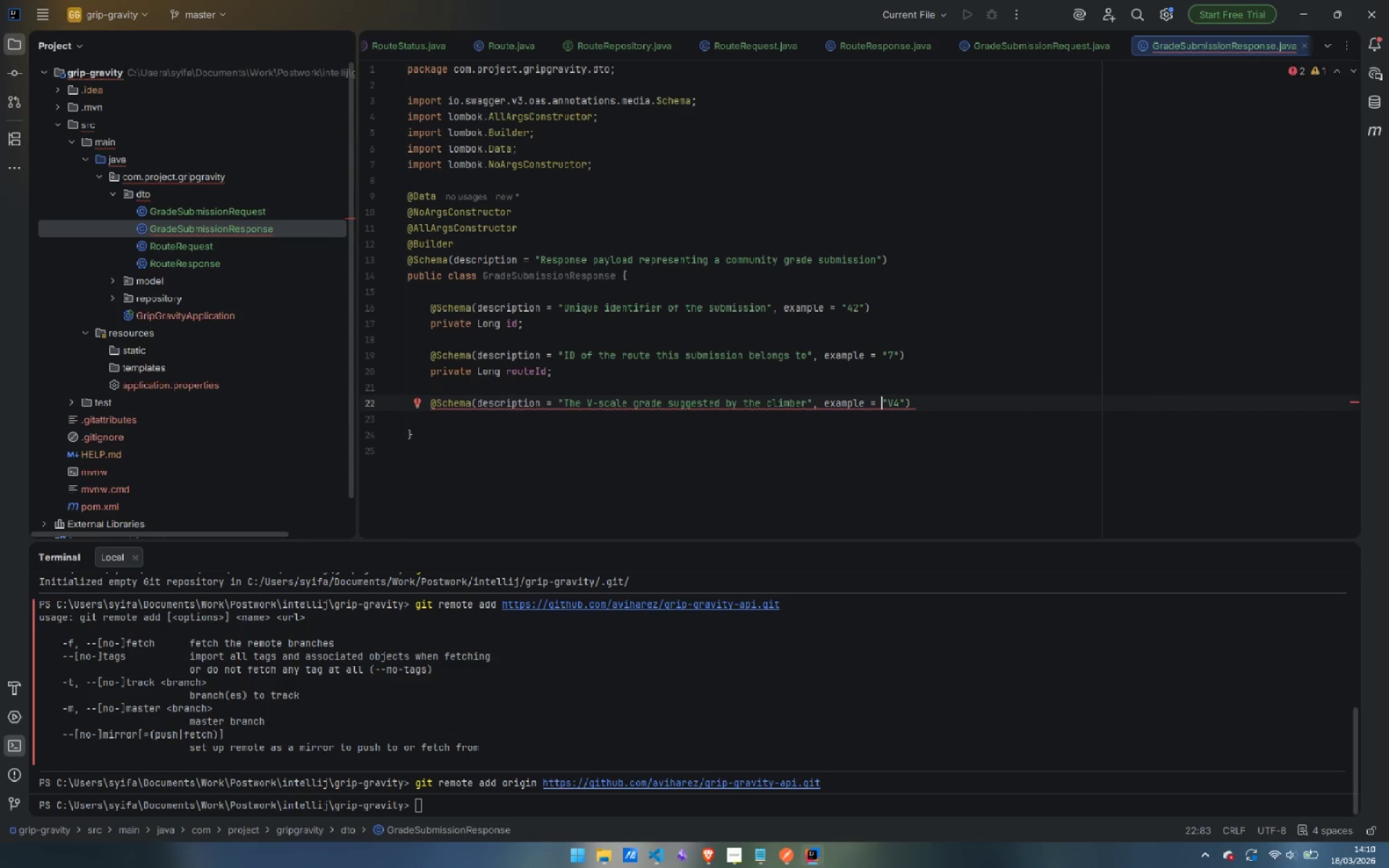 
key(Control+ArrowRight)
 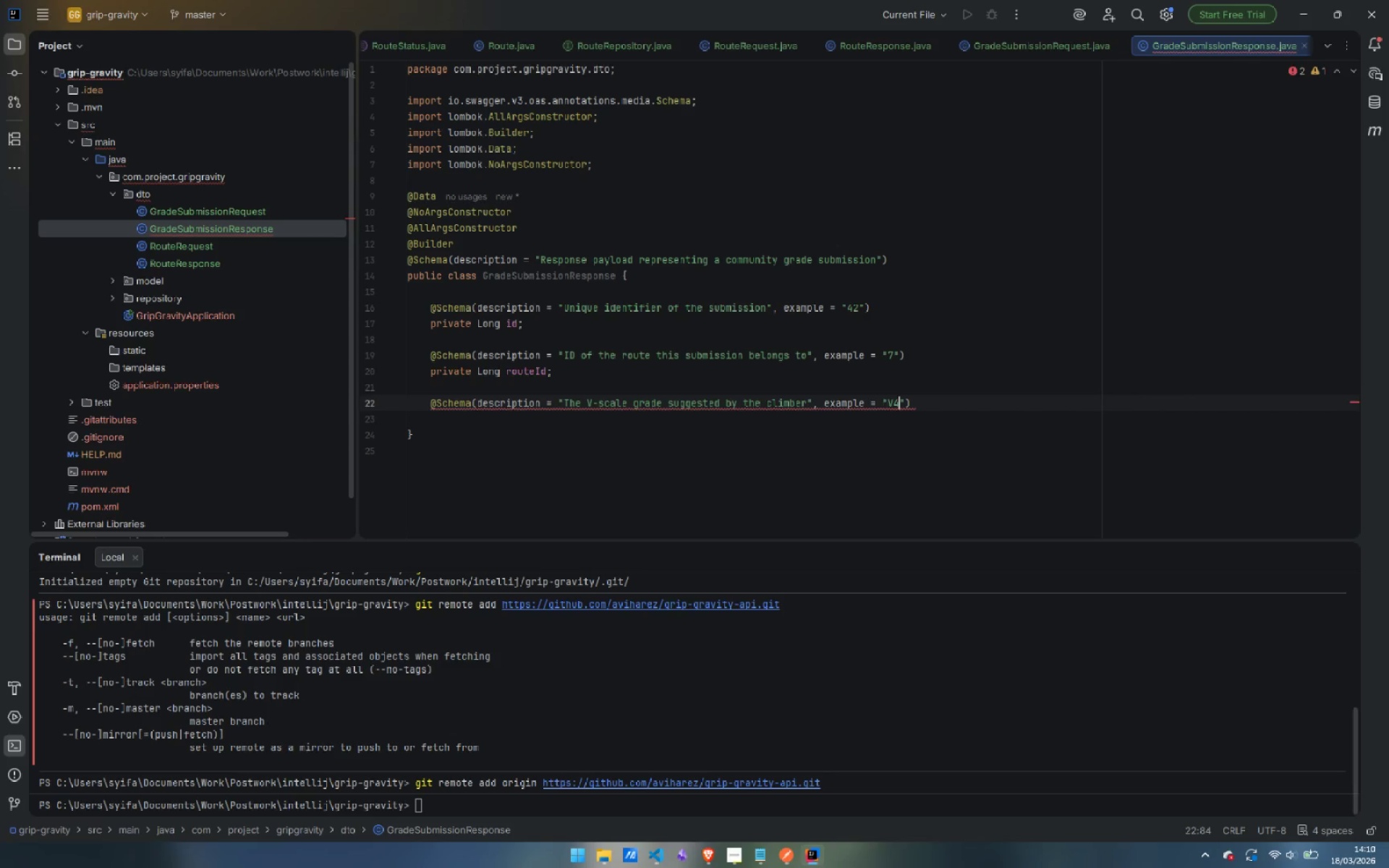 
key(Control+ArrowRight)
 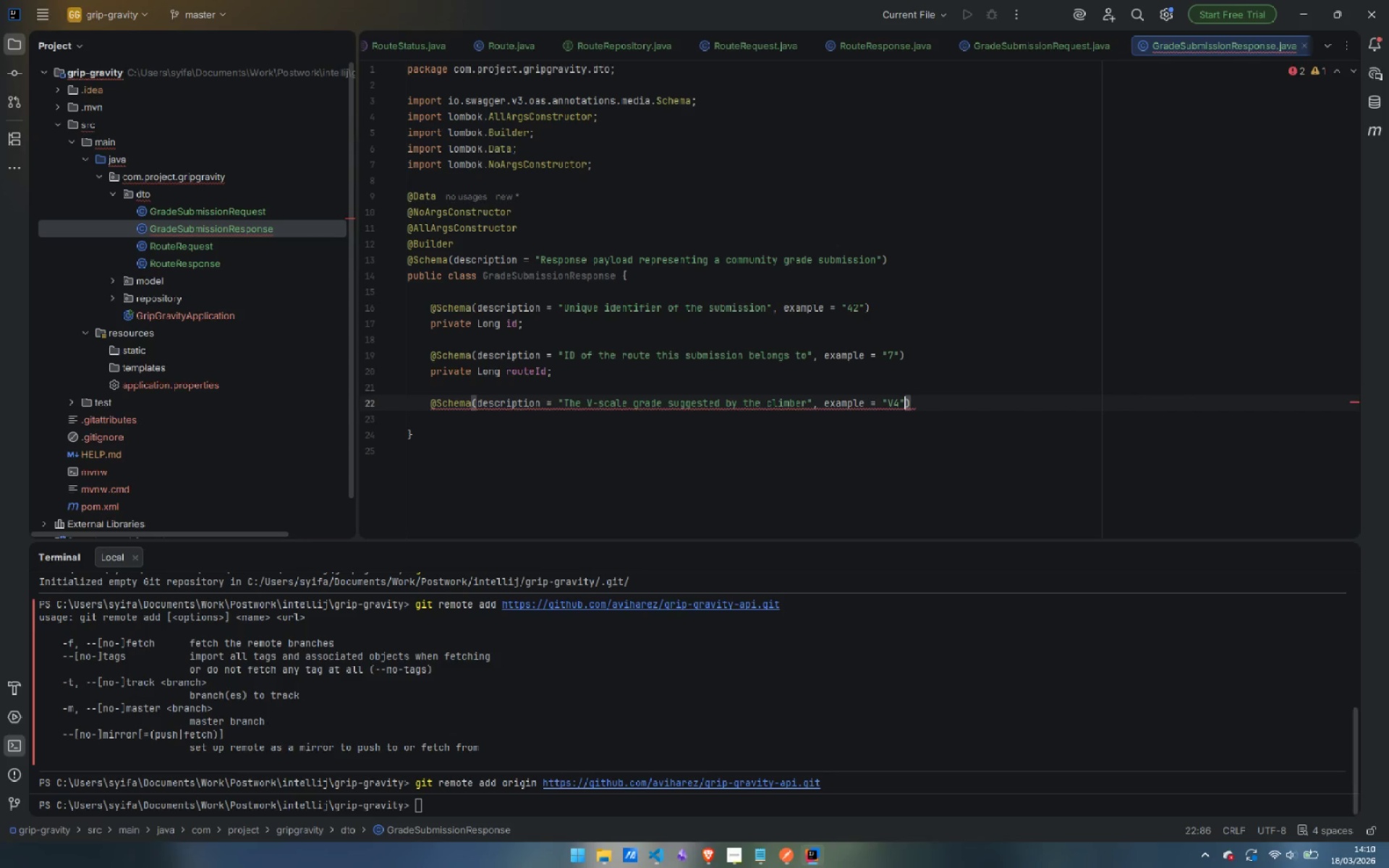 
key(Control+ArrowRight)
 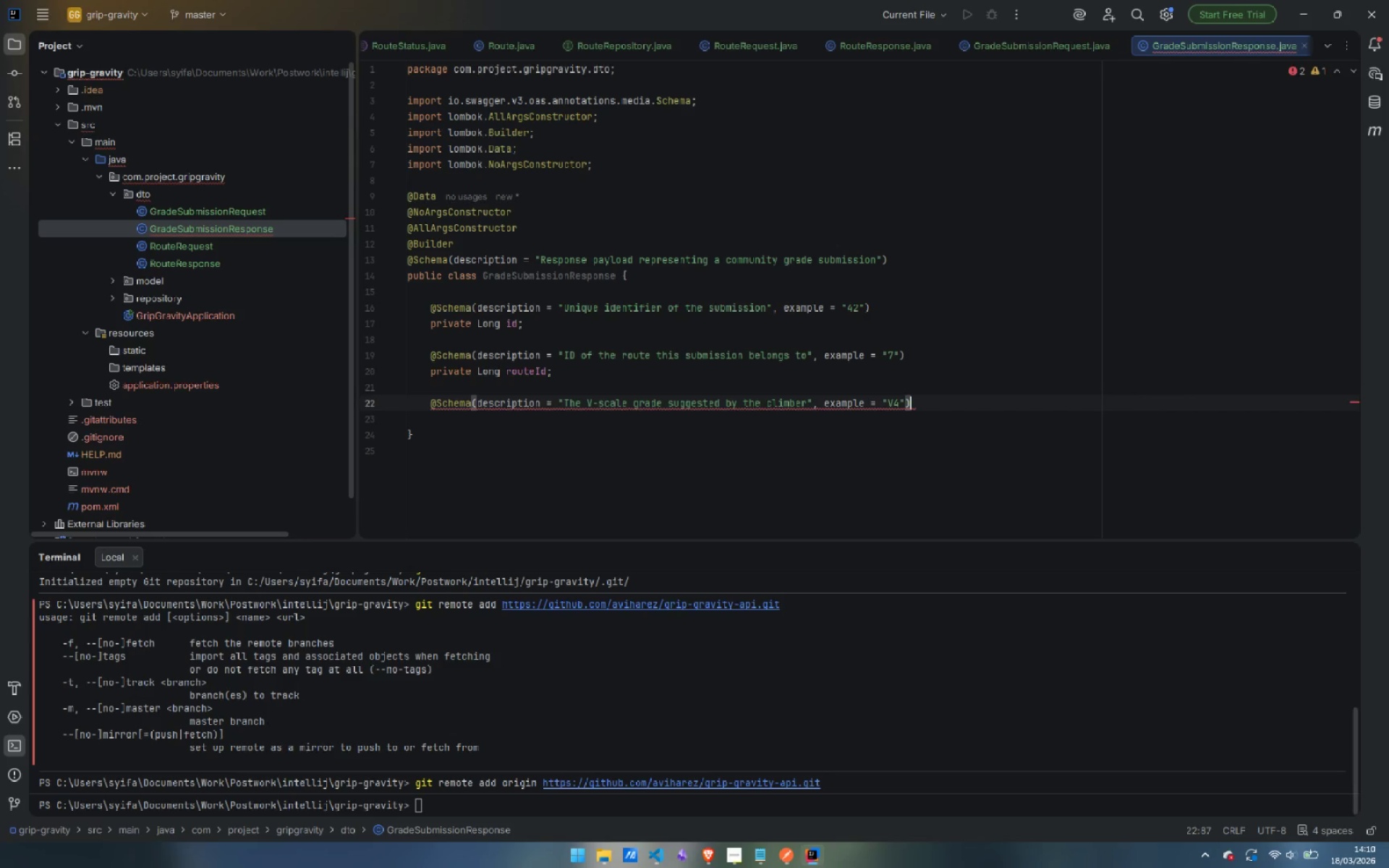 
key(Control+ArrowRight)
 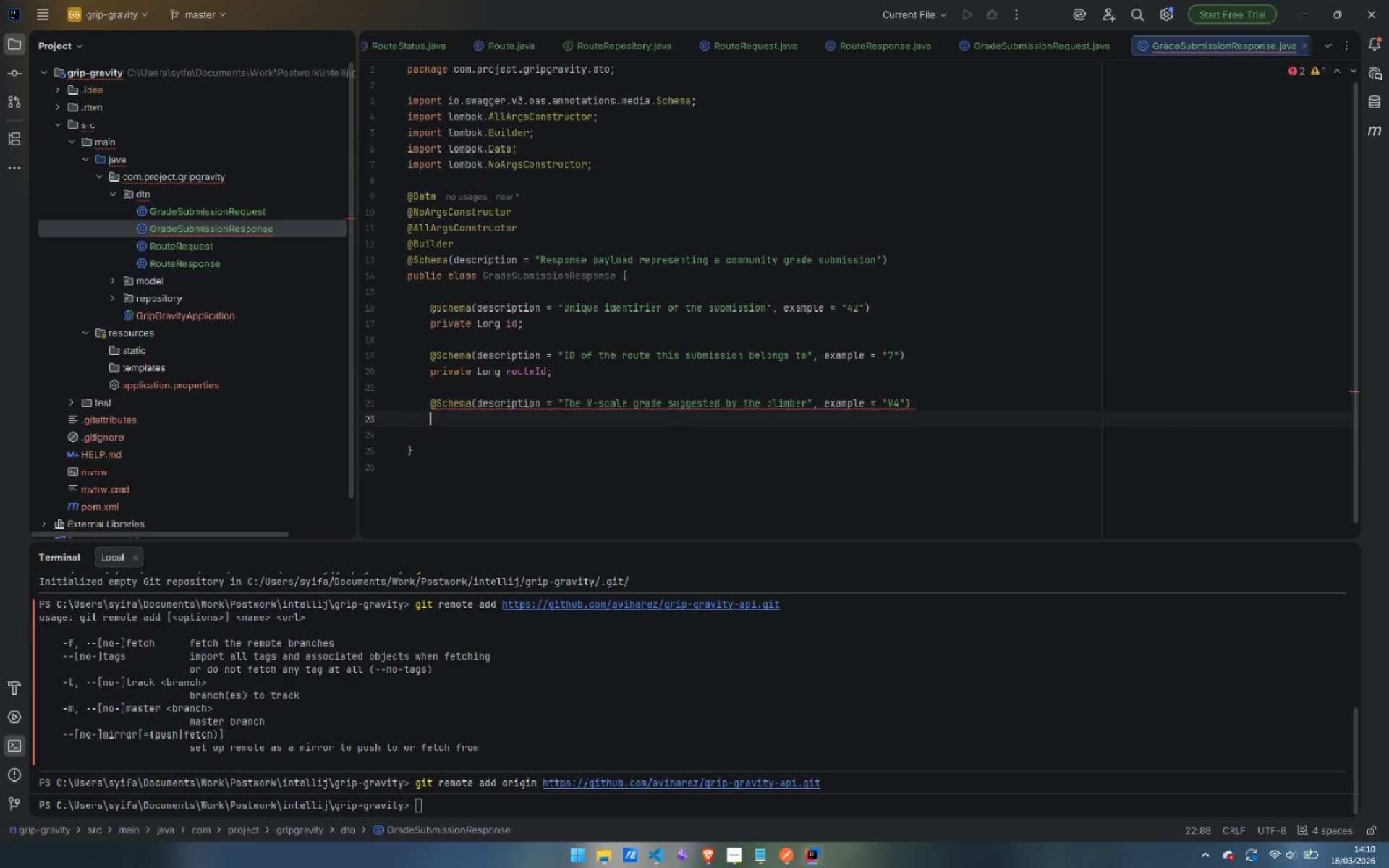 
key(Enter)
 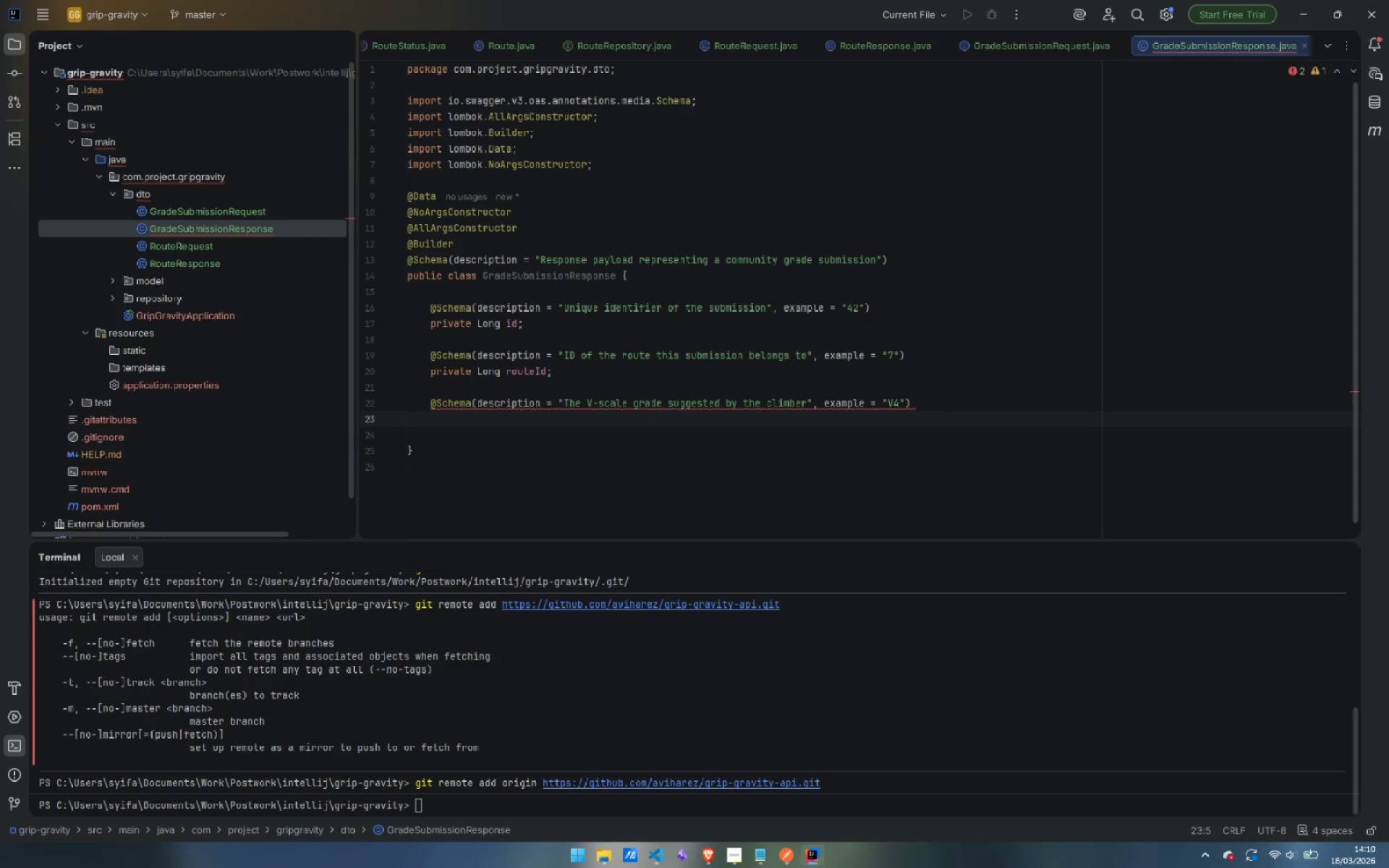 
type(priva)
 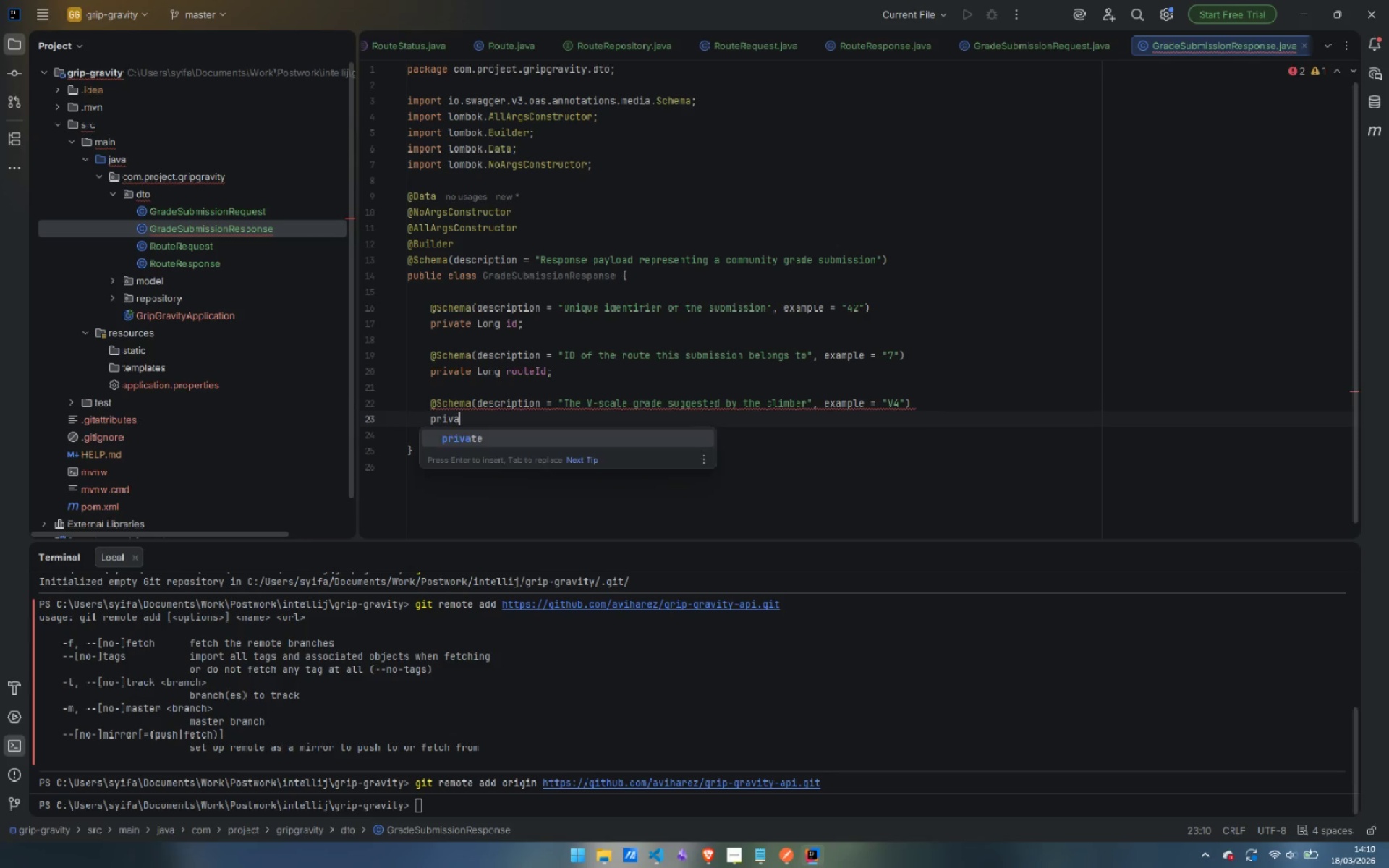 
key(Enter)
 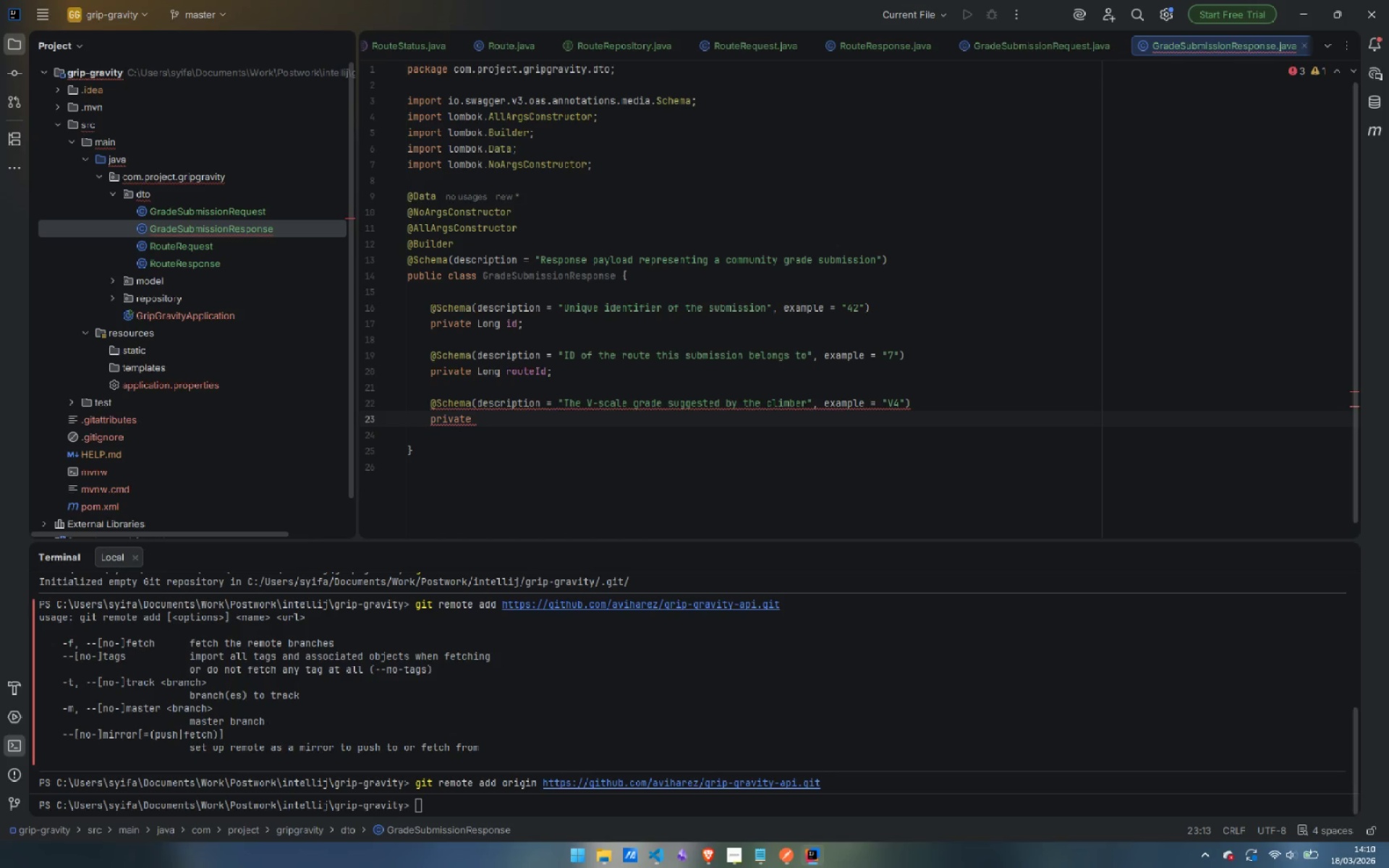 
type(Grade )
 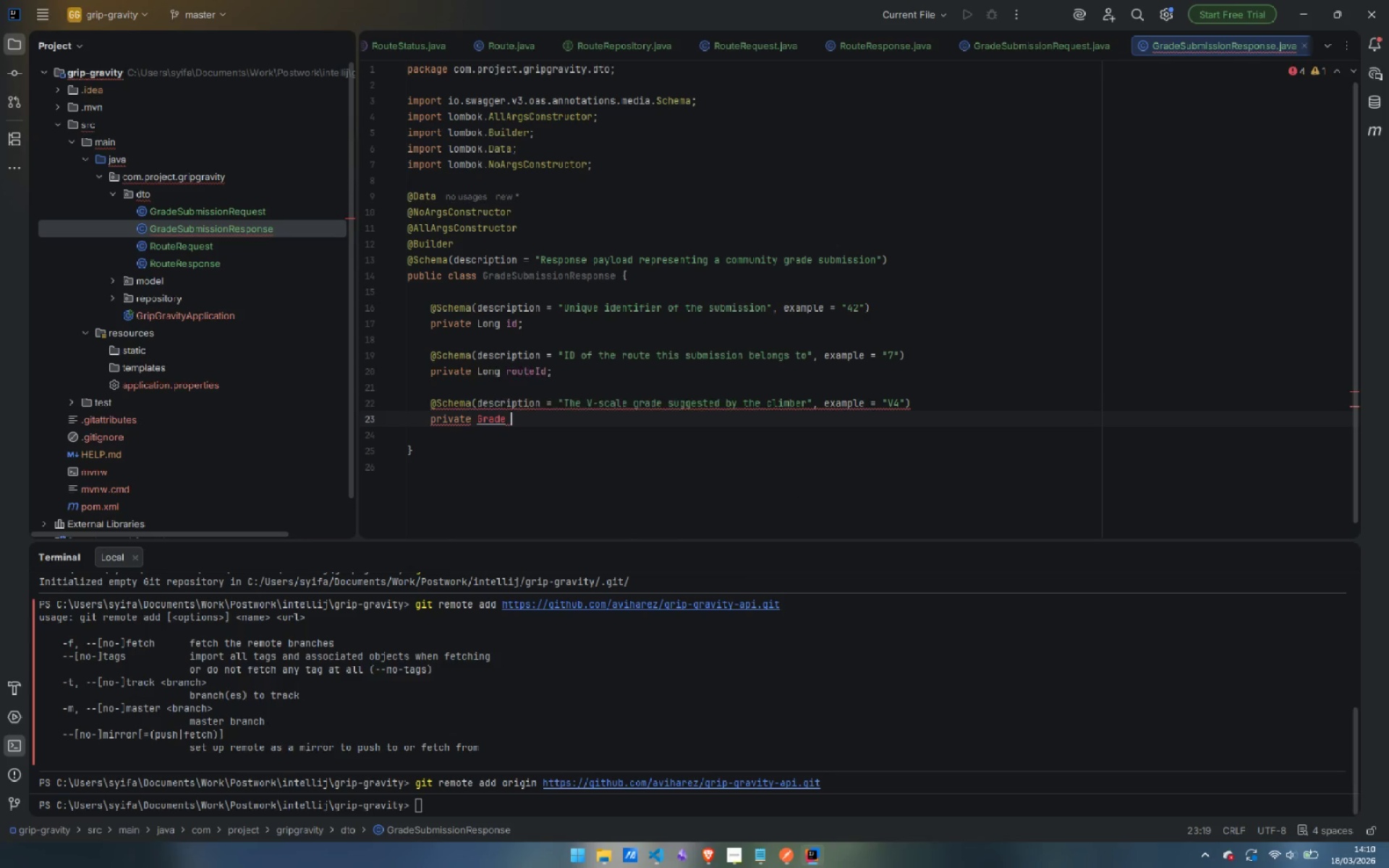 
key(Control+Period)
 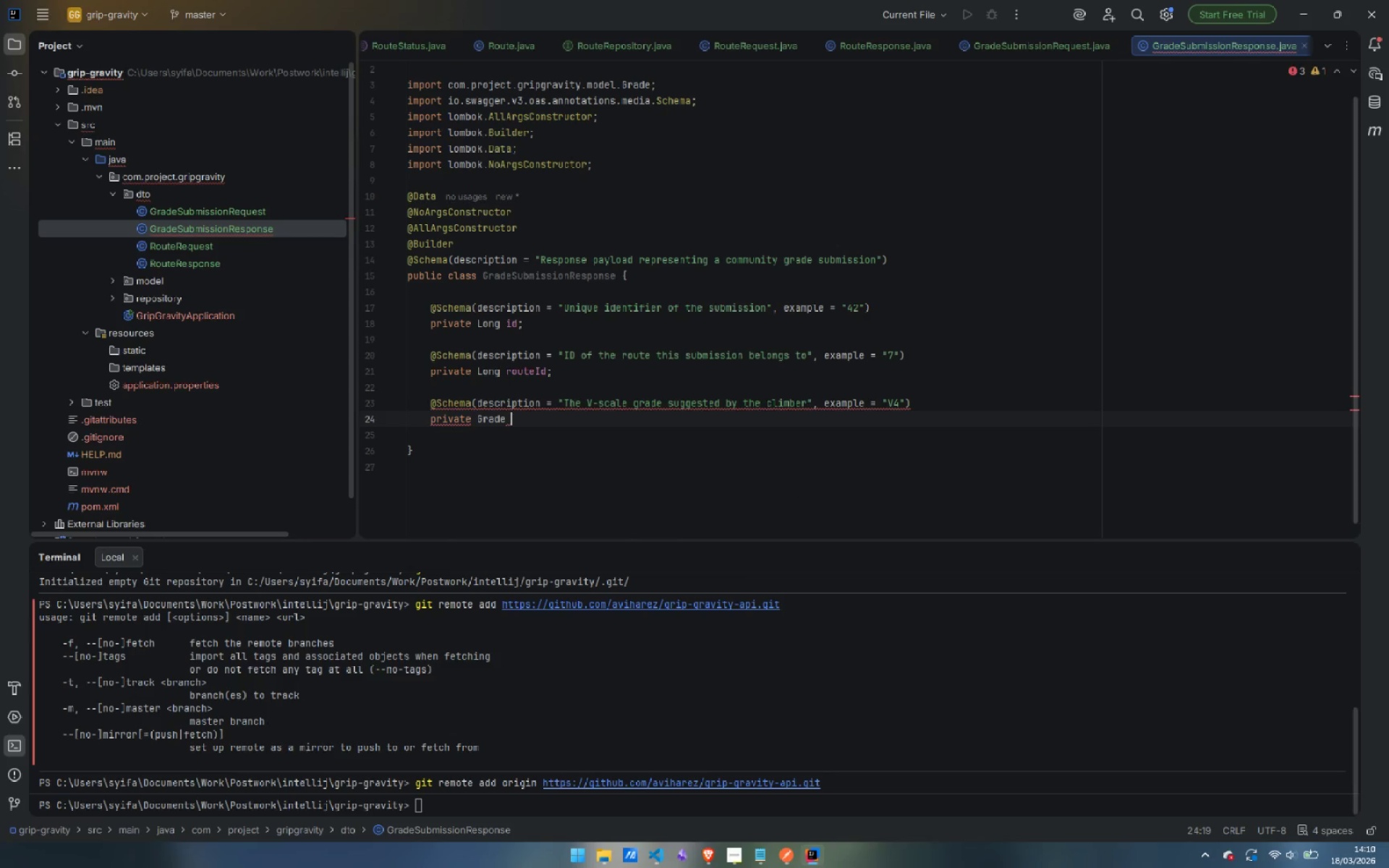 
type(suggestedGrade;)
 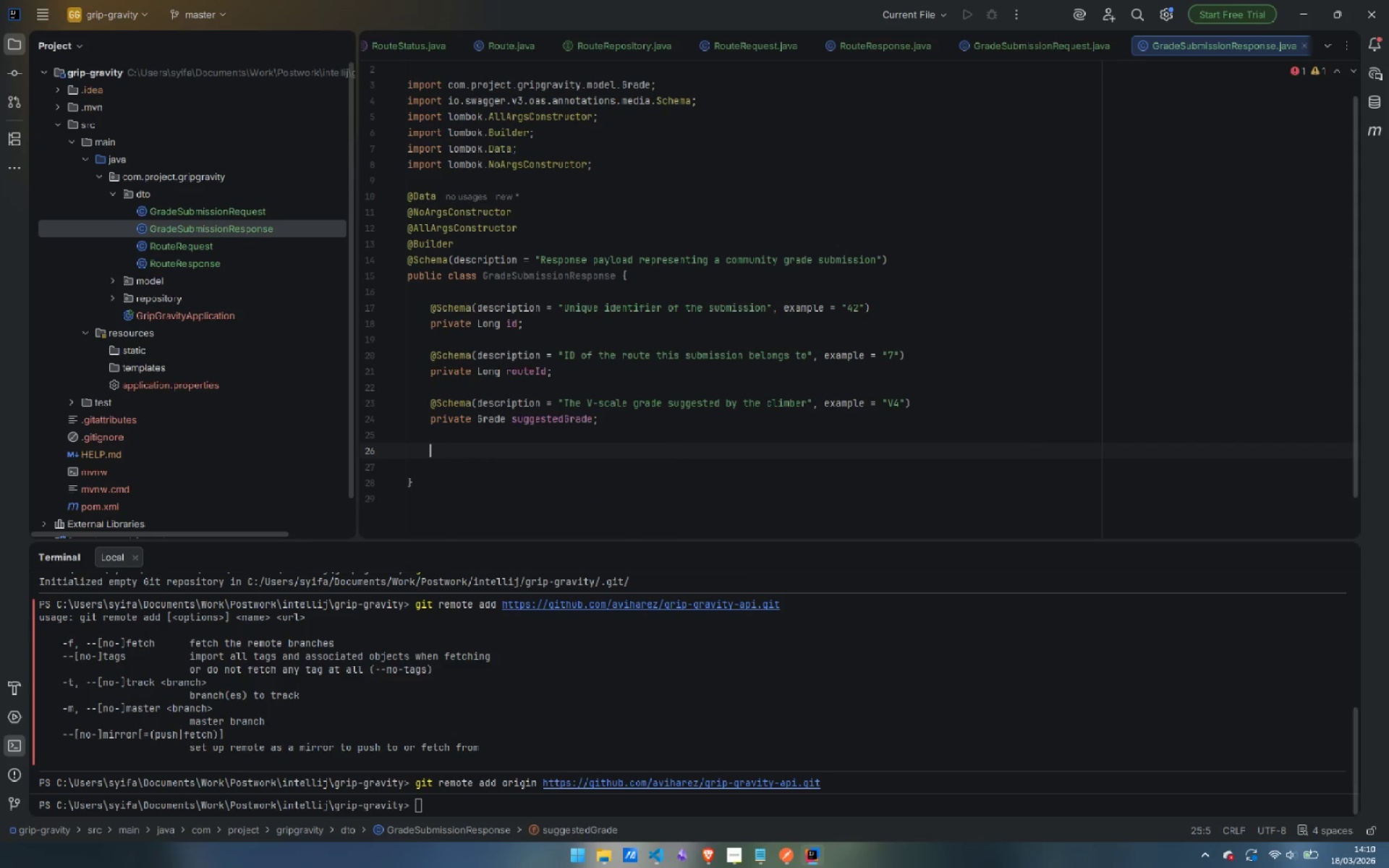 
 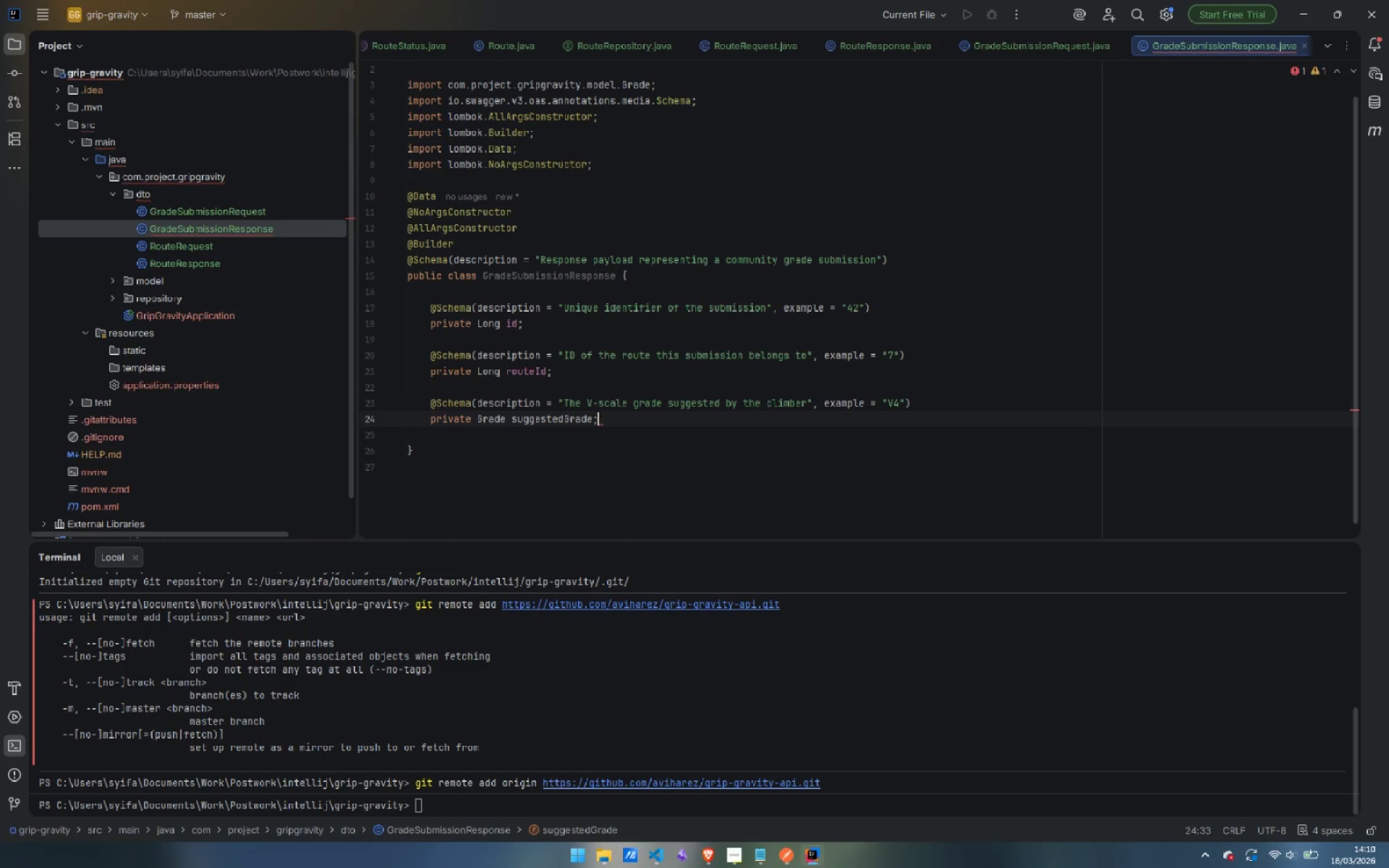 
key(Enter)
 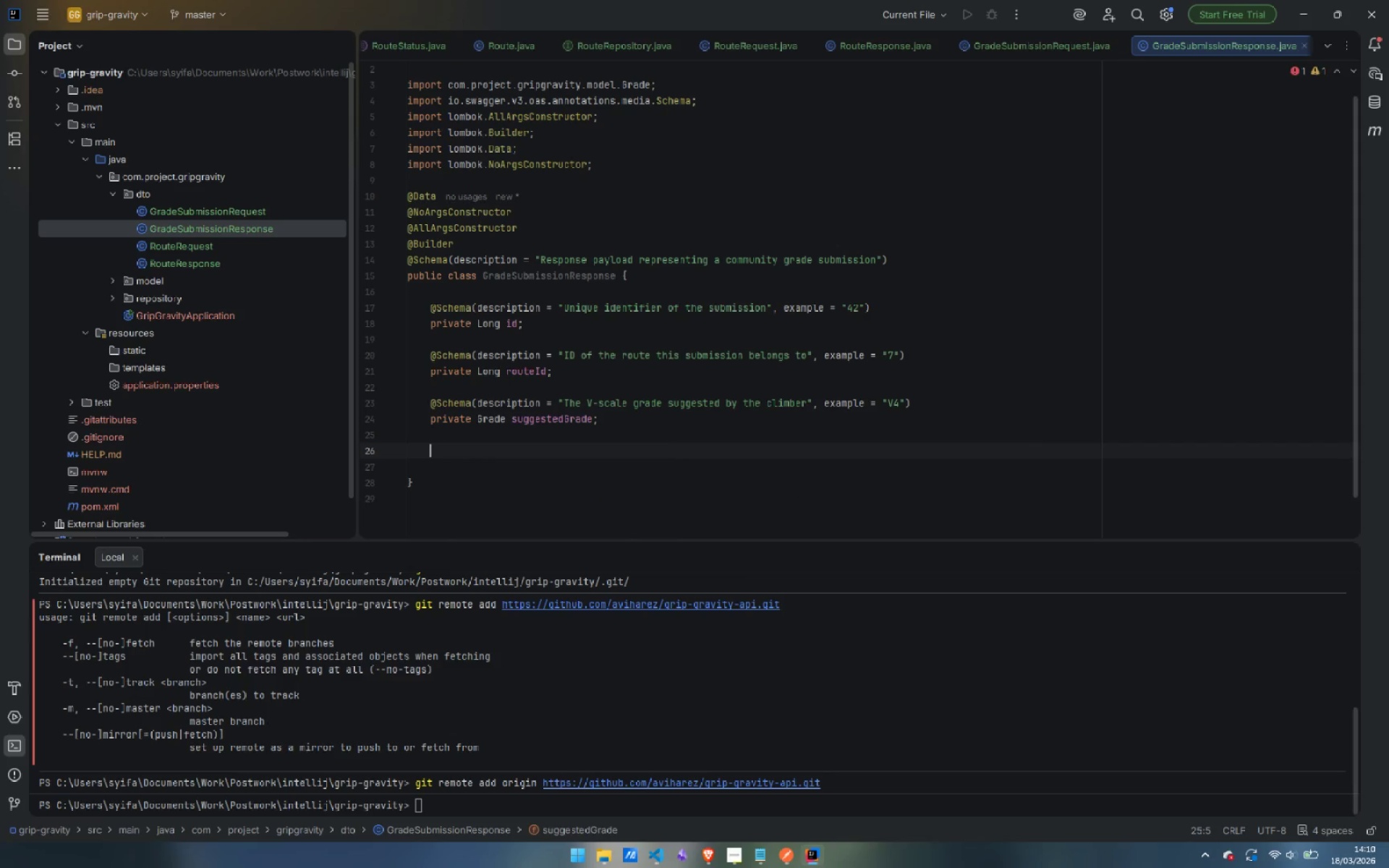 
key(Enter)
 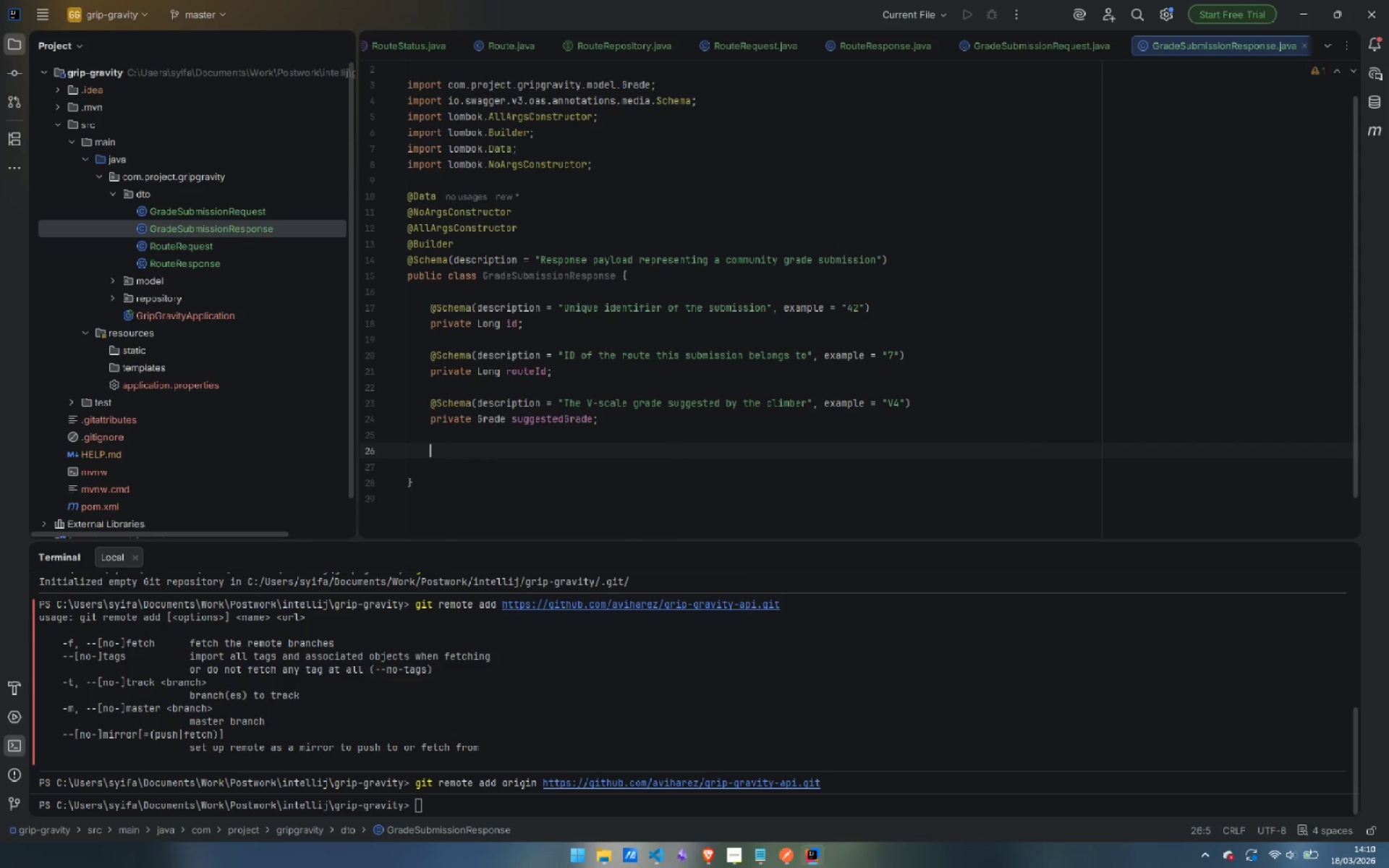 
type(@Sc)
 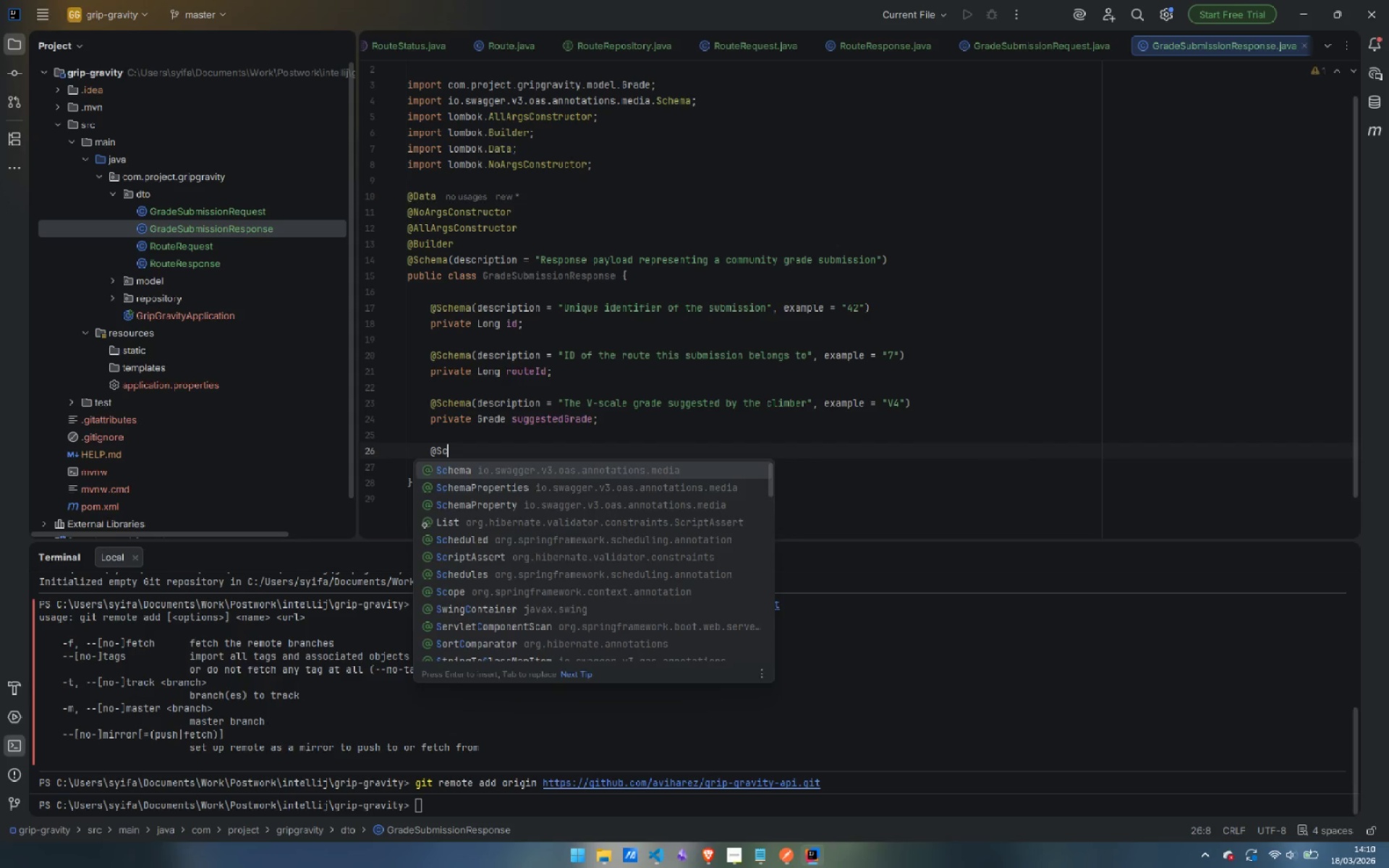 
key(Enter)
 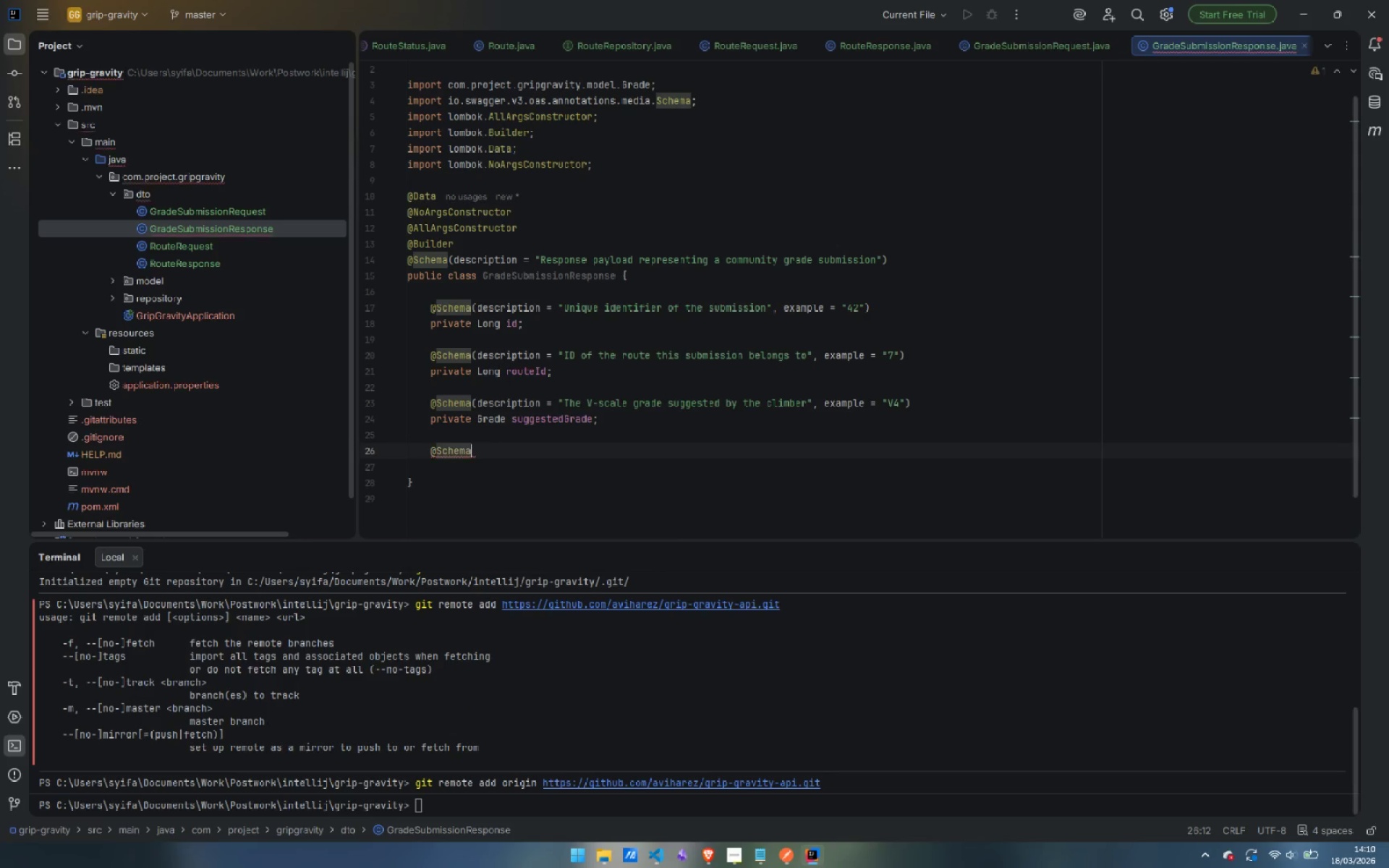 
type((desc)
 